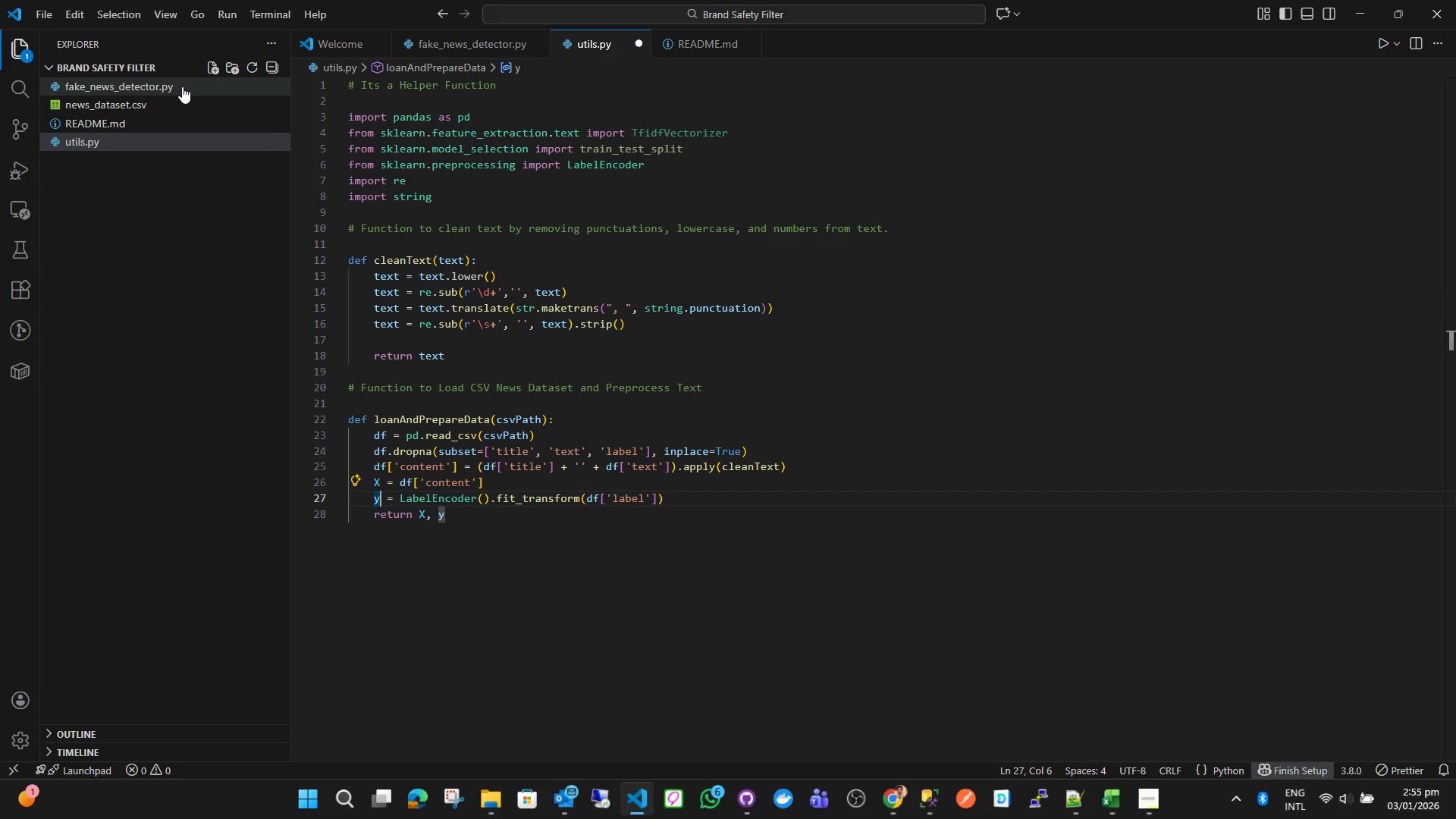 
key(ArrowRight)
 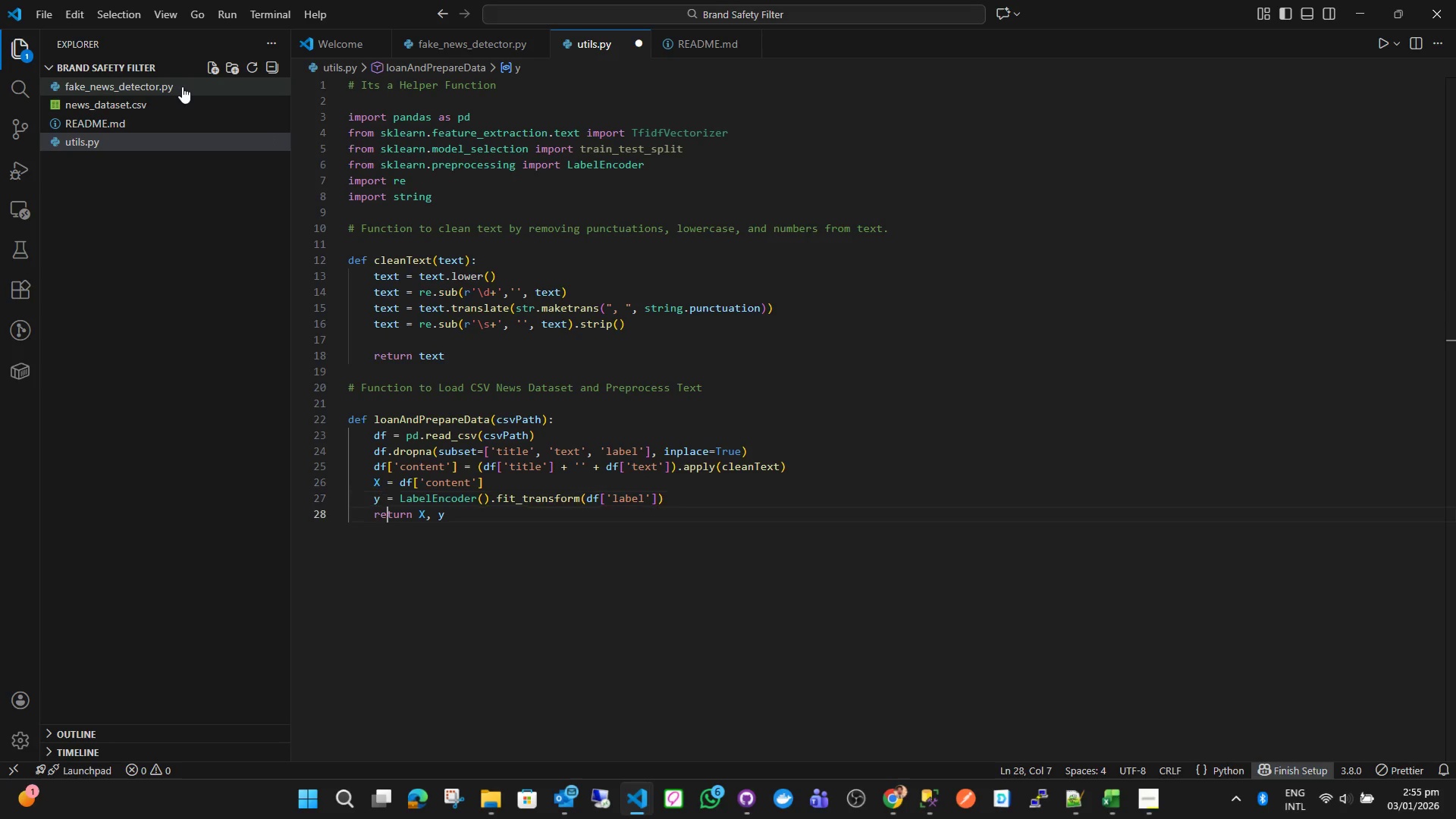 
key(ArrowDown)
 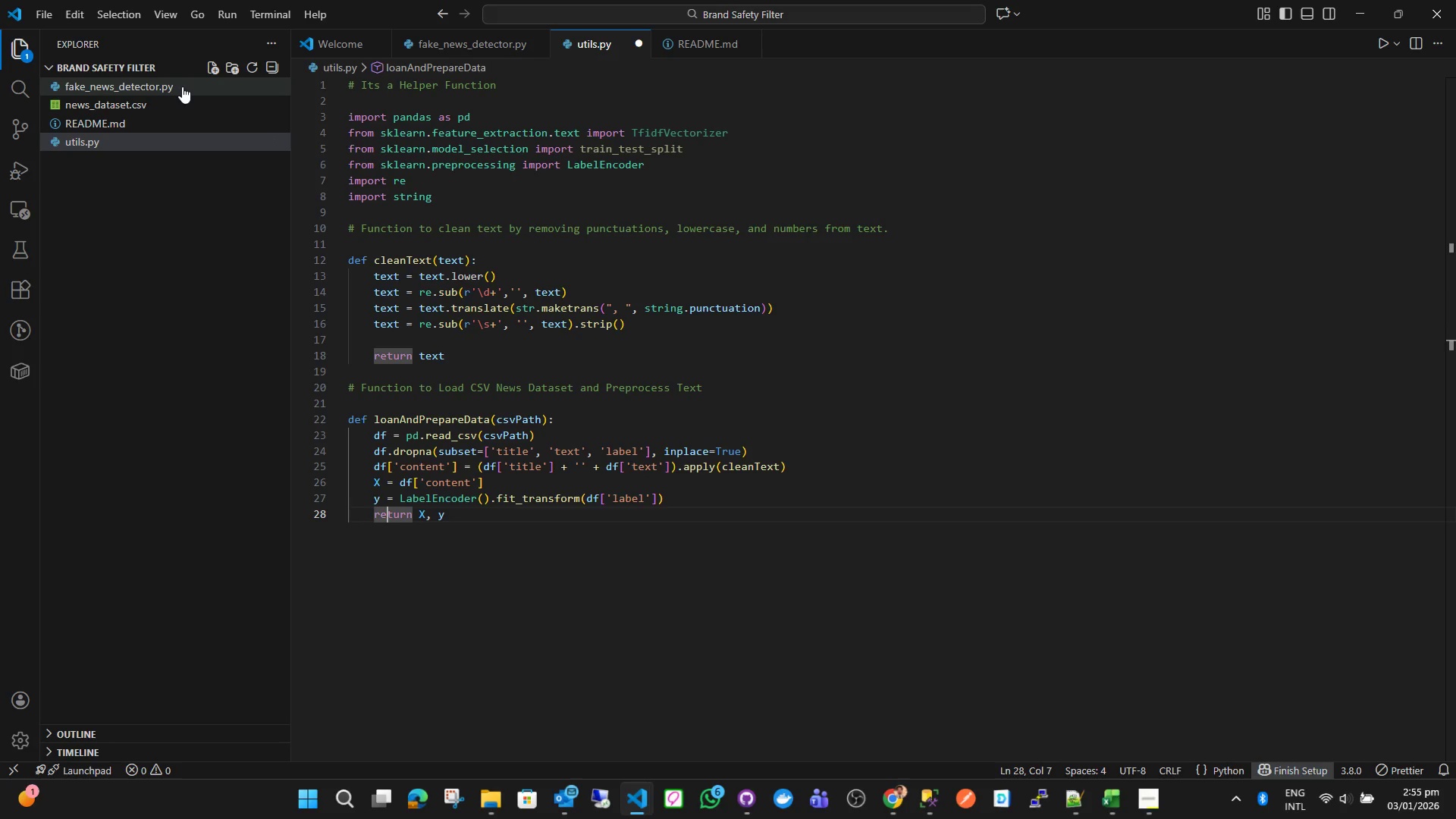 
key(ArrowRight)
 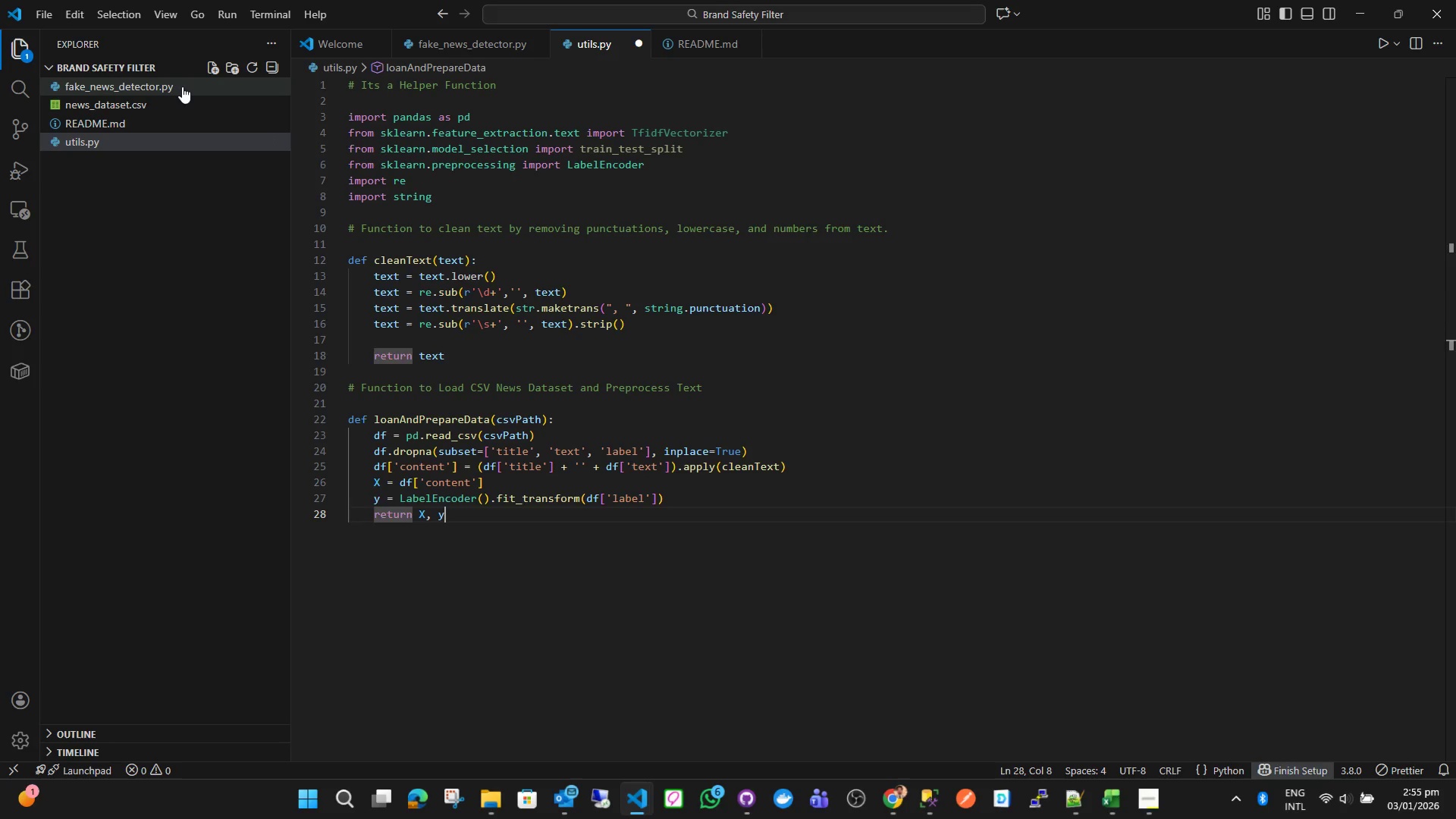 
key(ArrowDown)
 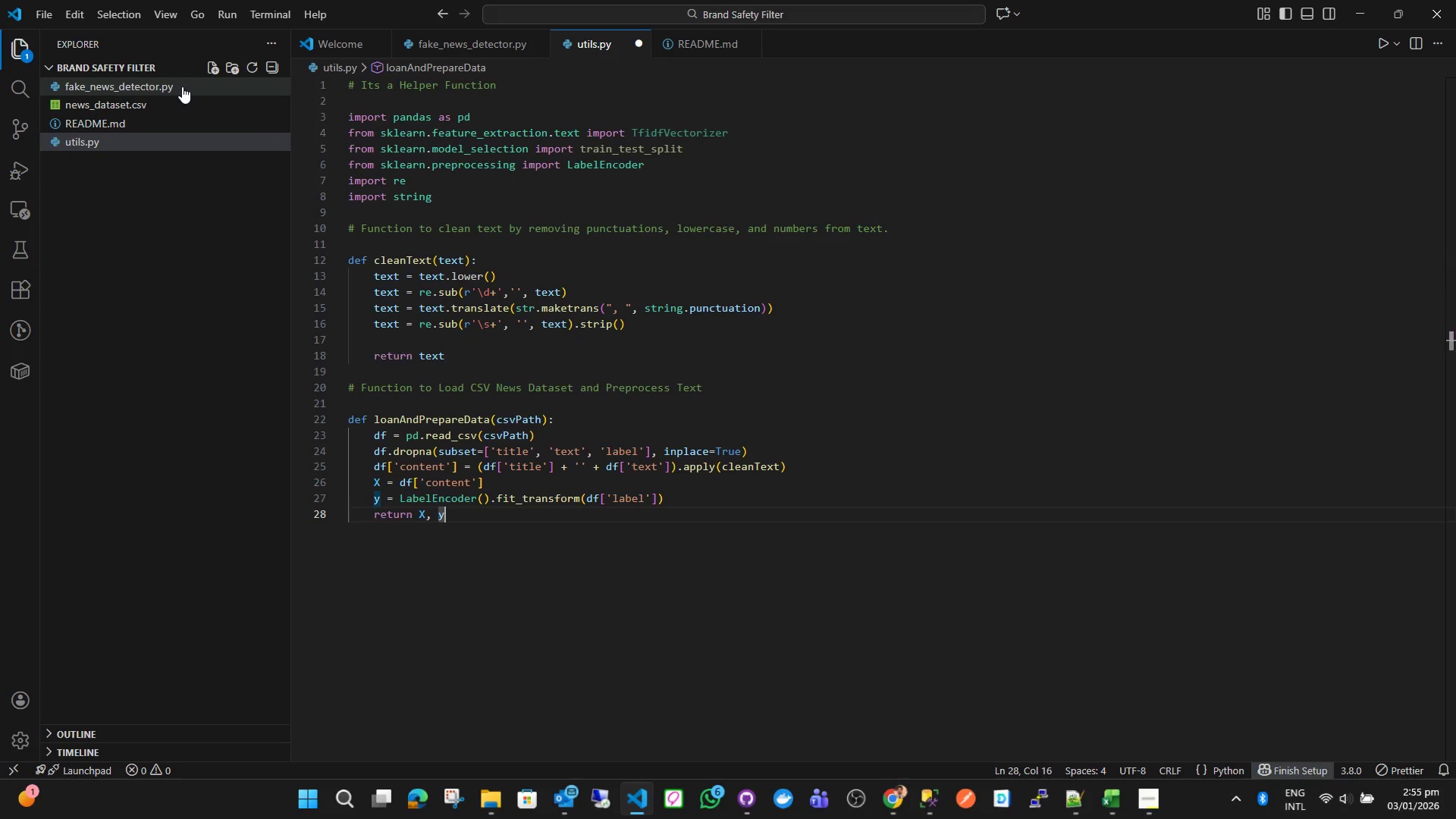 
key(ArrowRight)
 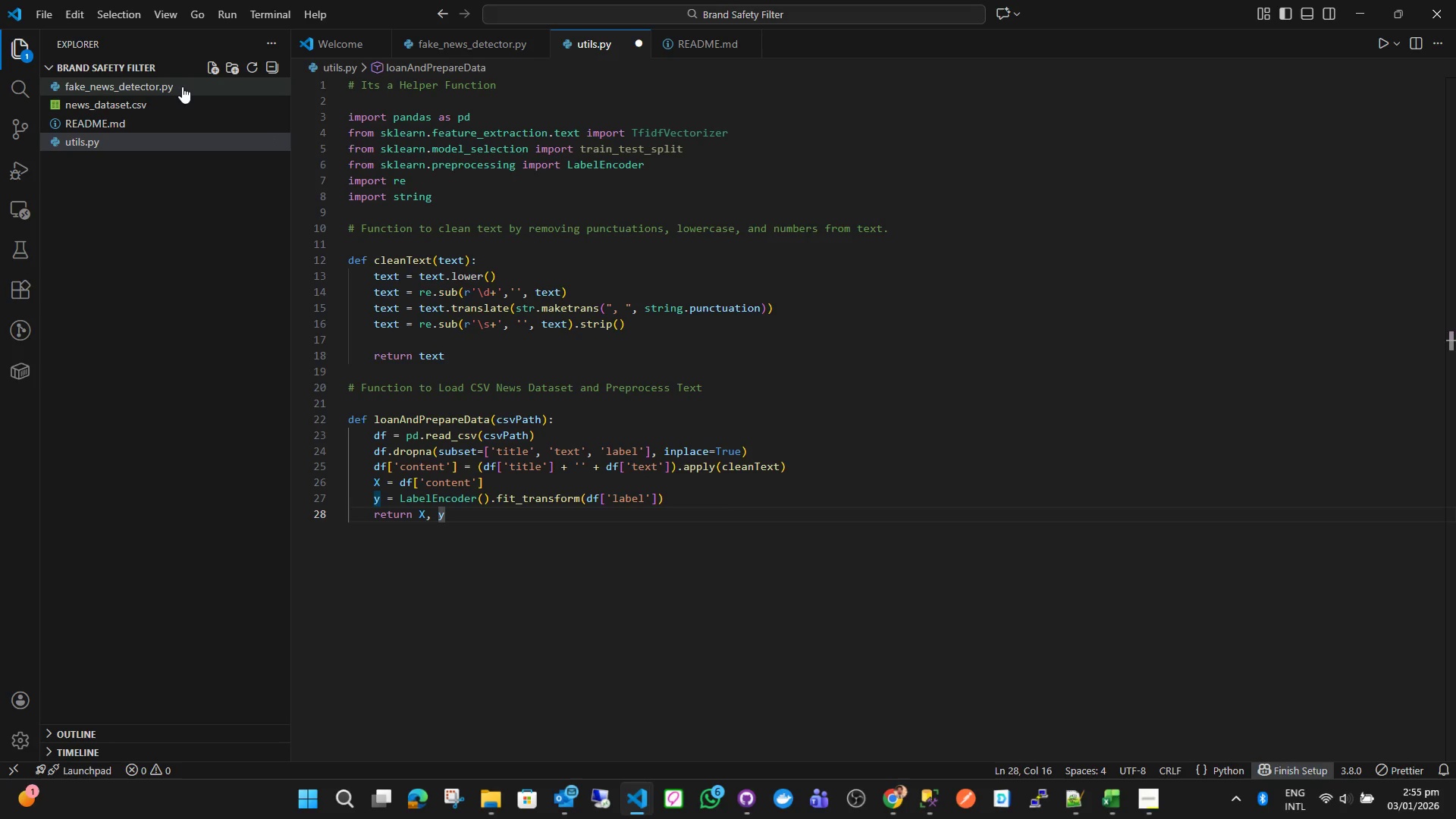 
key(Enter)
 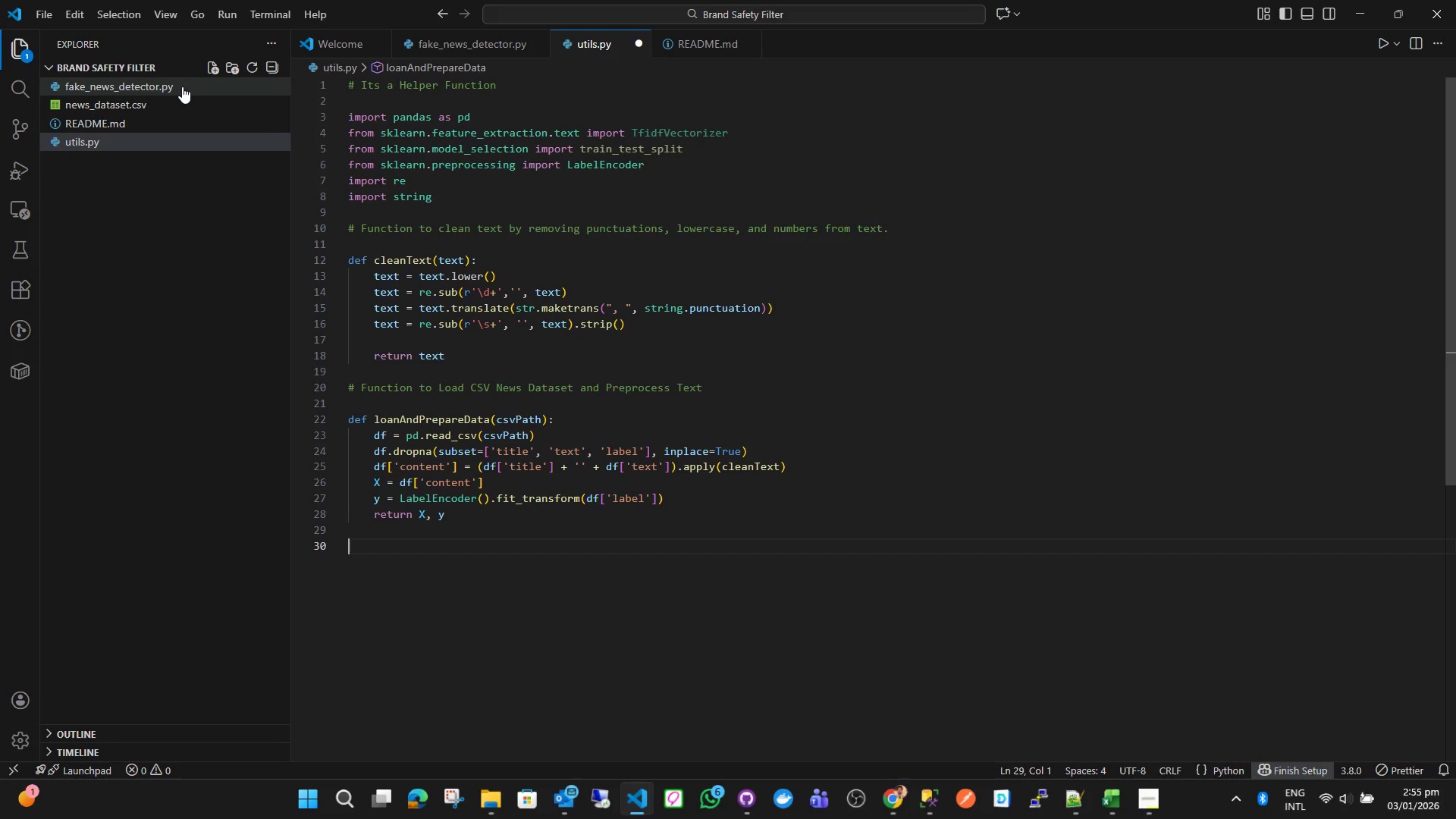 
key(Enter)
 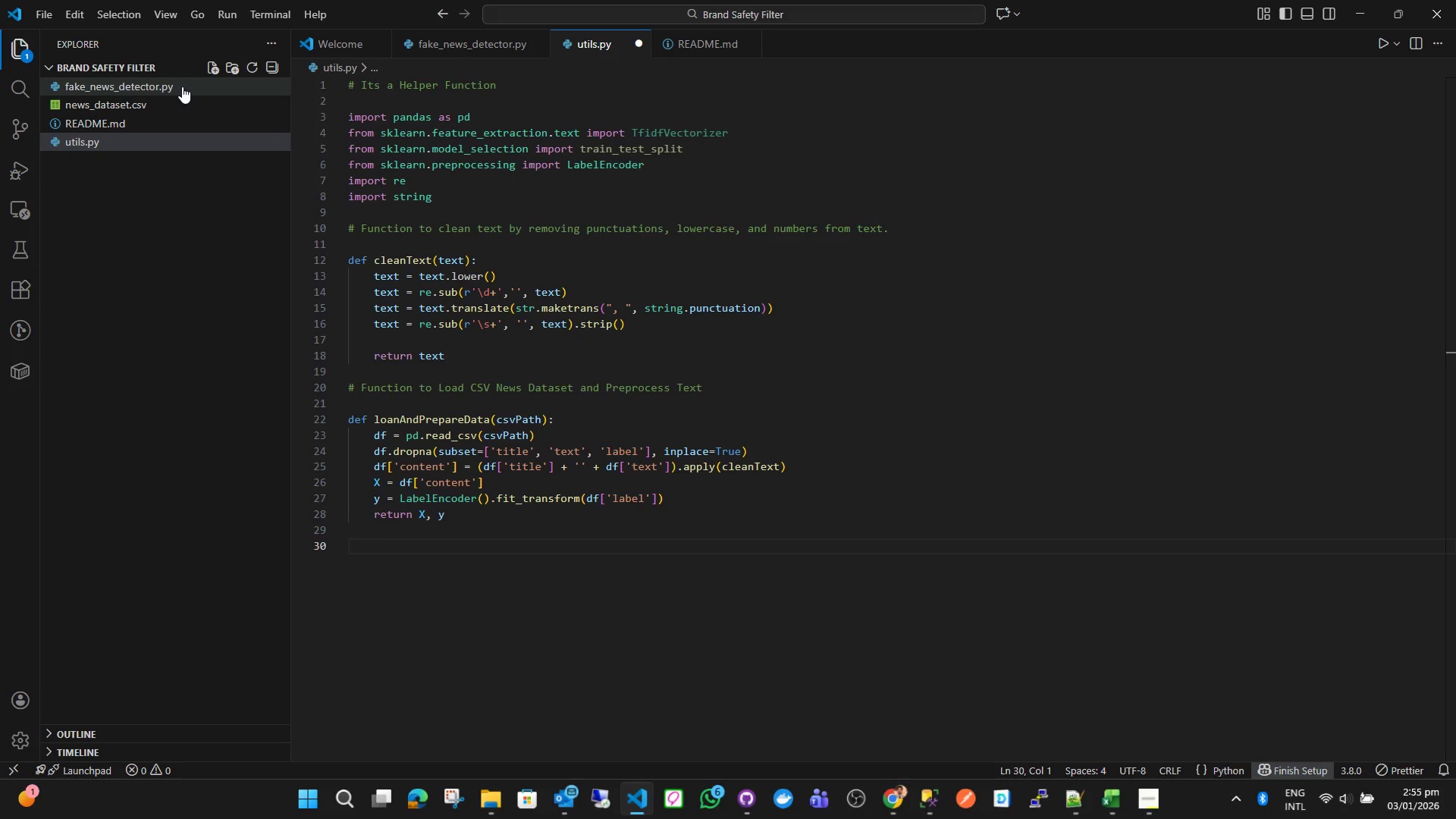 
type(# Function to convert text into TF-IDF Vectr)
key(Backspace)
type(ors)
 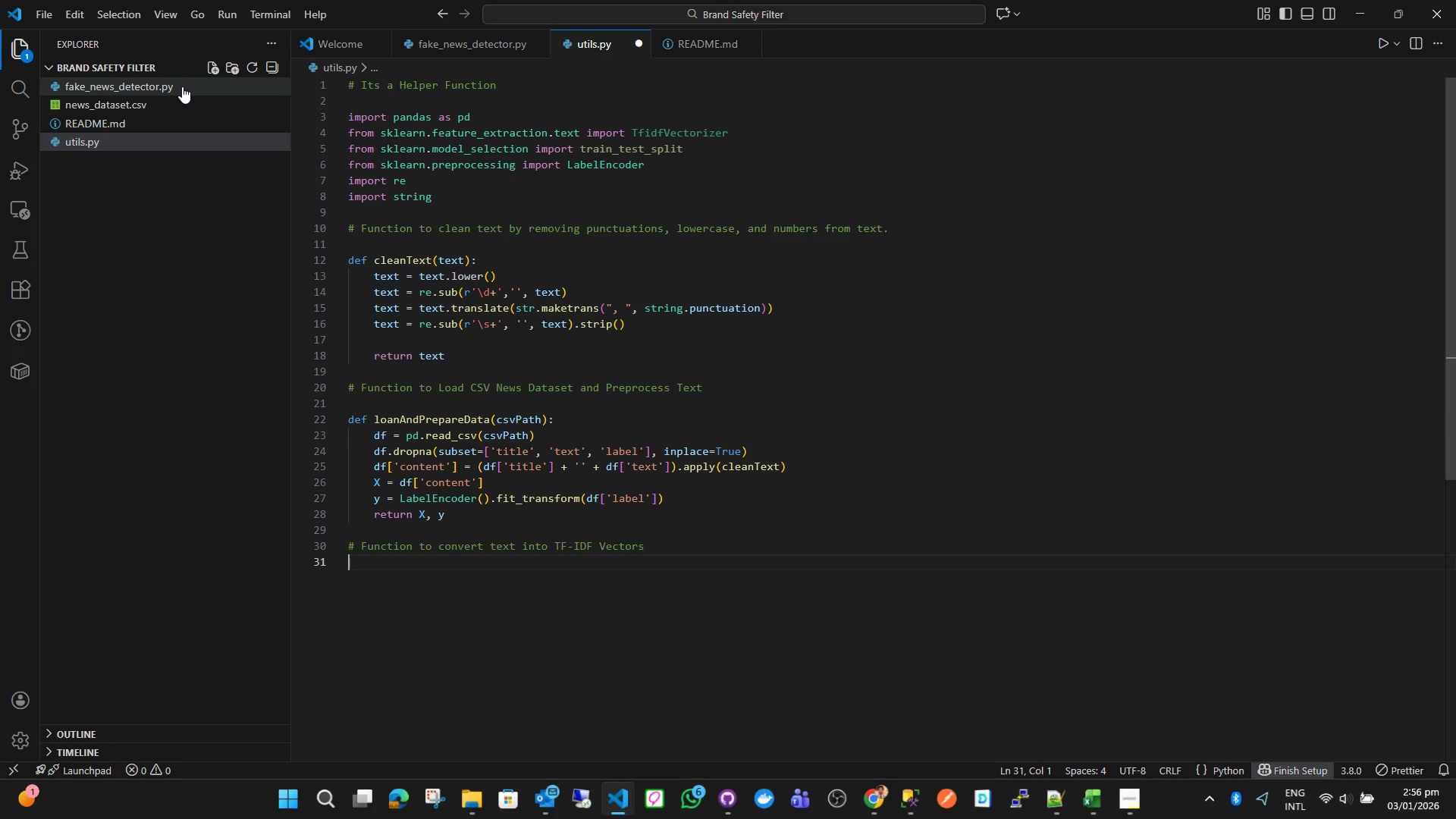 
 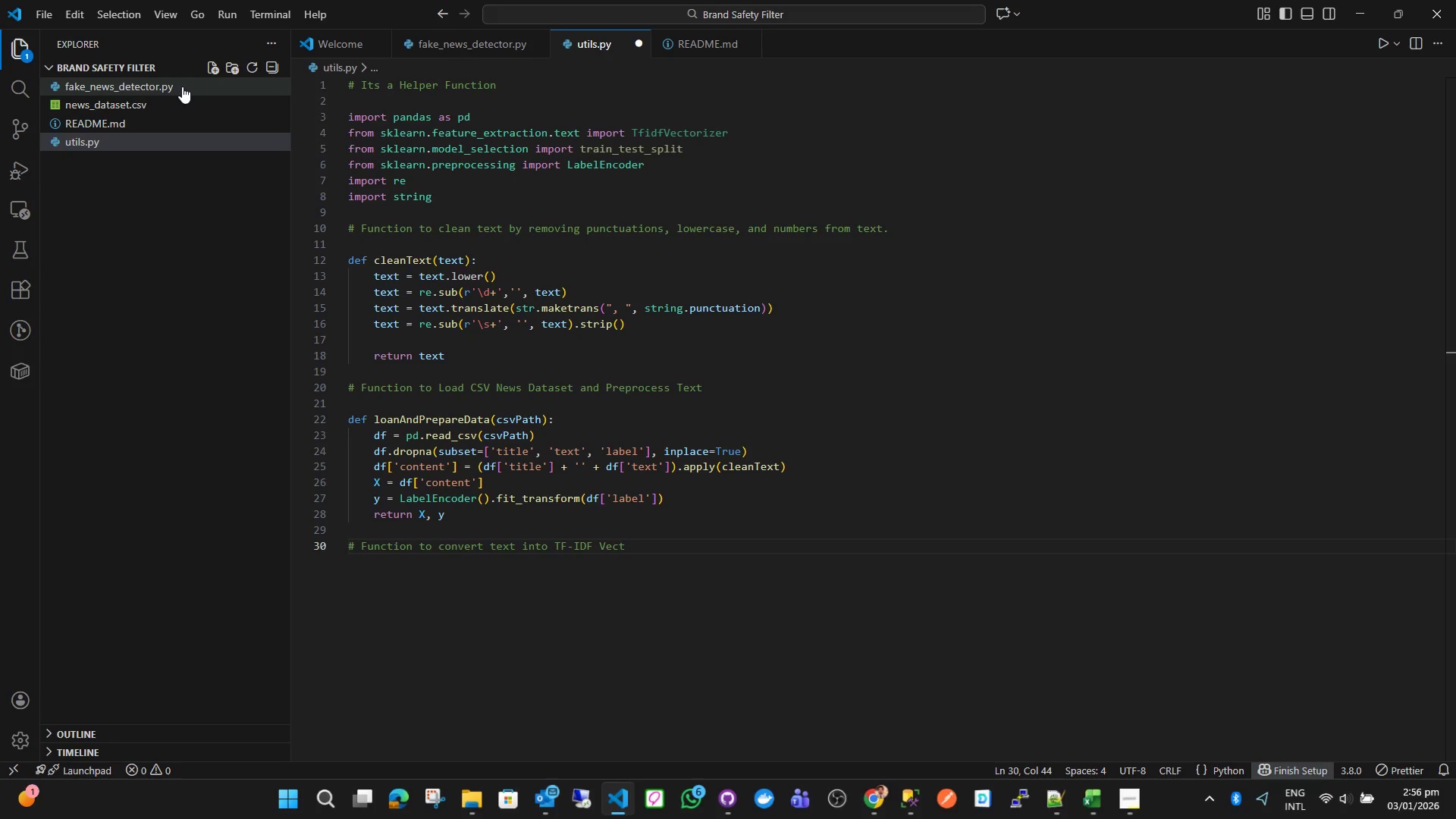 
key(Enter)
 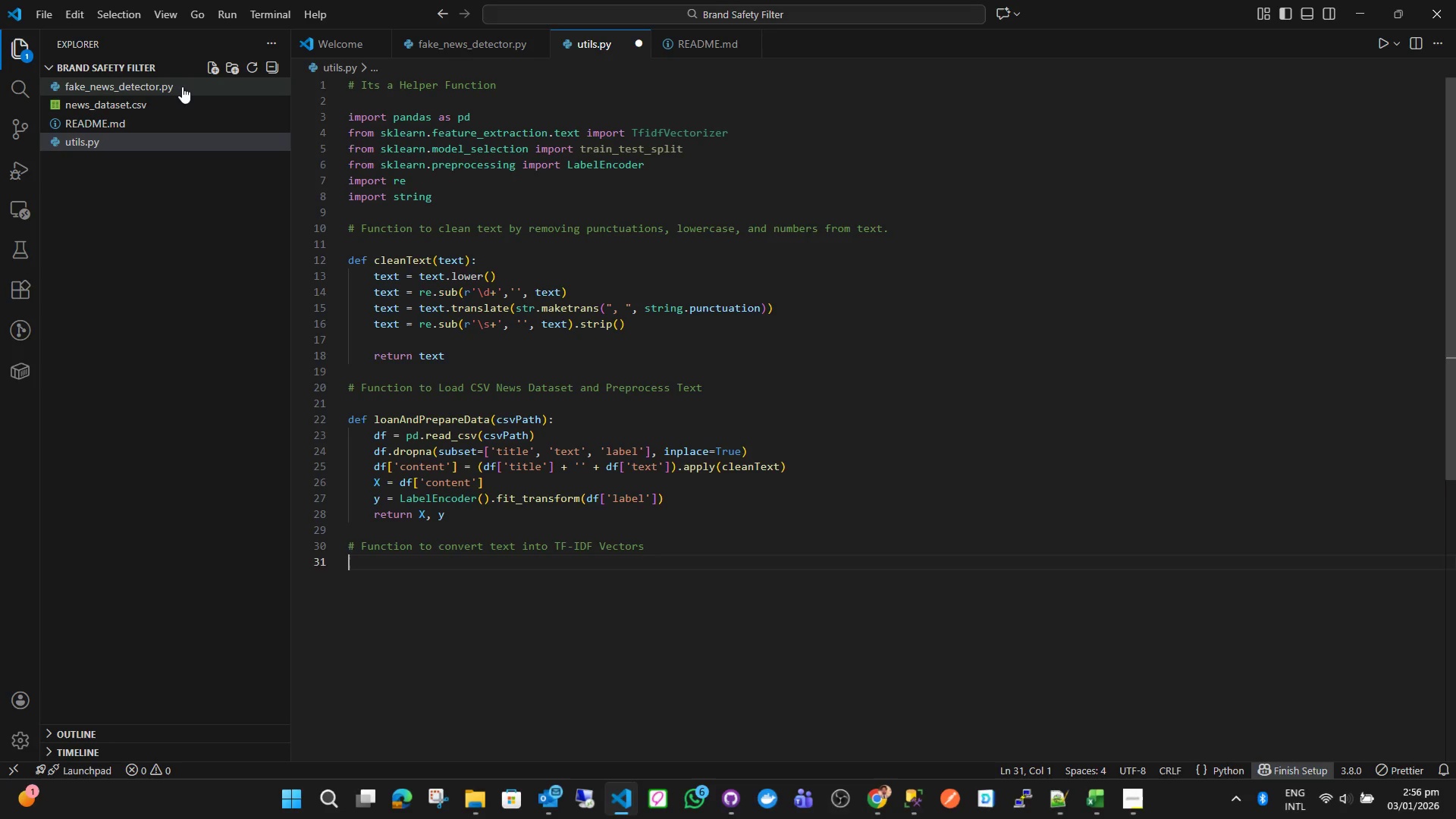 
key(Enter)
 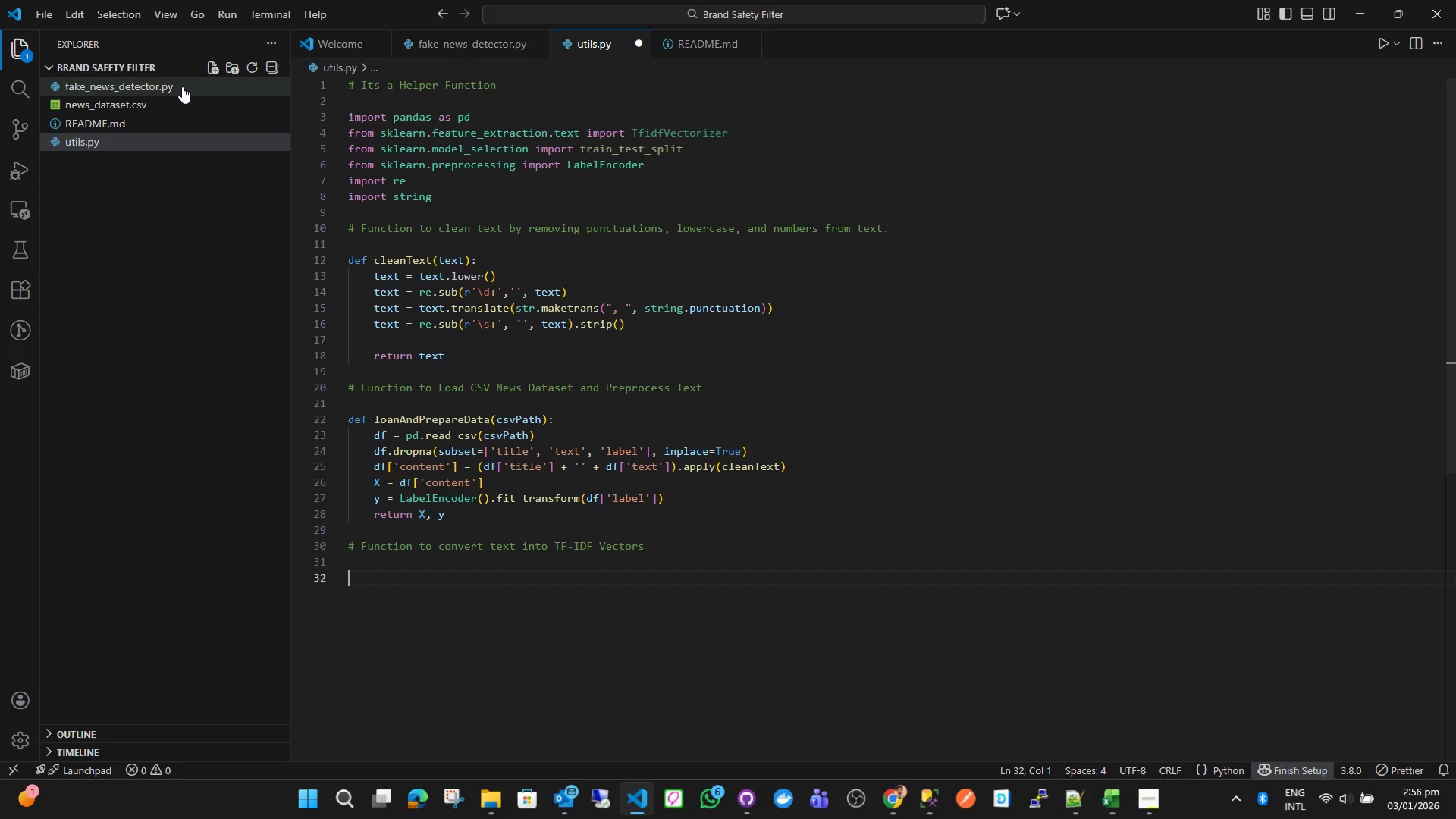 
type(def )
 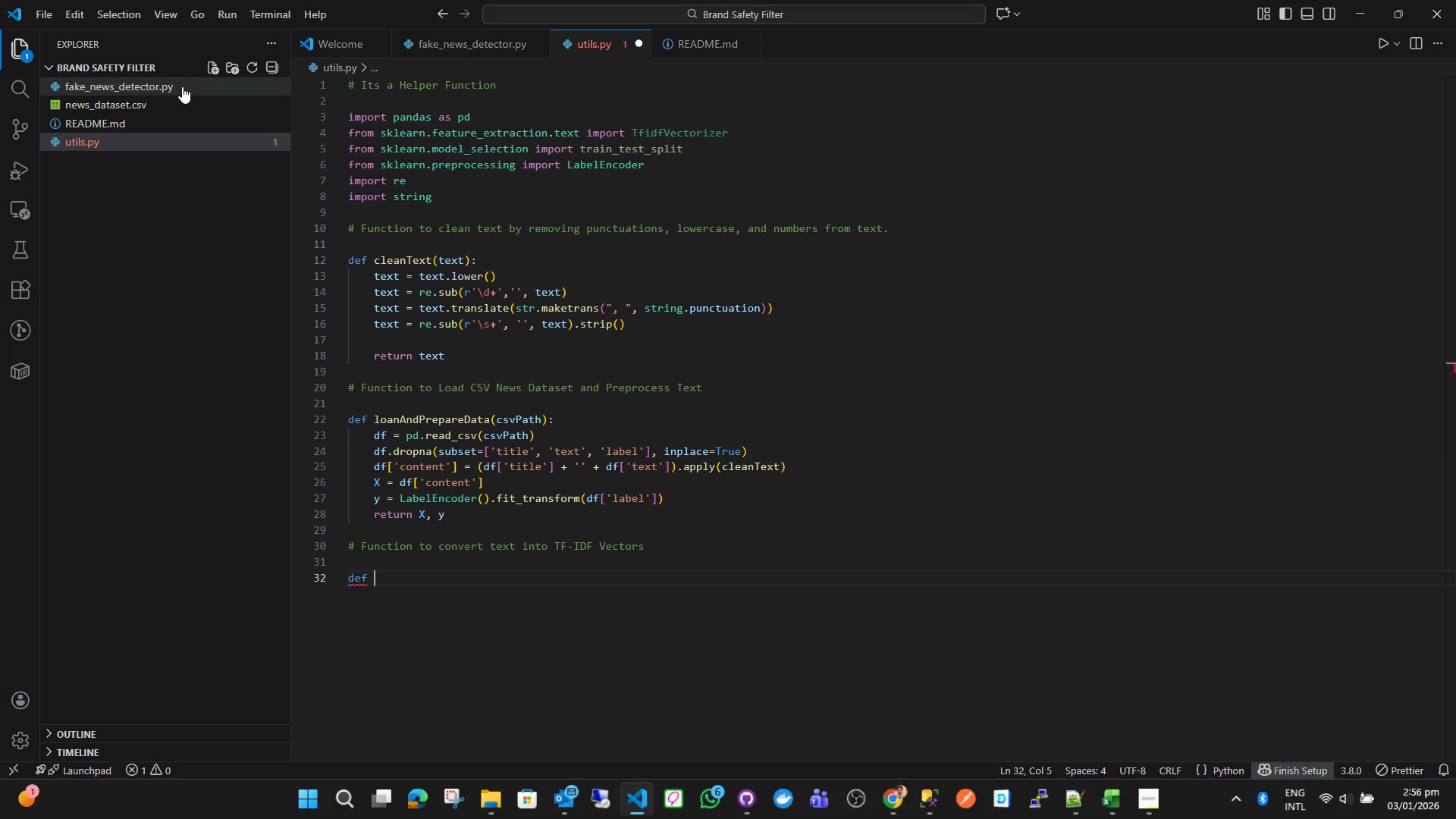 
type(vectori)
key(Backspace)
type(ze)
key(Backspace)
key(Backspace)
type(izeText(X_train, X_test)
 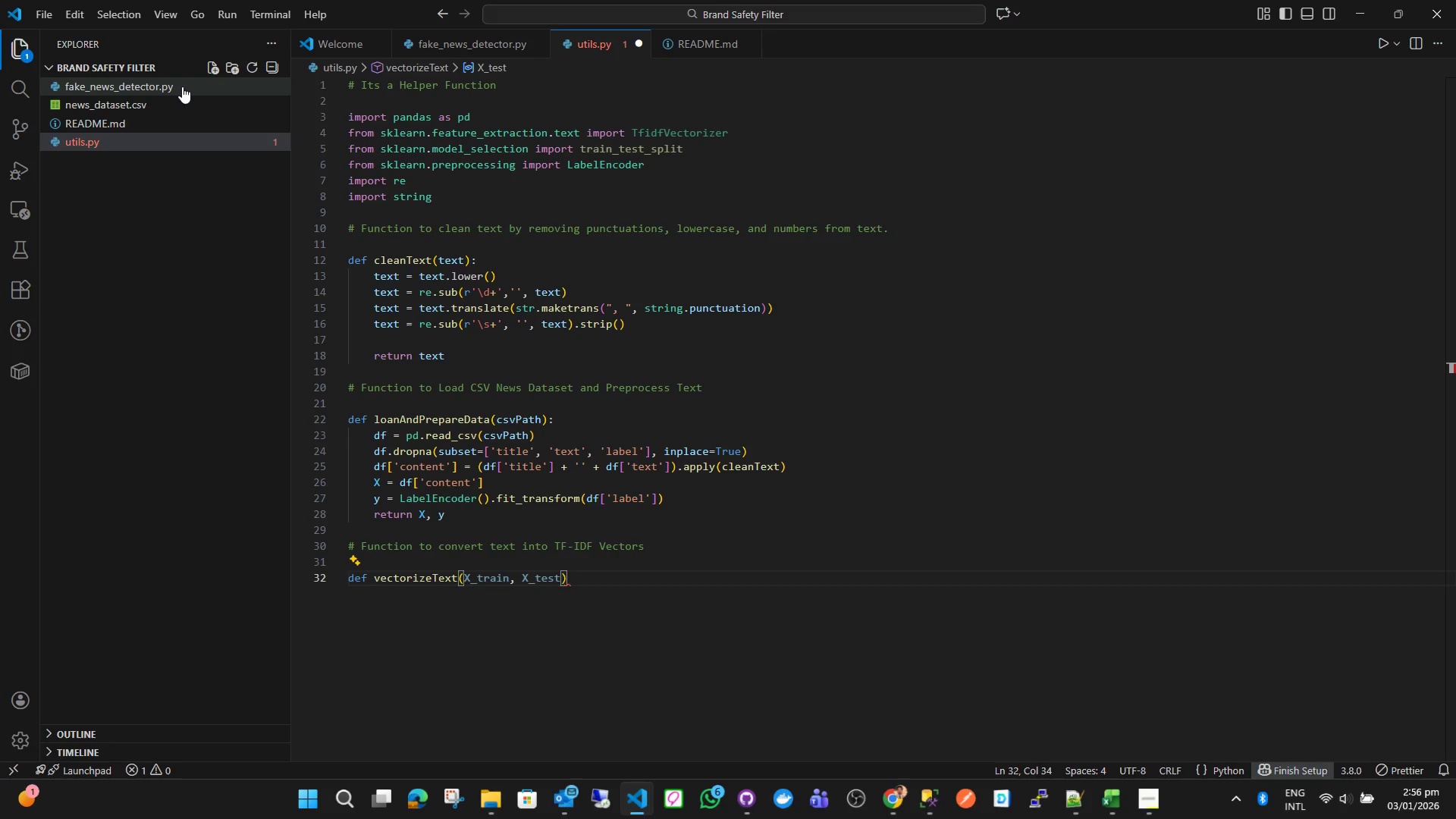 
key(ArrowRight)
 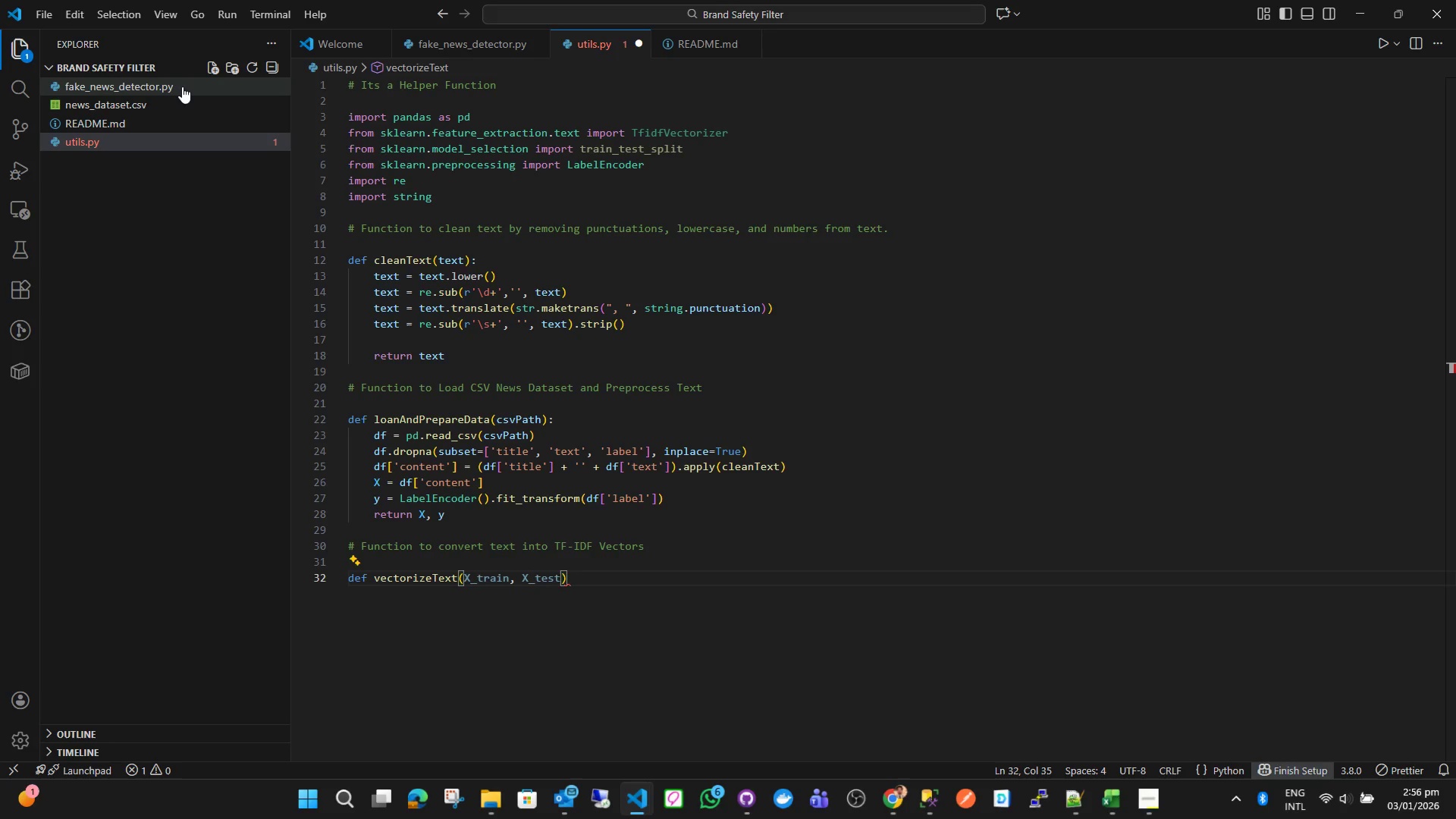 
key(Shift+Semicolon)
 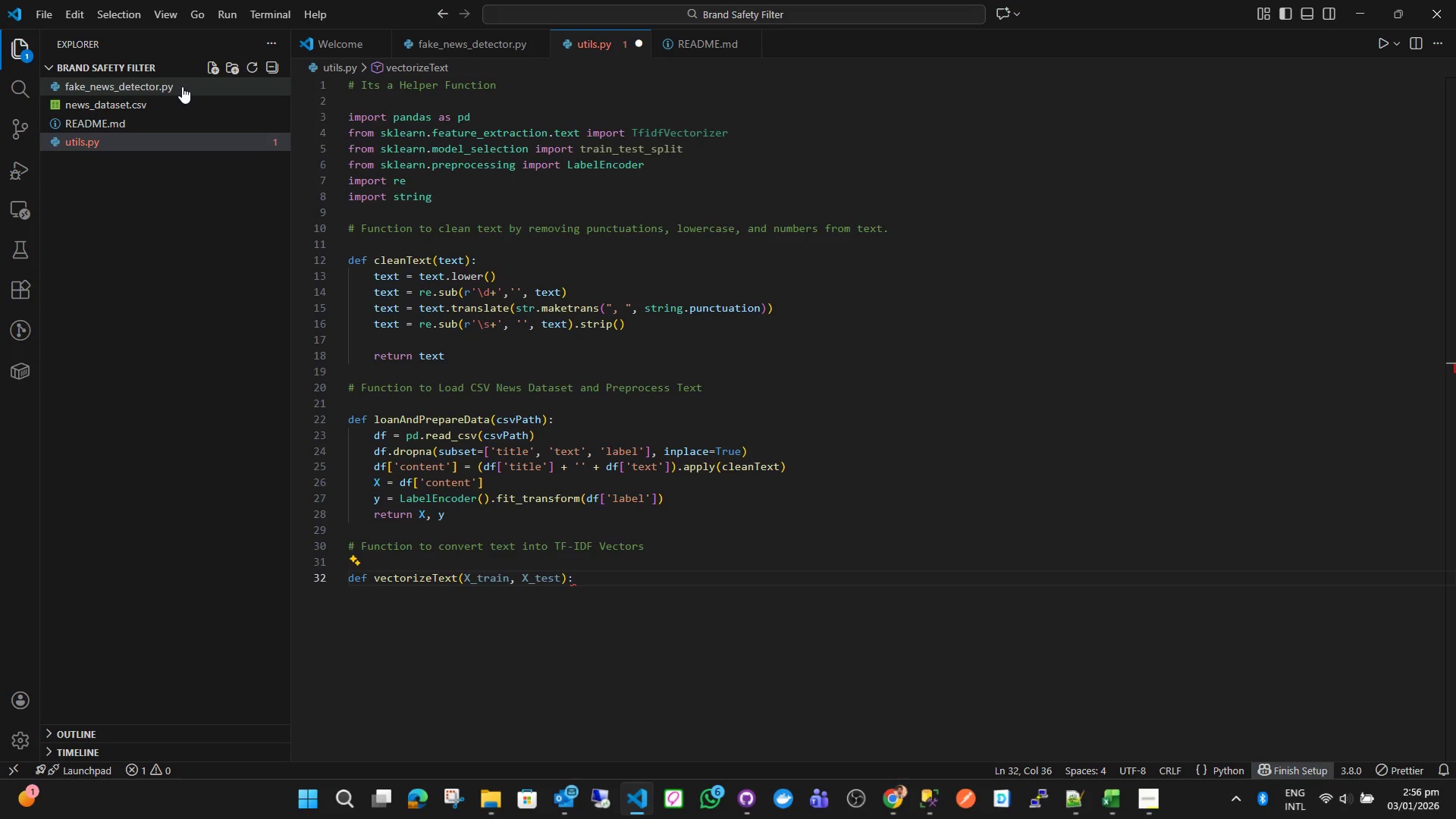 
key(Enter)
 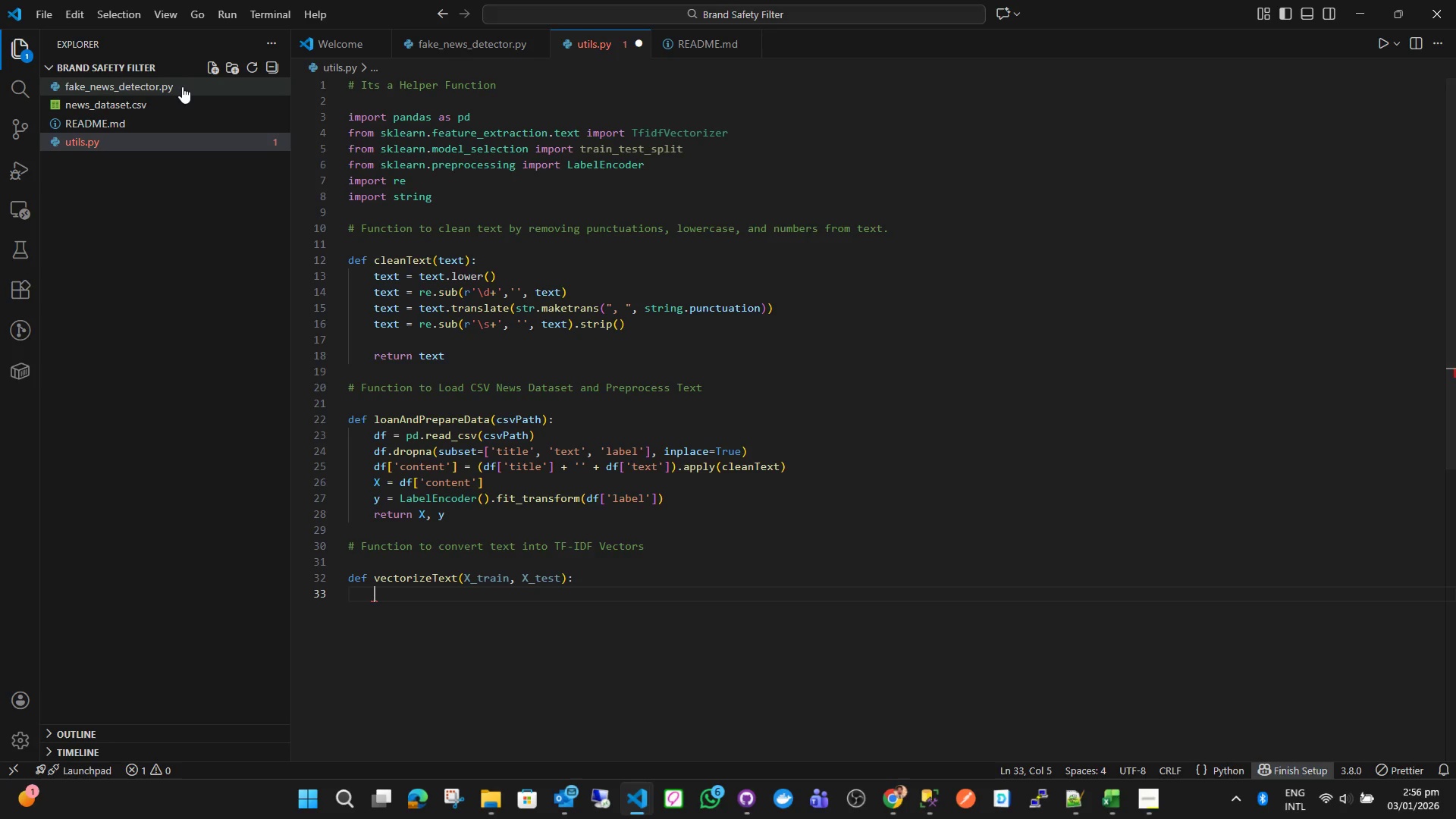 
type(vectorizer = Tf)
 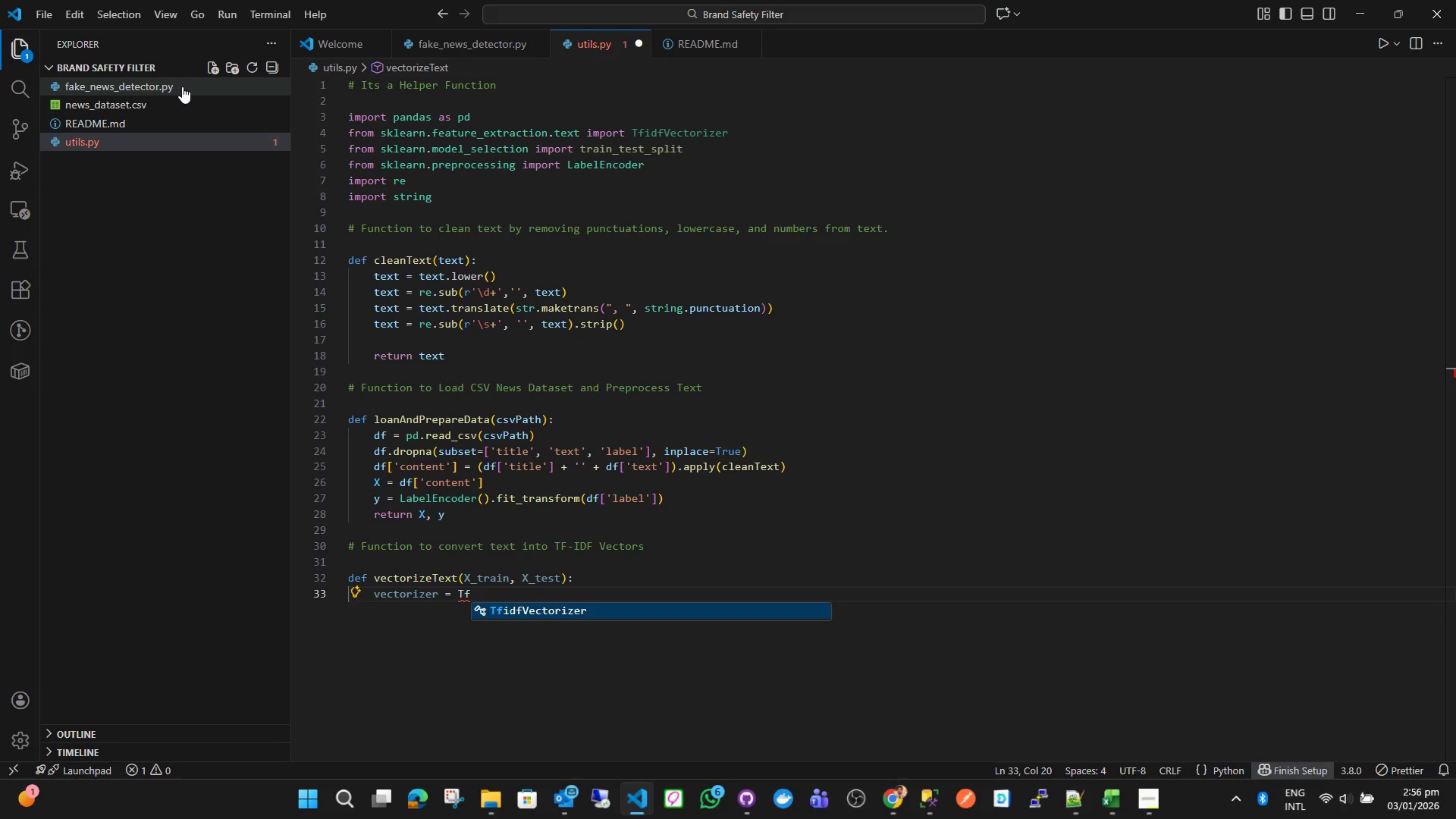 
key(Enter)
 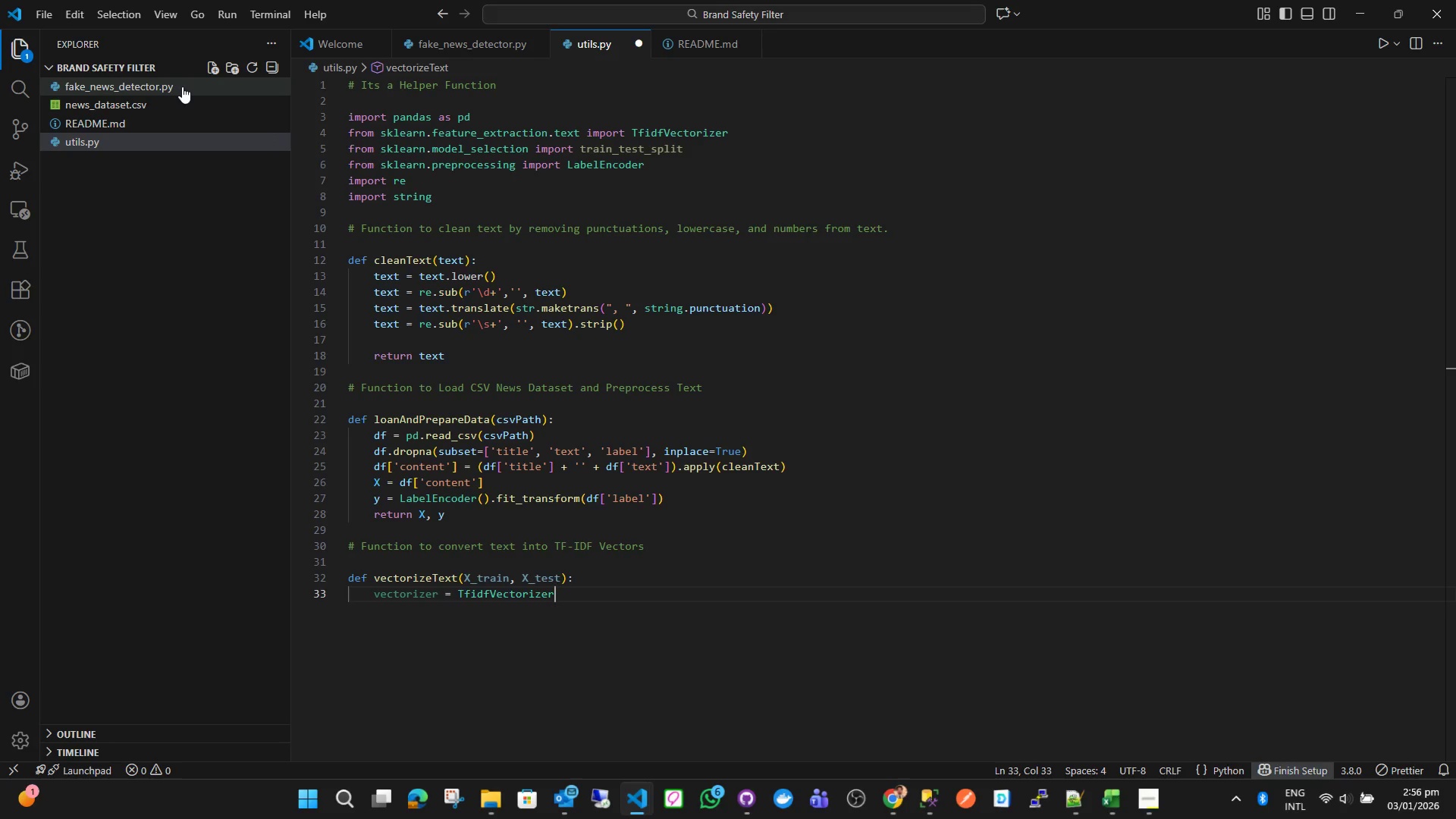 
type((max)
 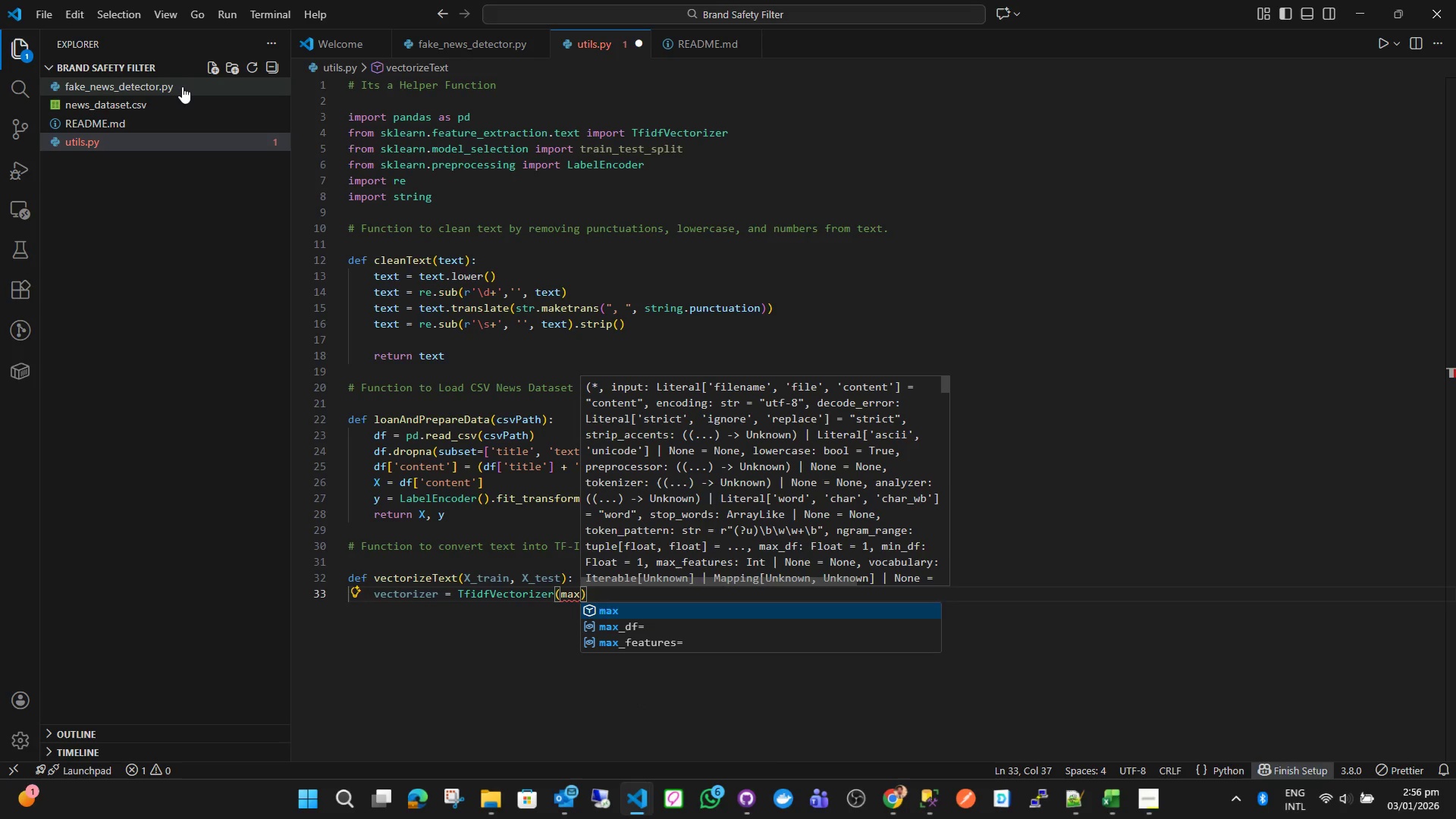 
key(ArrowDown)
 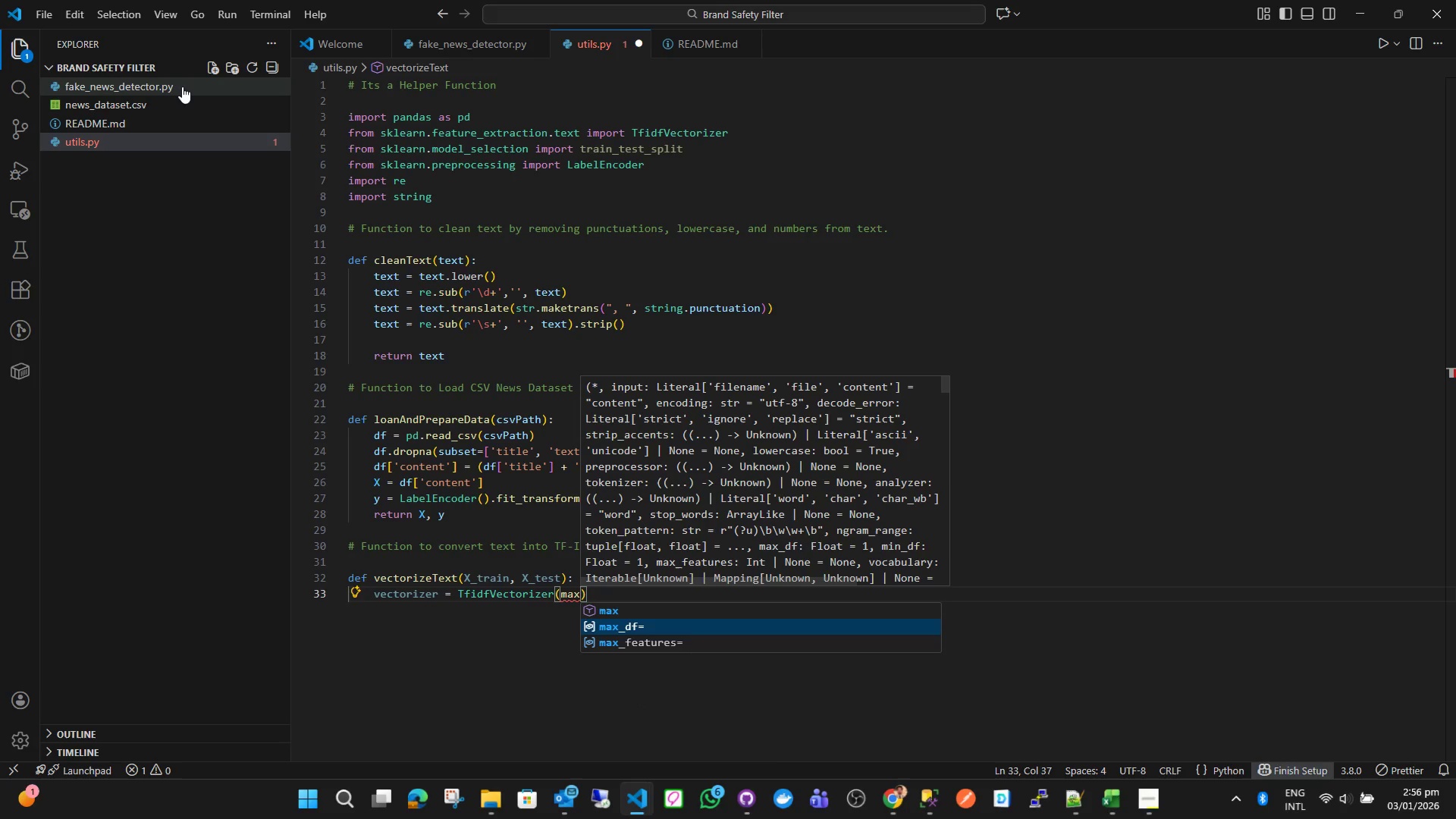 
key(ArrowDown)
 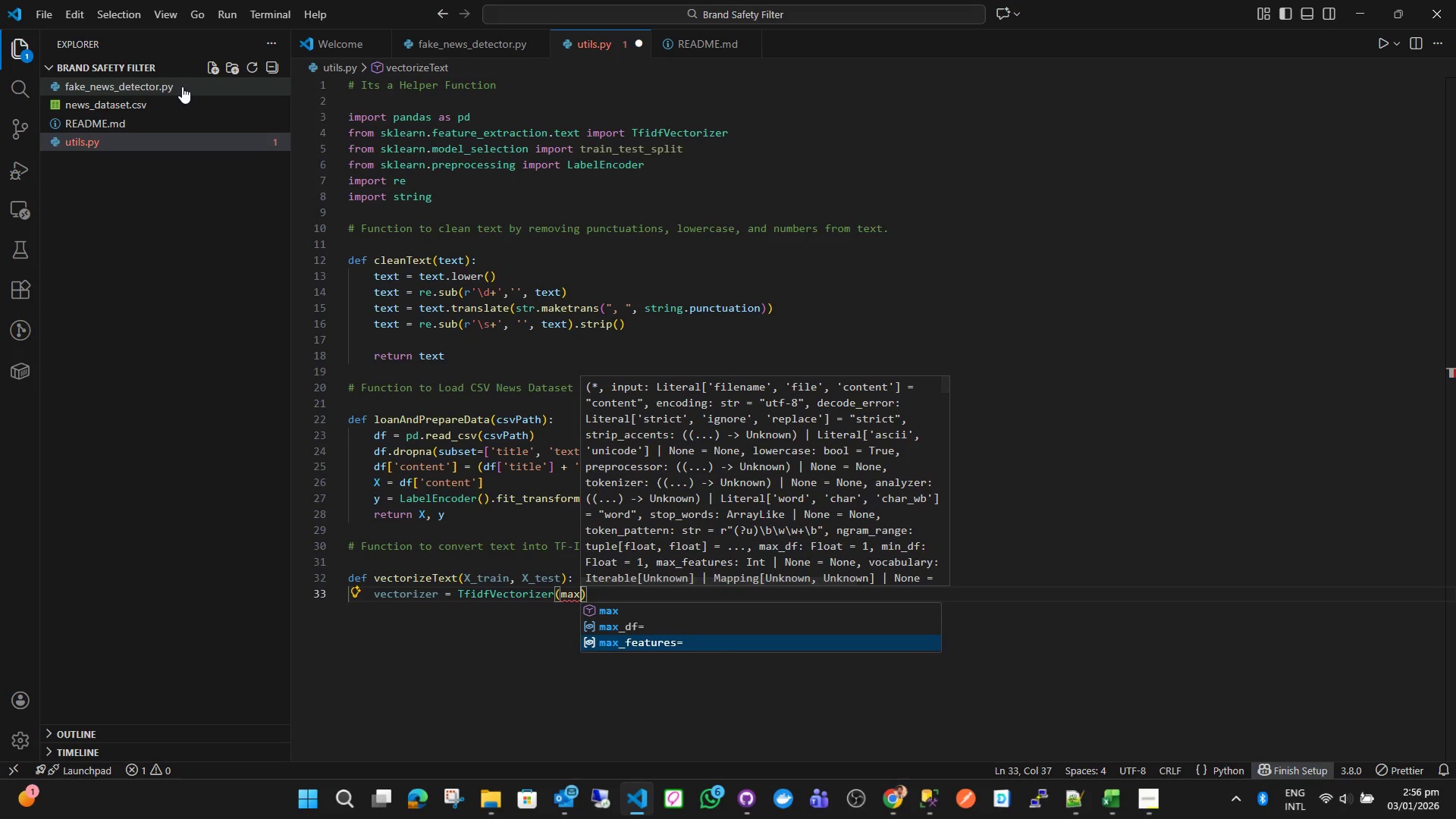 
key(Enter)
 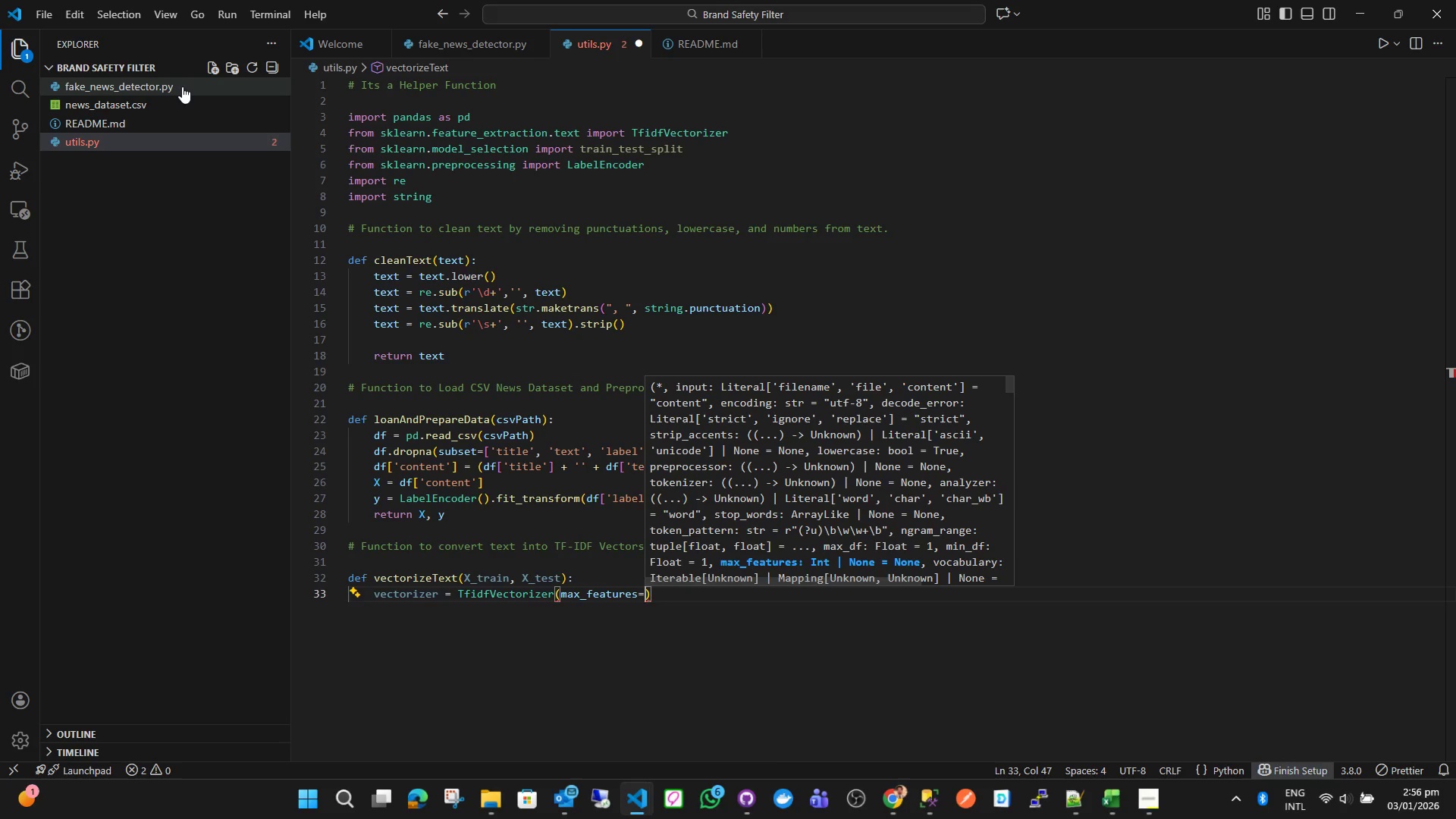 
type(5000, stop)
 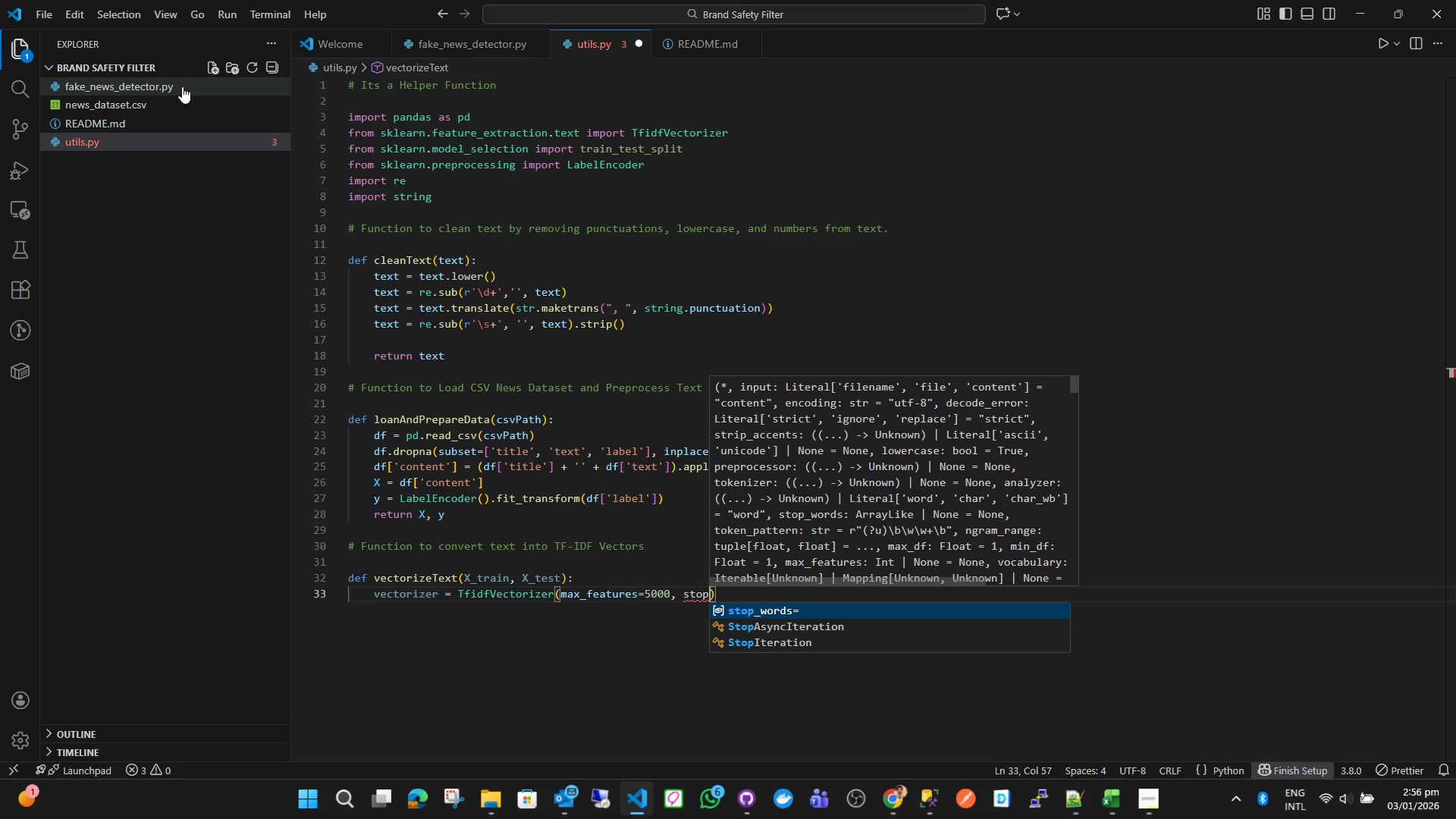 
key(Enter)
 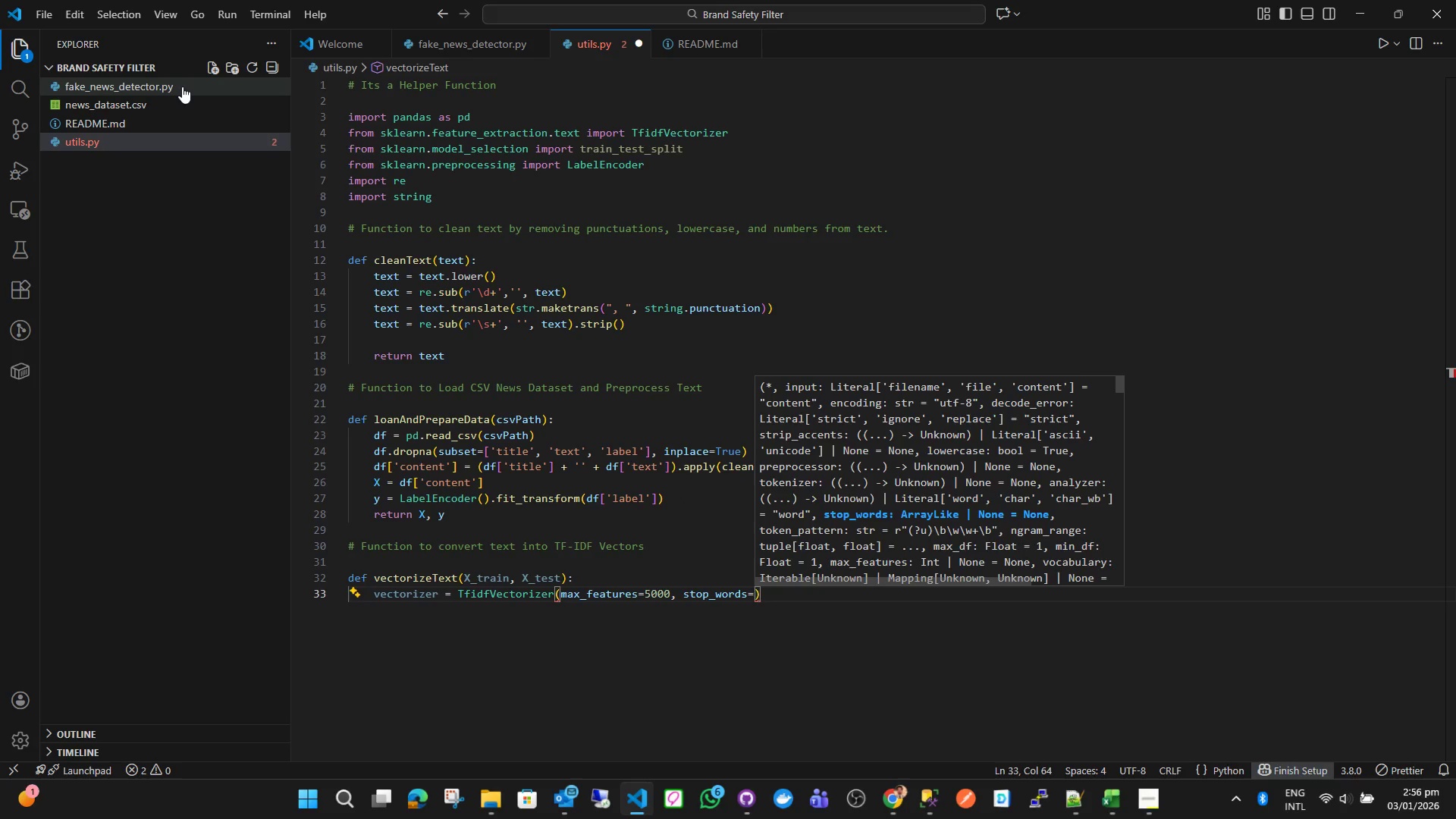 
key(Quote)
 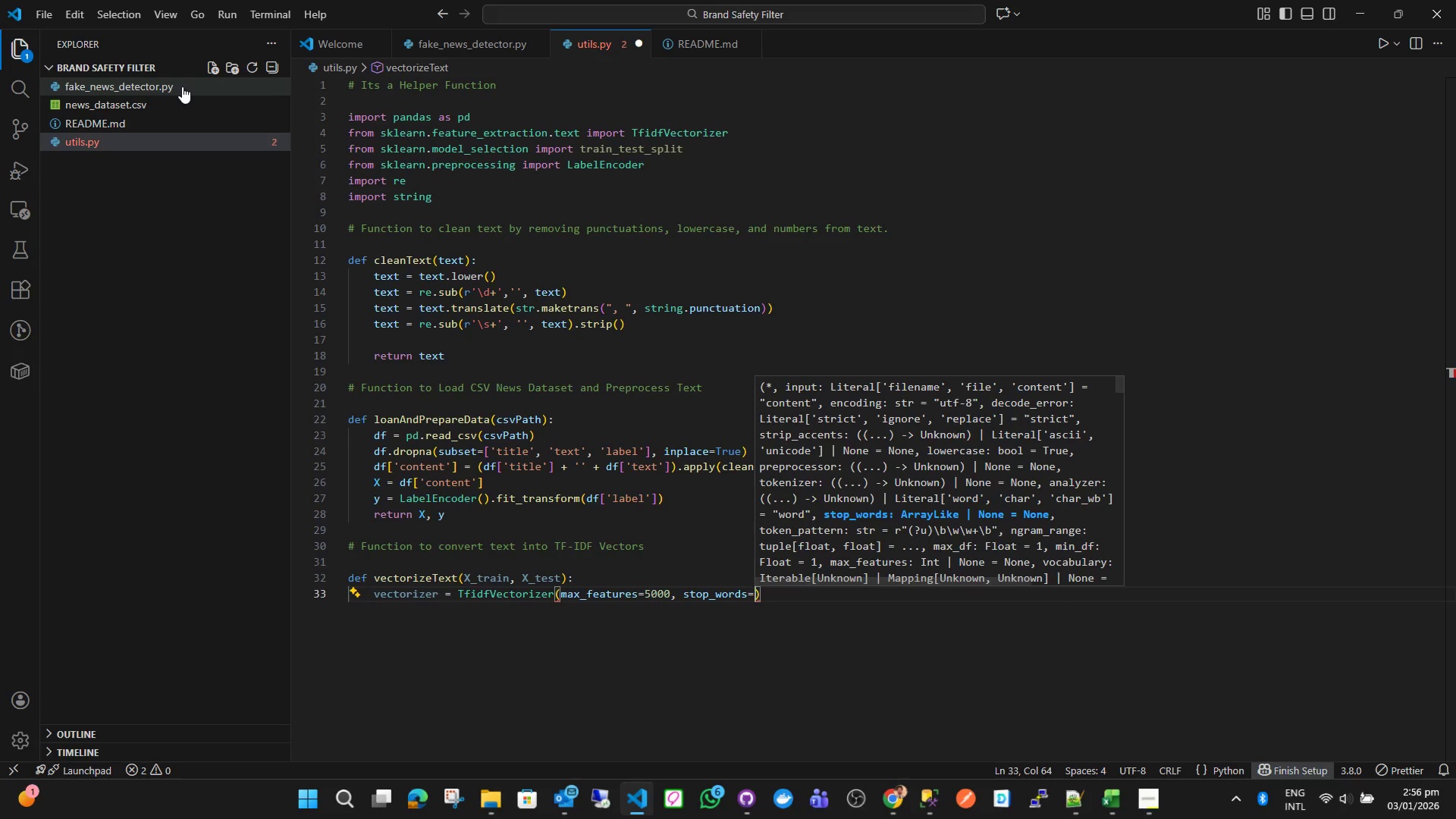 
key(Quote)
 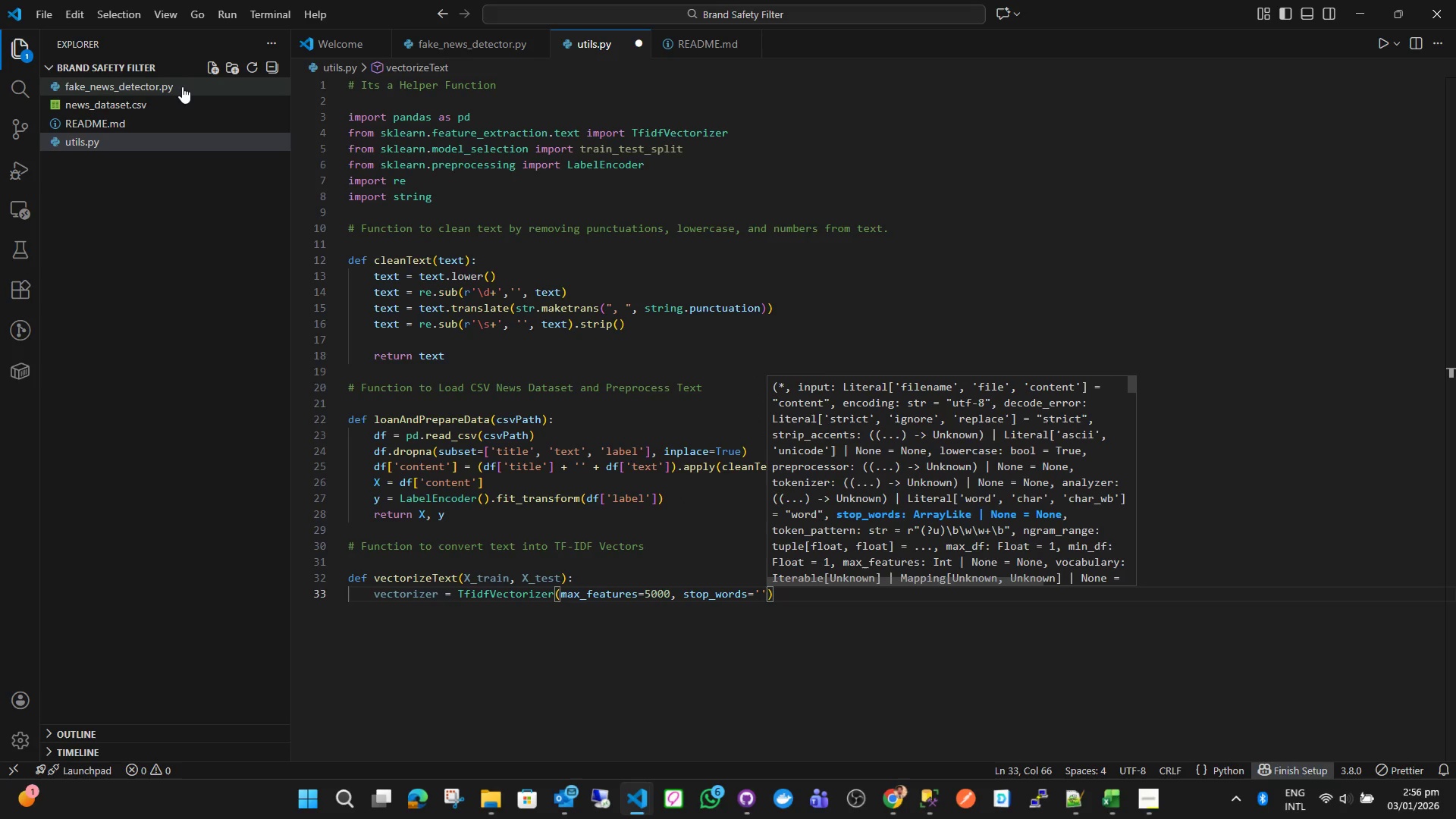 
key(ArrowLeft)
 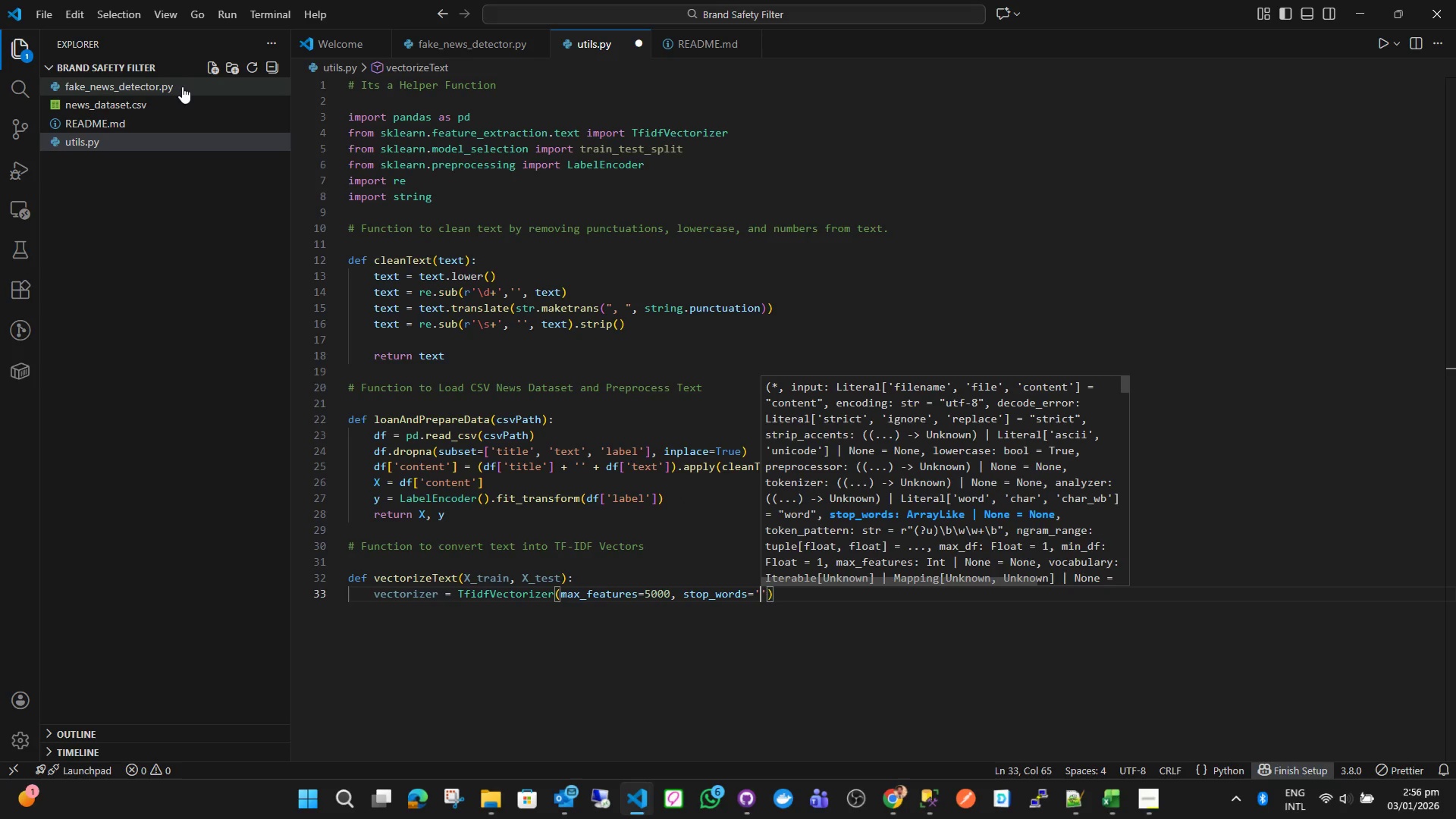 
type(rnglish)
 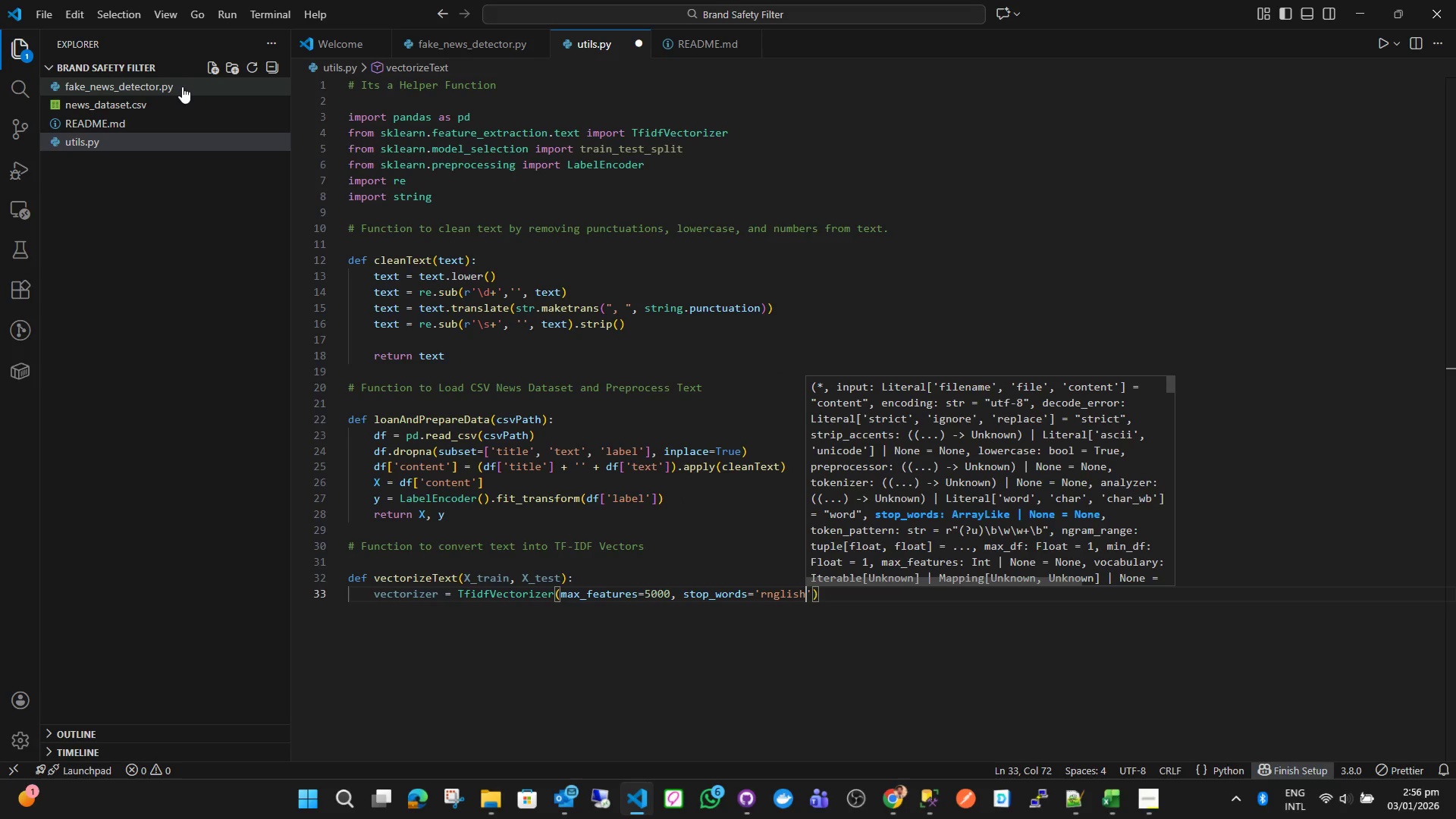 
key(ArrowLeft)
 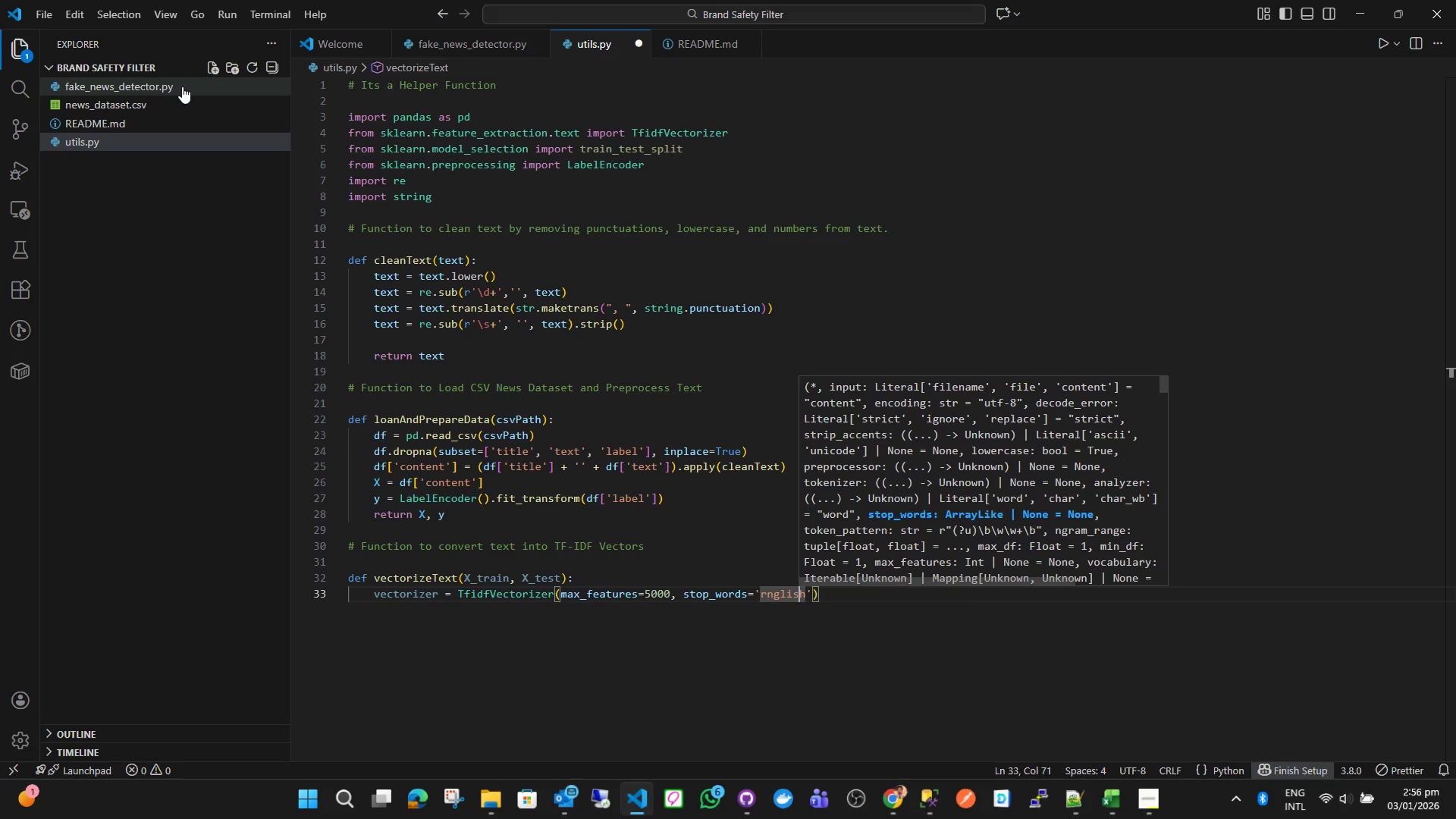 
key(ArrowLeft)
 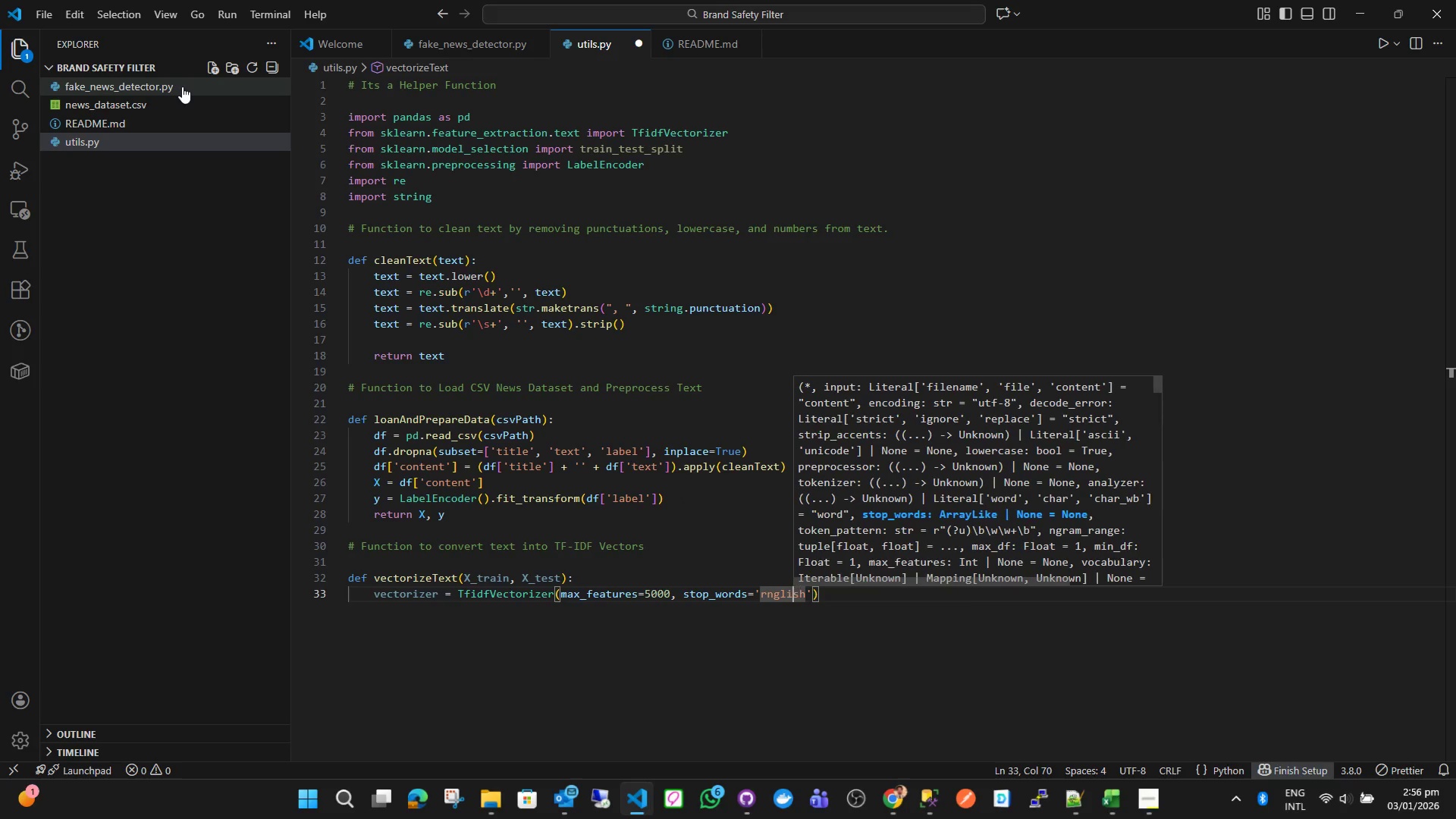 
key(ArrowLeft)
 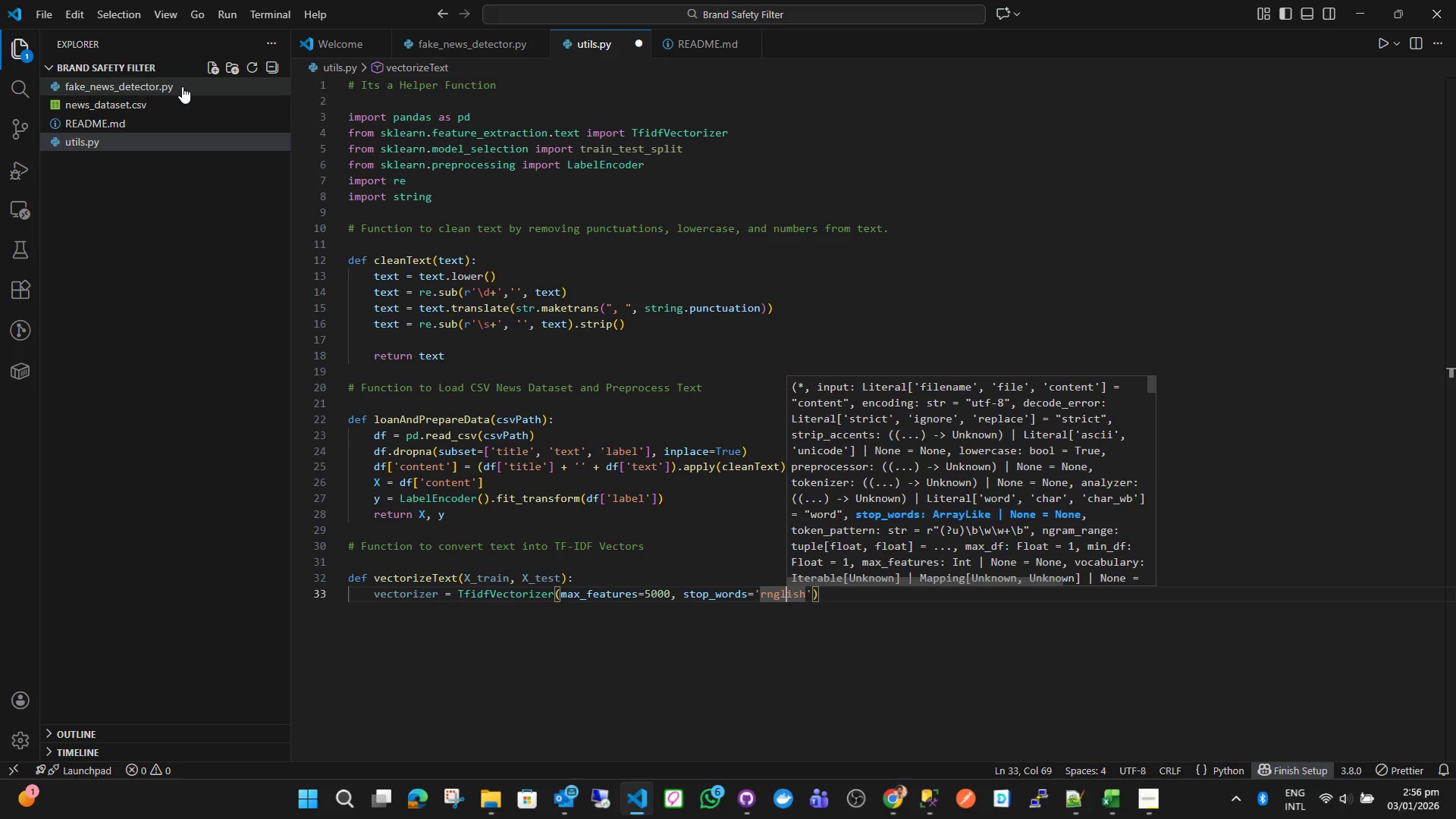 
key(ArrowLeft)
 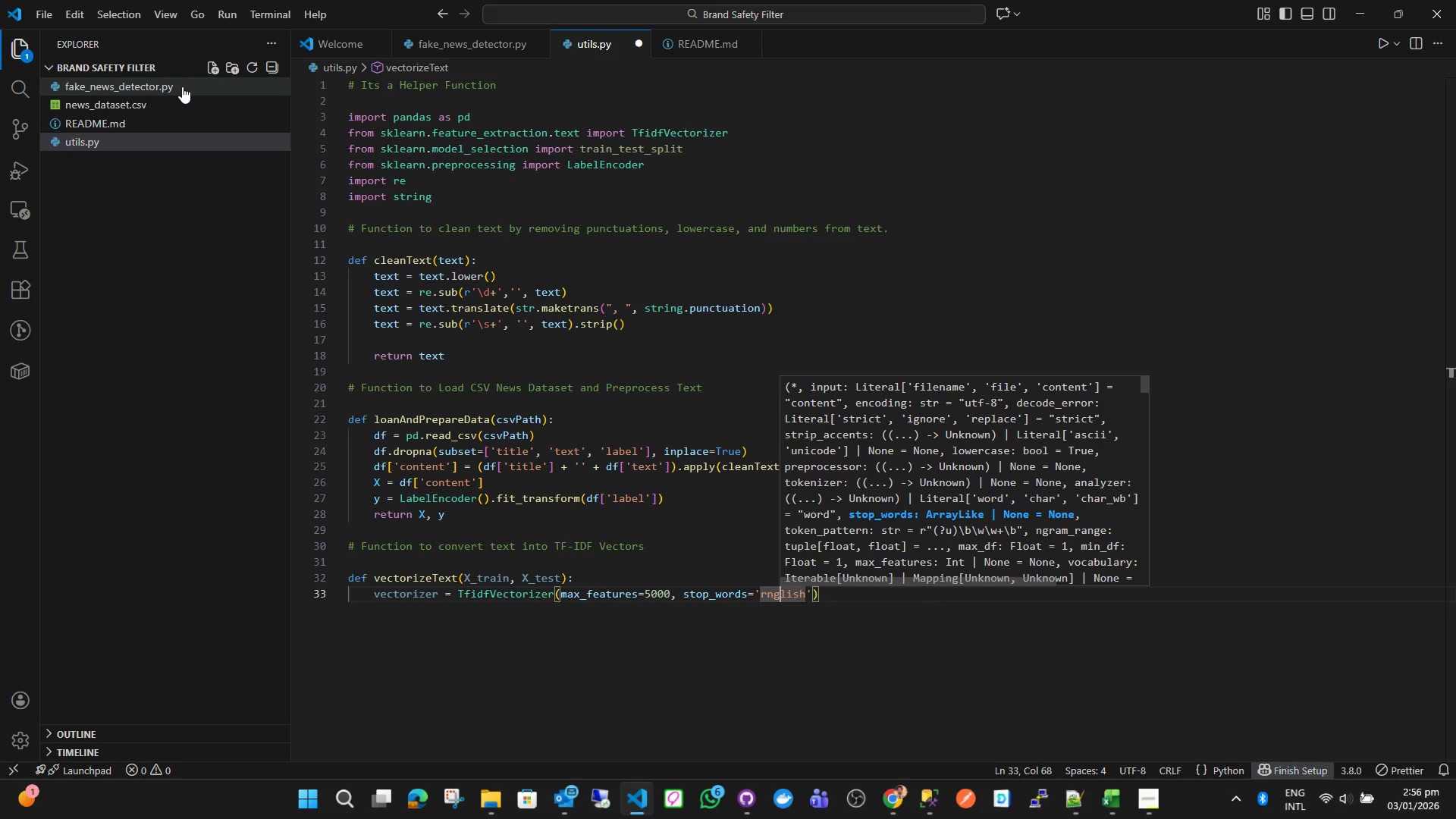 
key(ArrowLeft)
 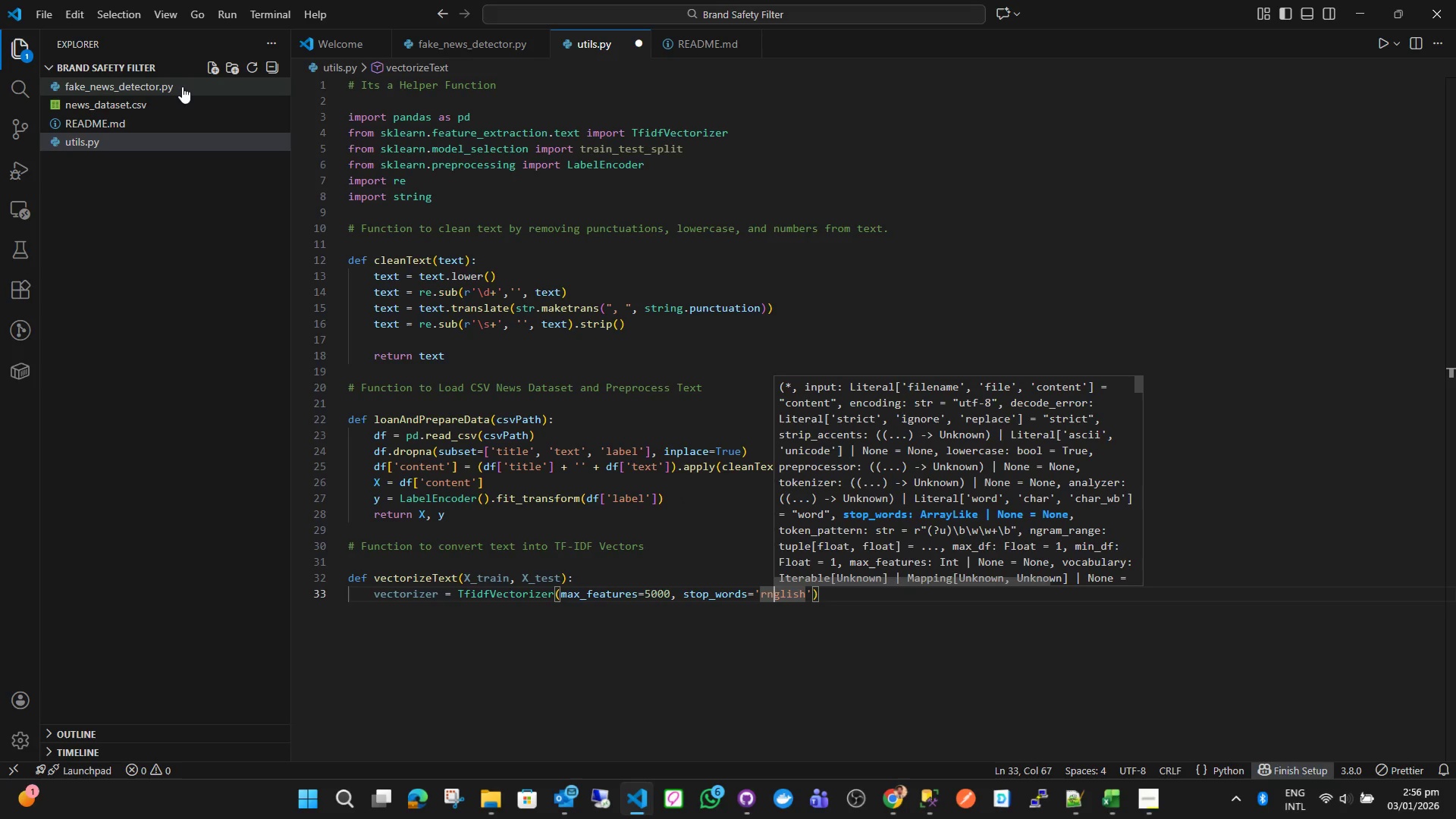 
key(ArrowLeft)
 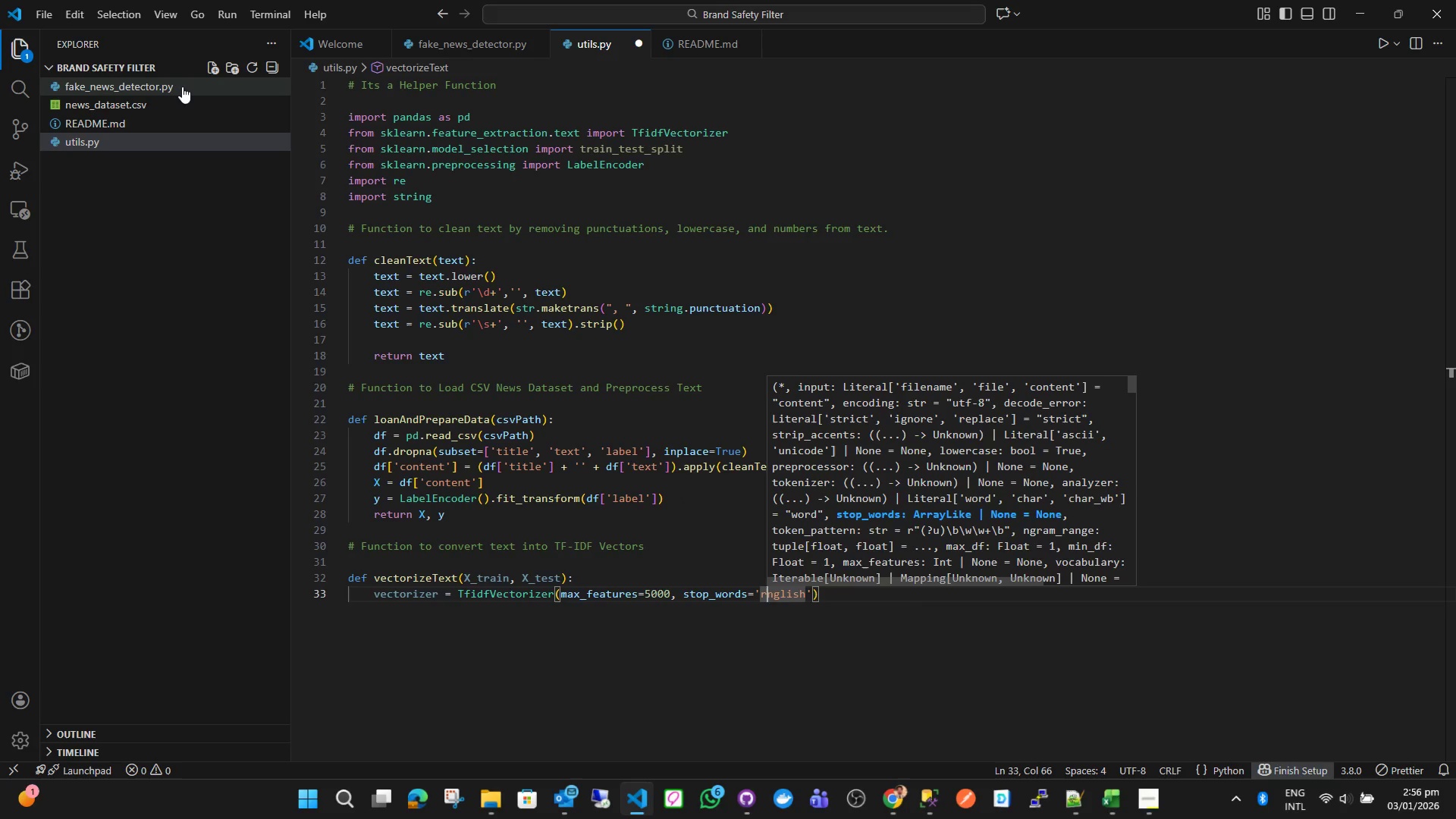 
key(Backspace)
 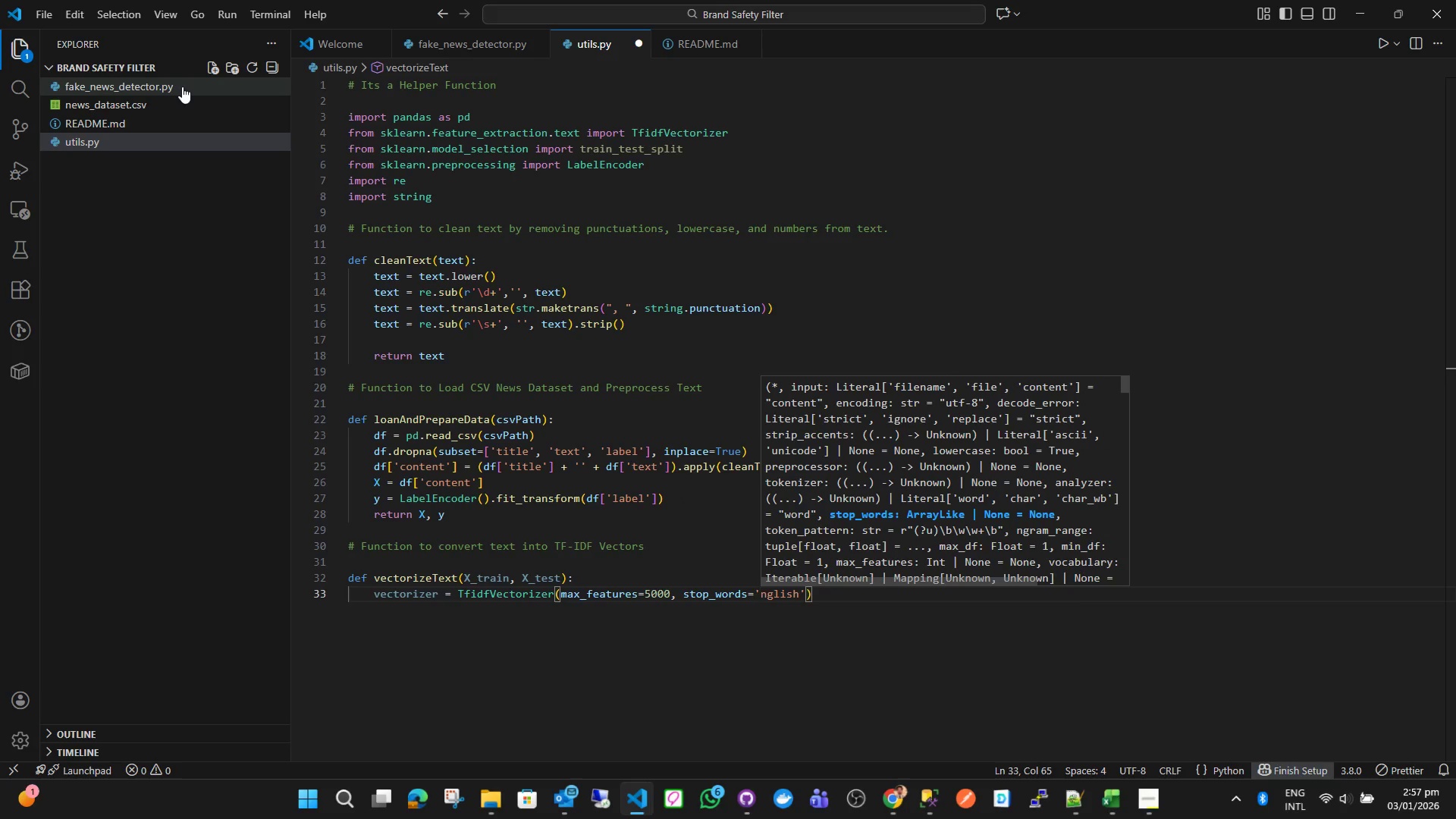 
key(ArrowRight)
 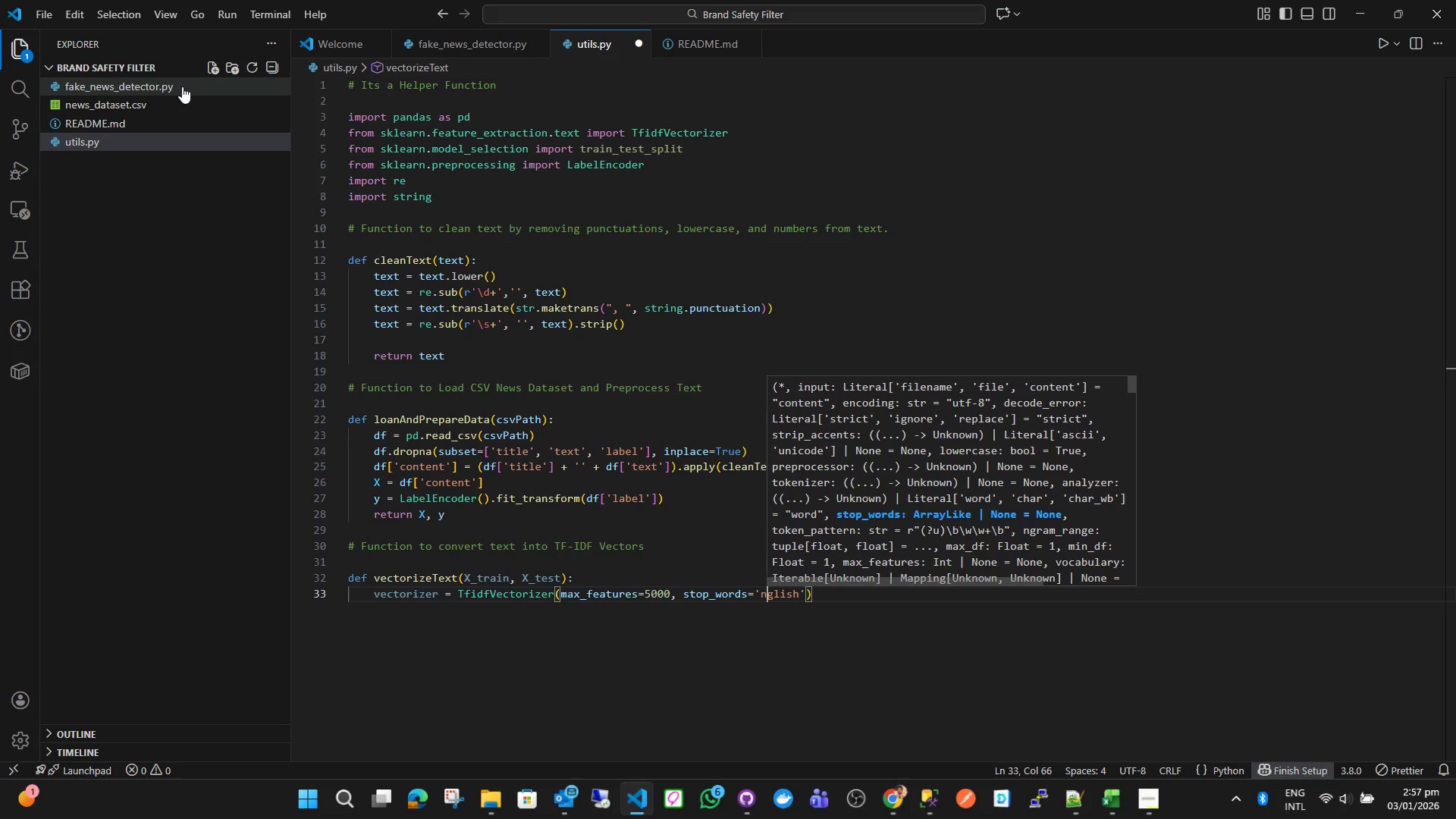 
key(E)
 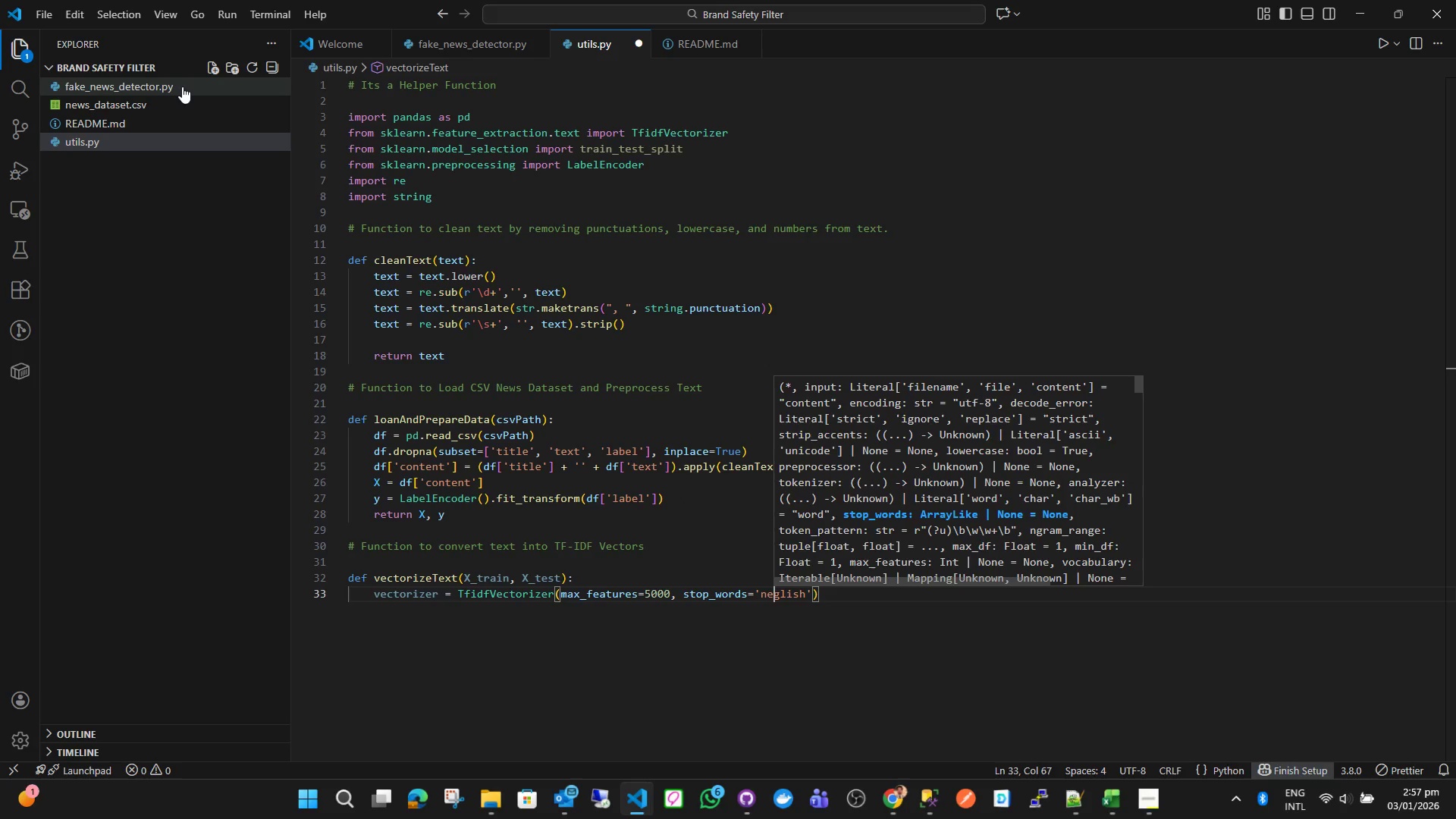 
key(ArrowLeft)
 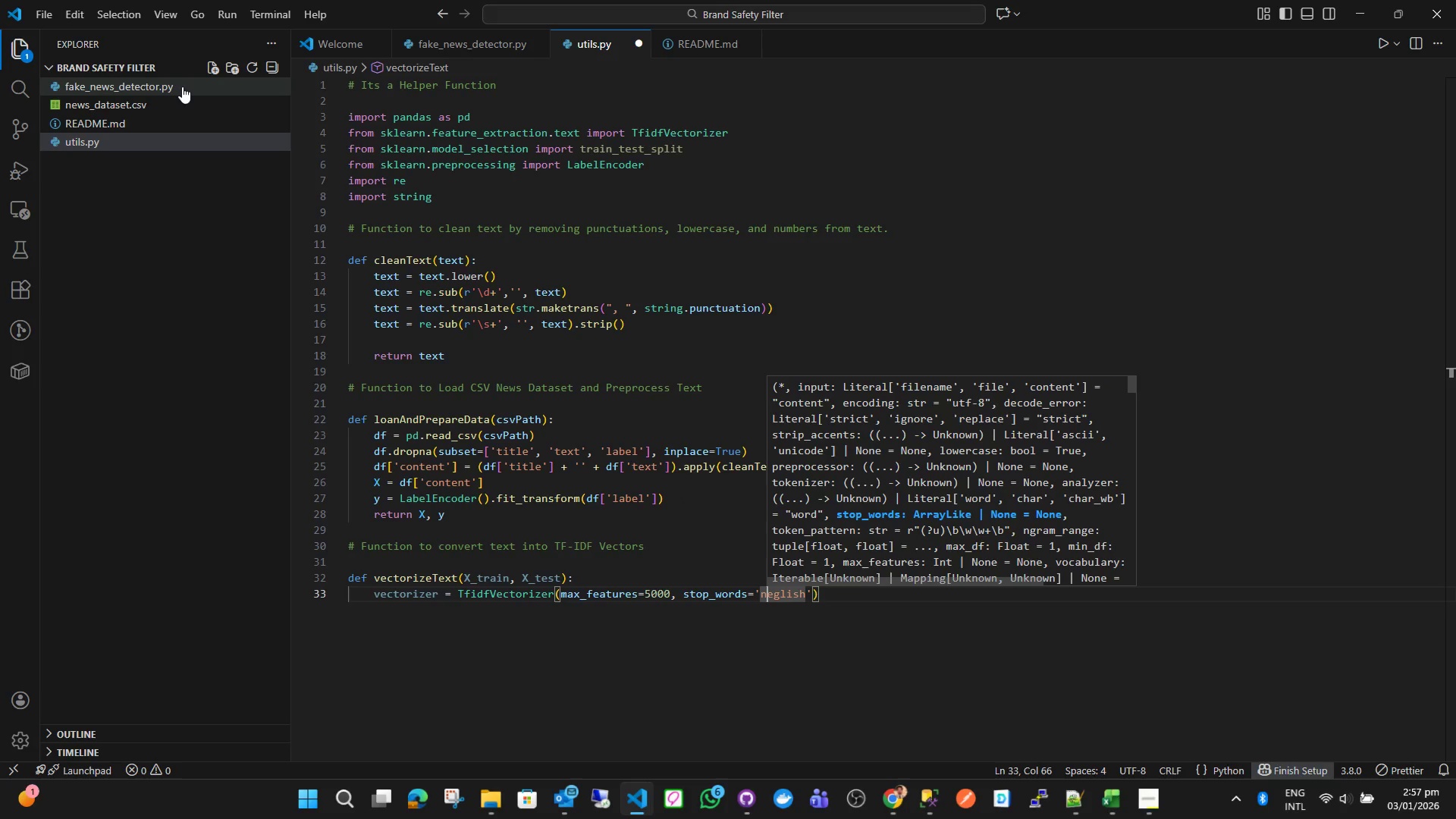 
key(Backspace)
 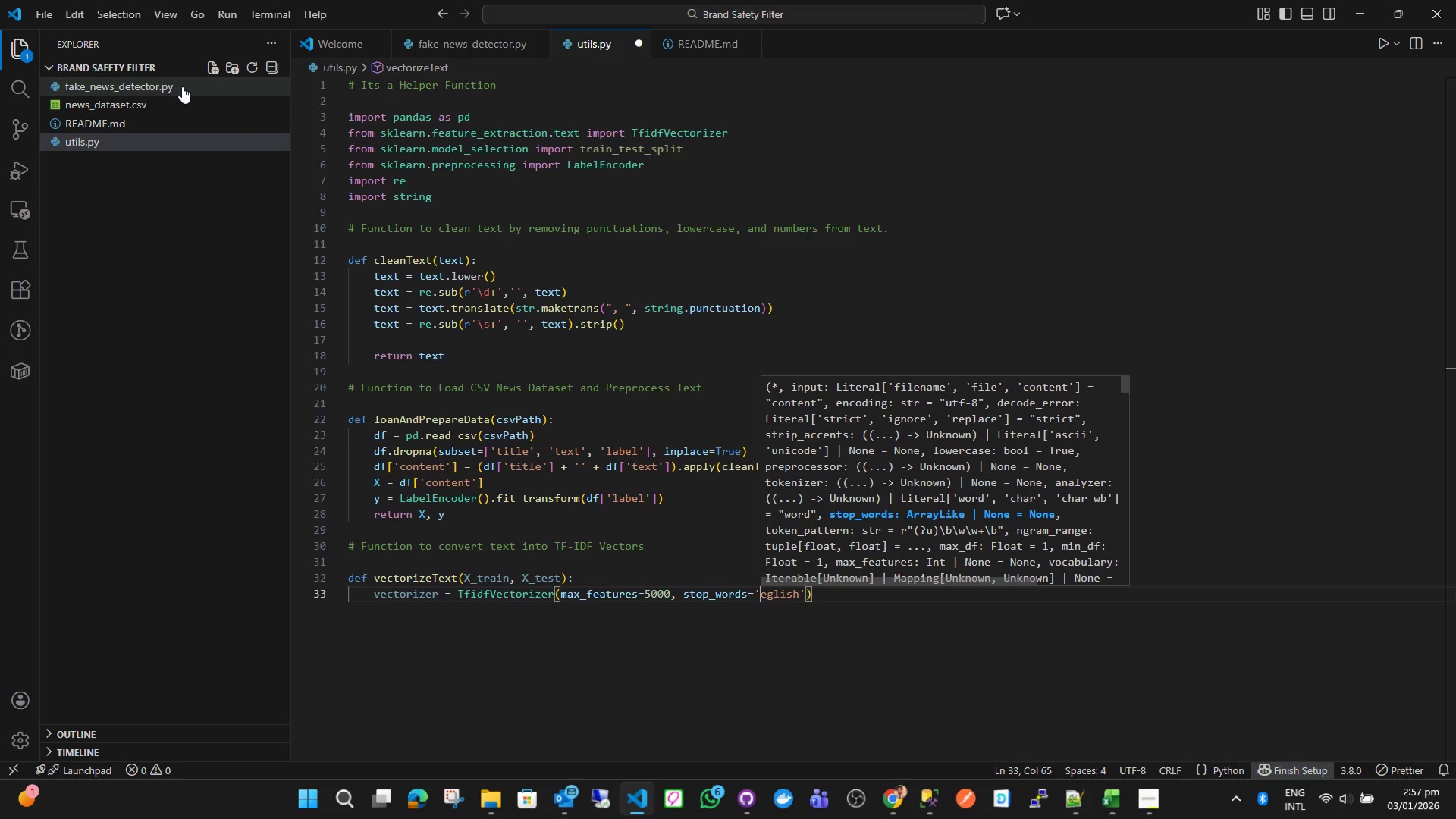 
key(ArrowRight)
 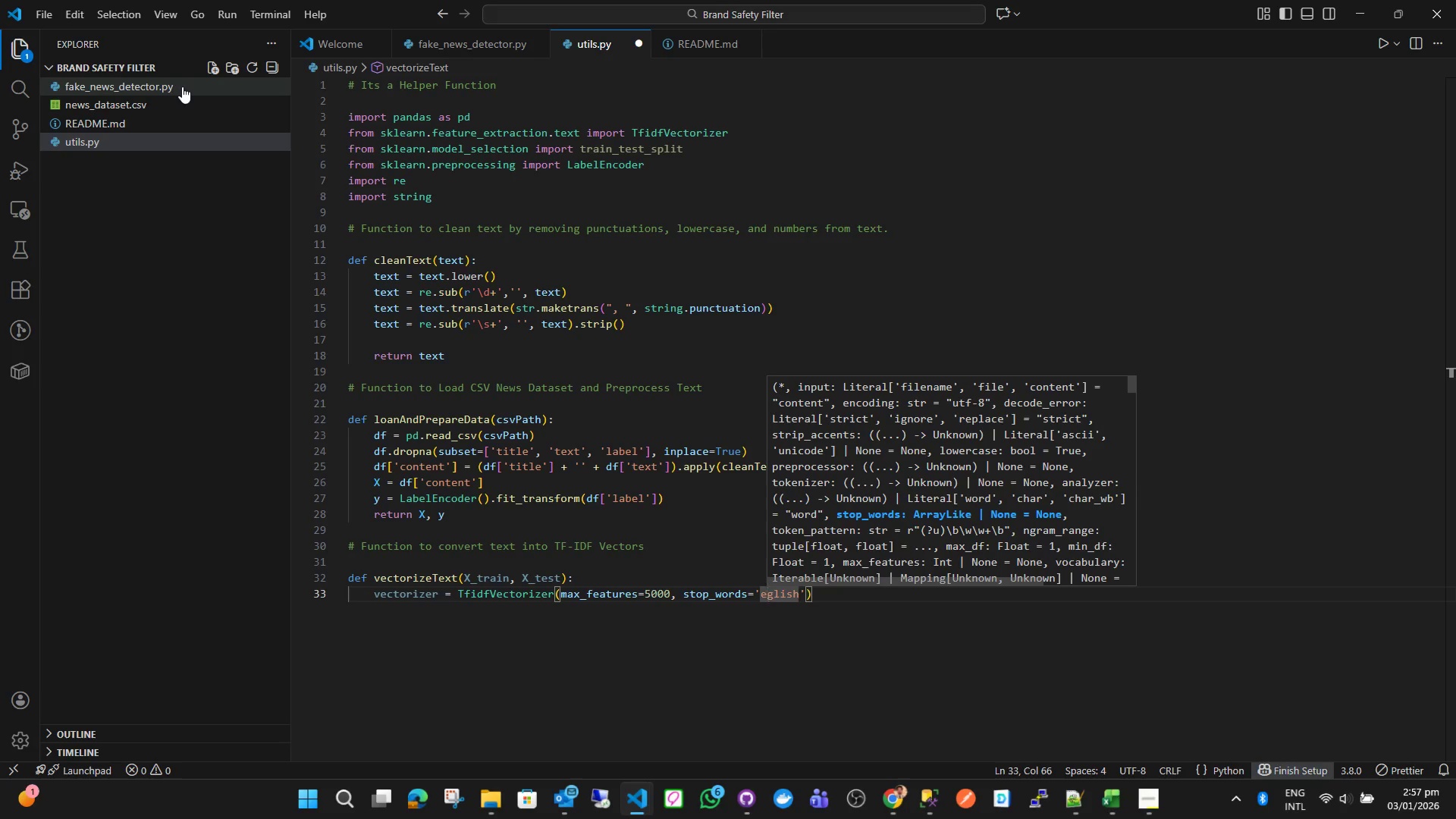 
key(N)
 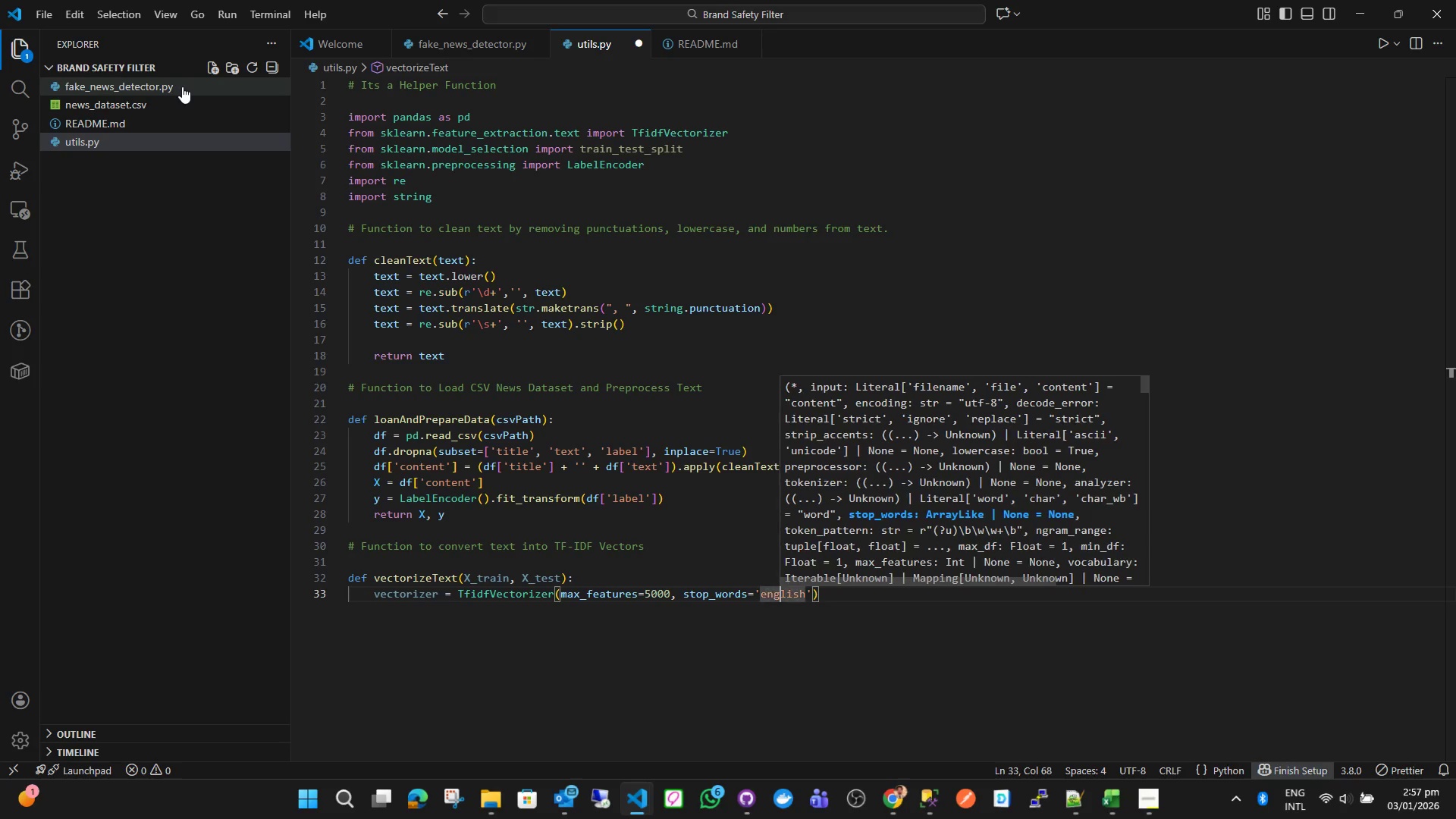 
hold_key(key=ArrowRight, duration=0.69)
 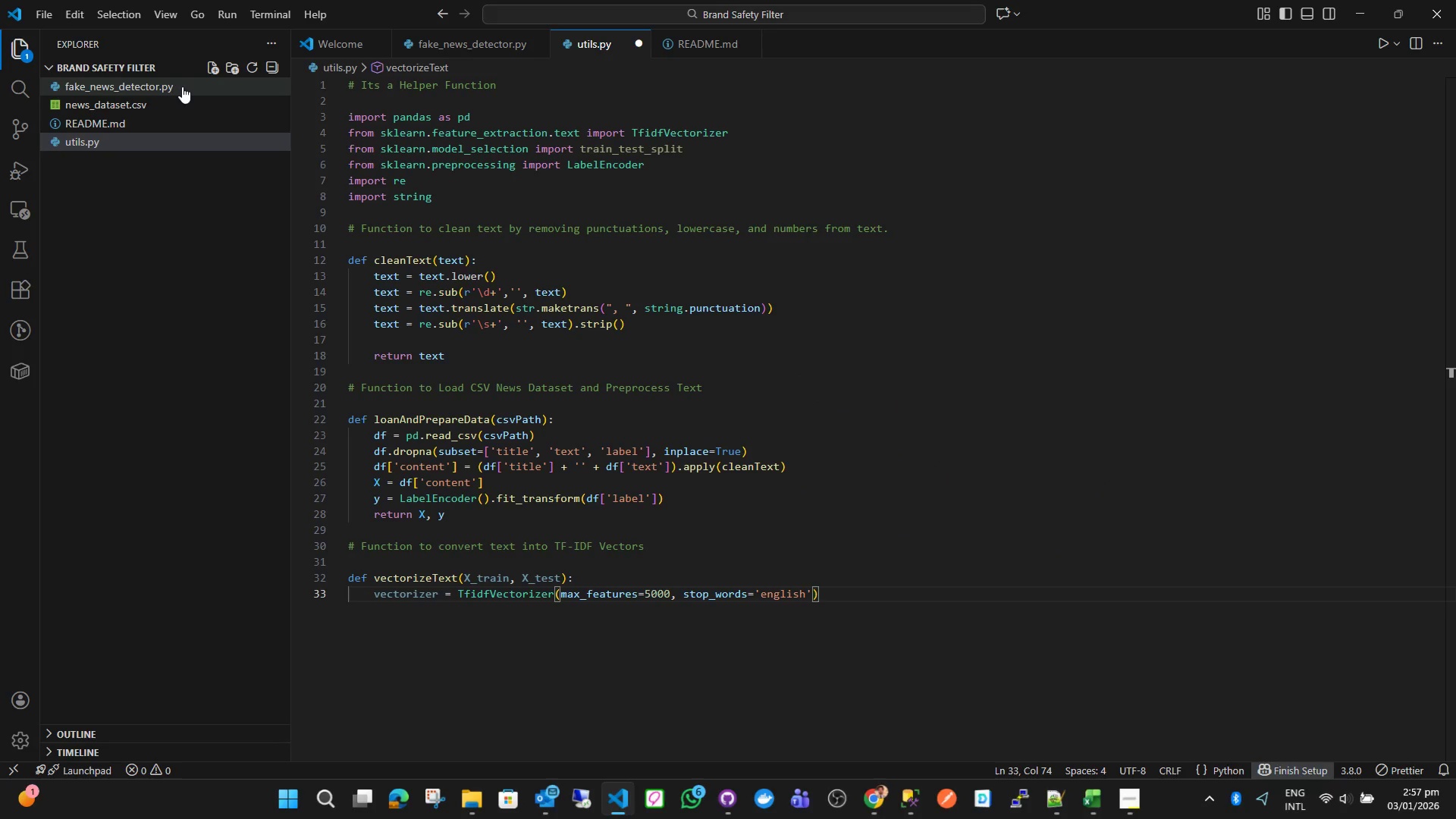 
key(Enter)
 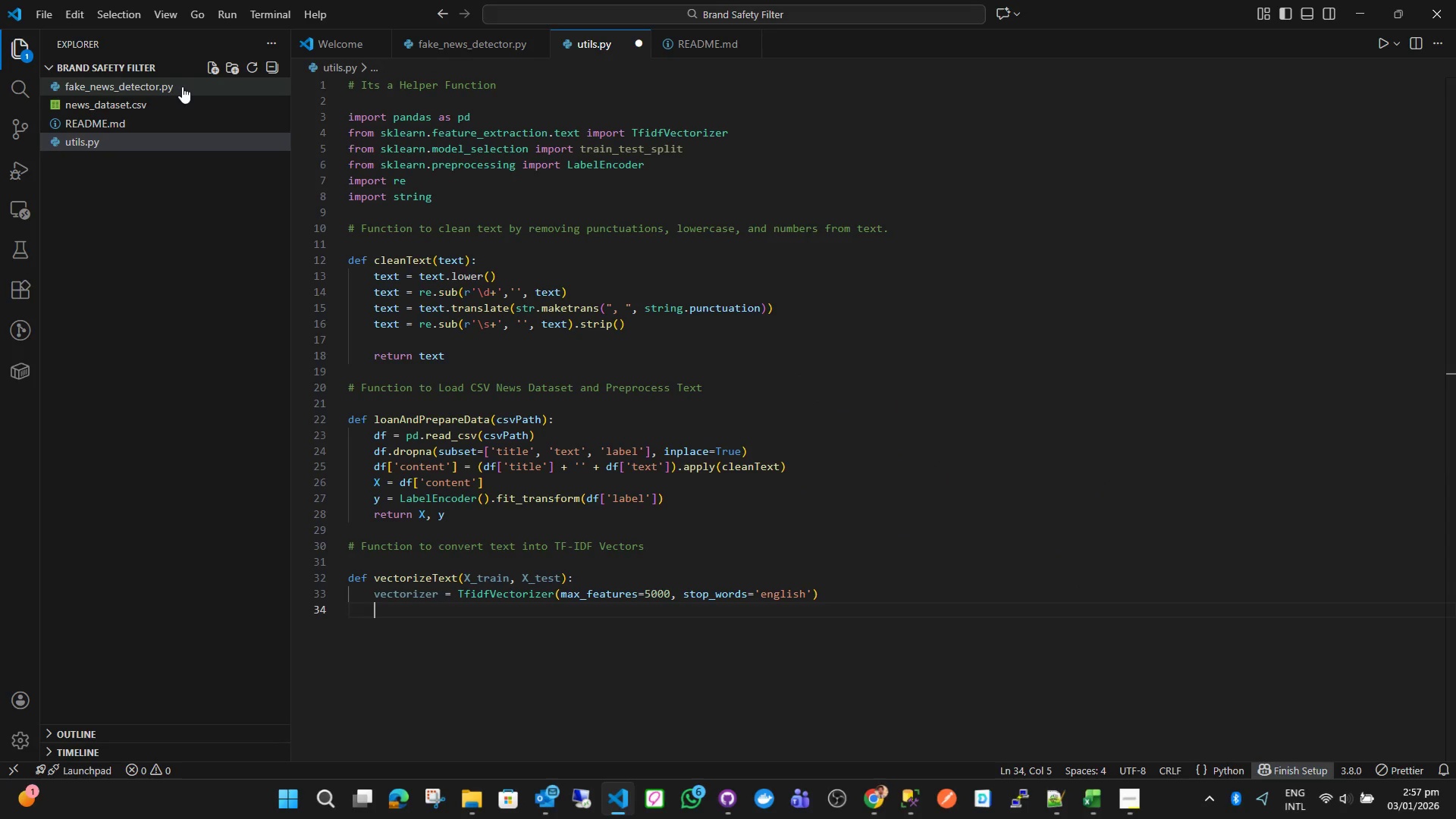 
key(Shift+X)
 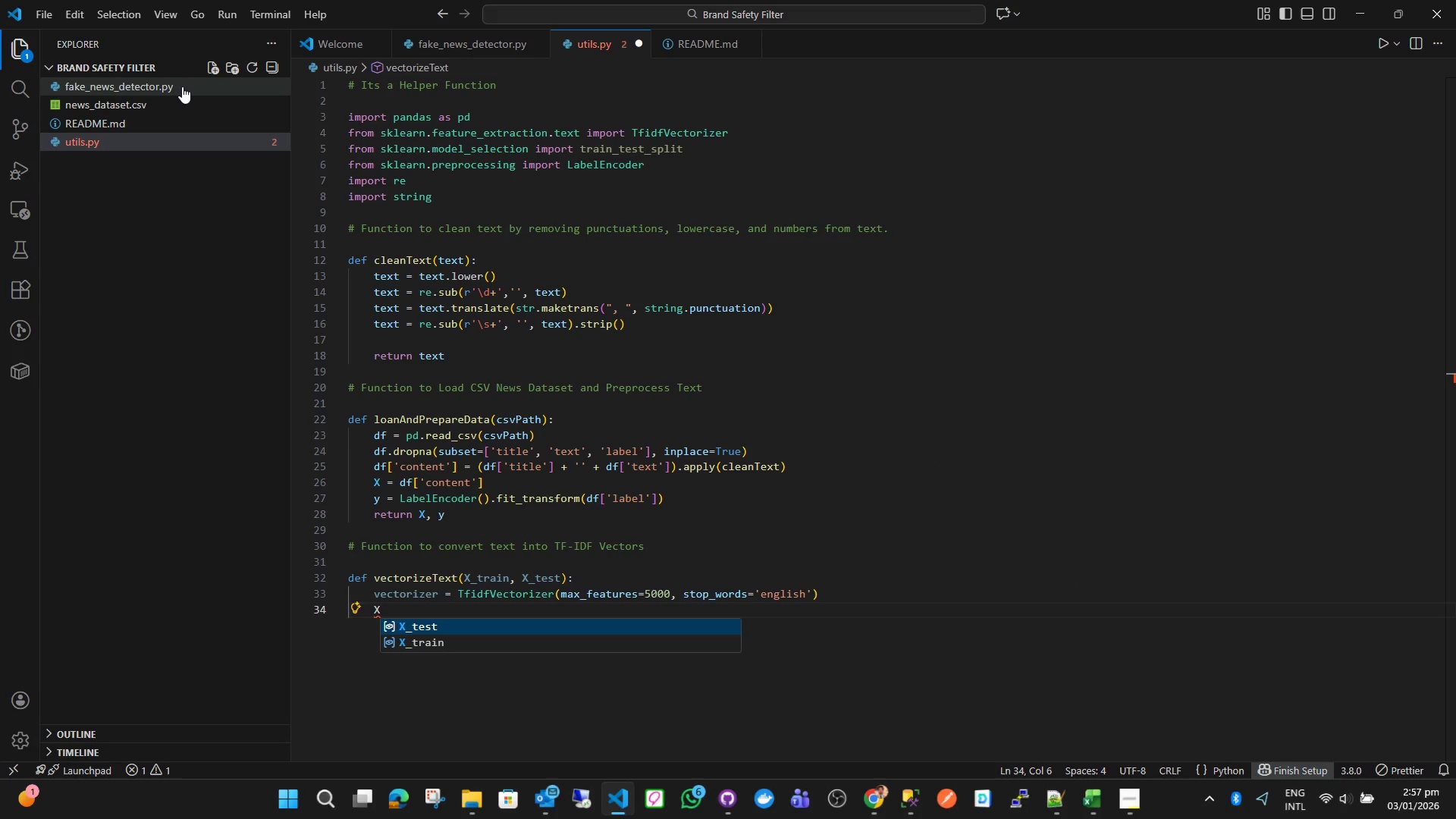 
key(Minus)
 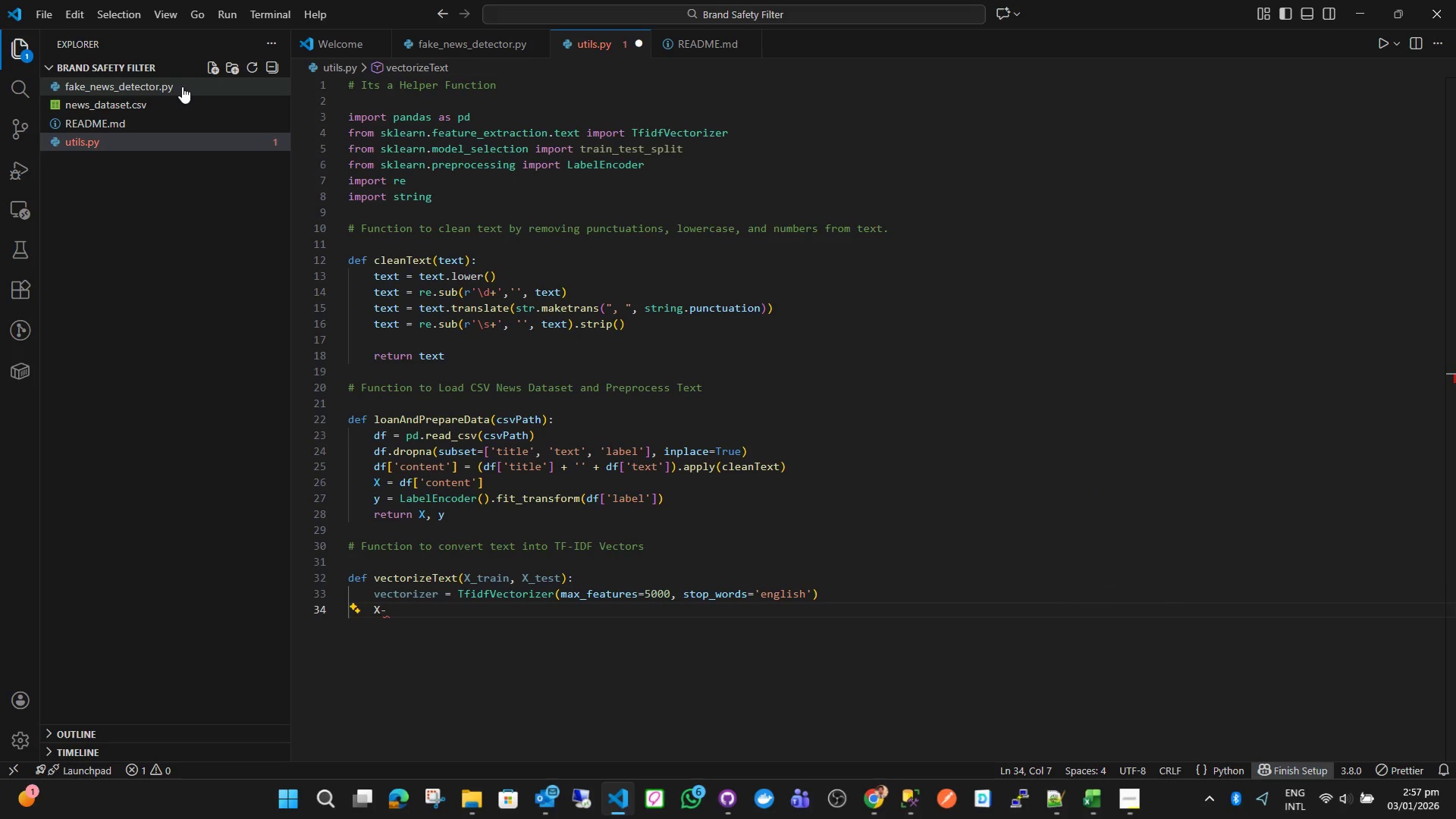 
key(Backspace)
 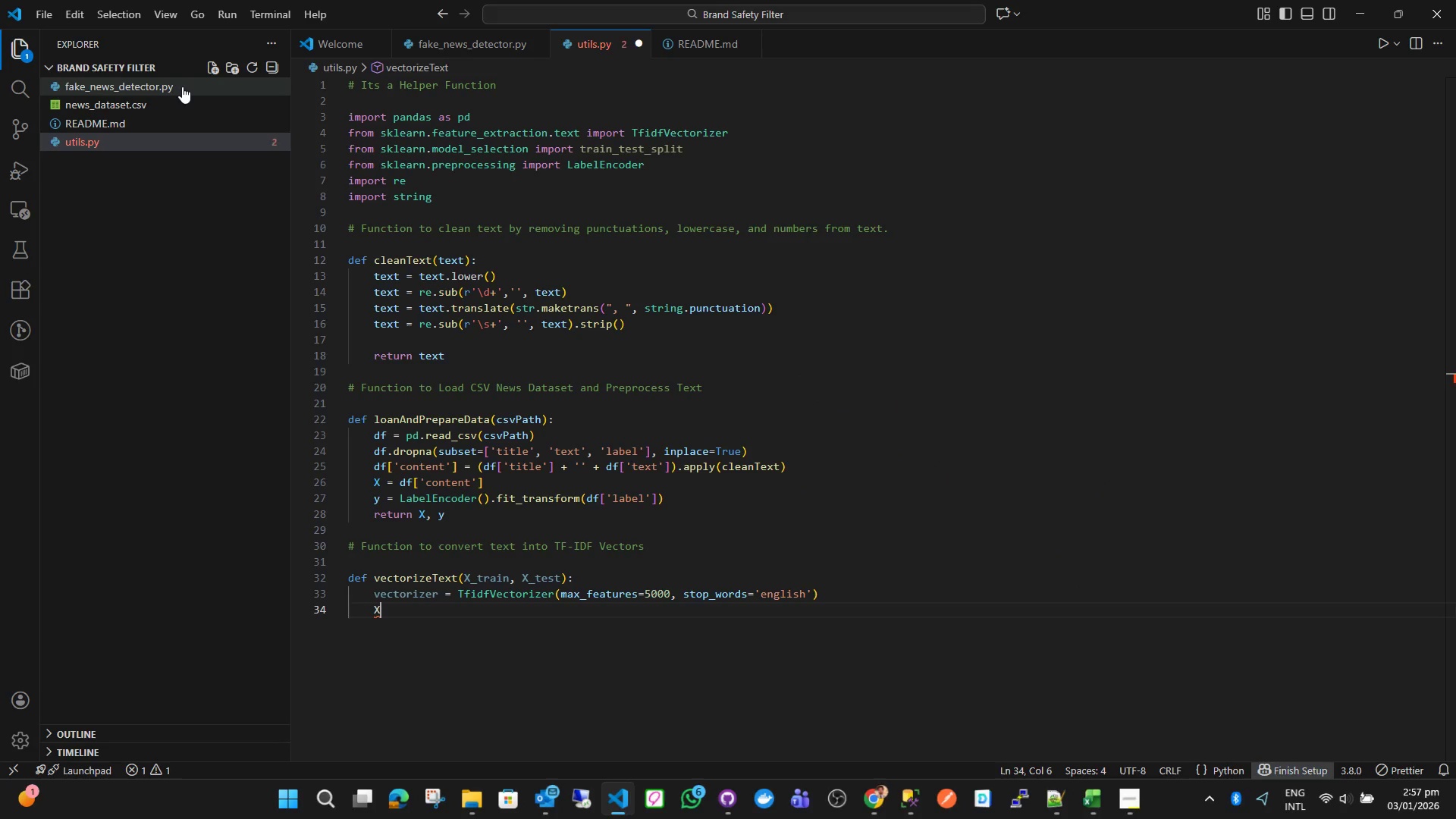 
key(Shift+ShiftLeft)
 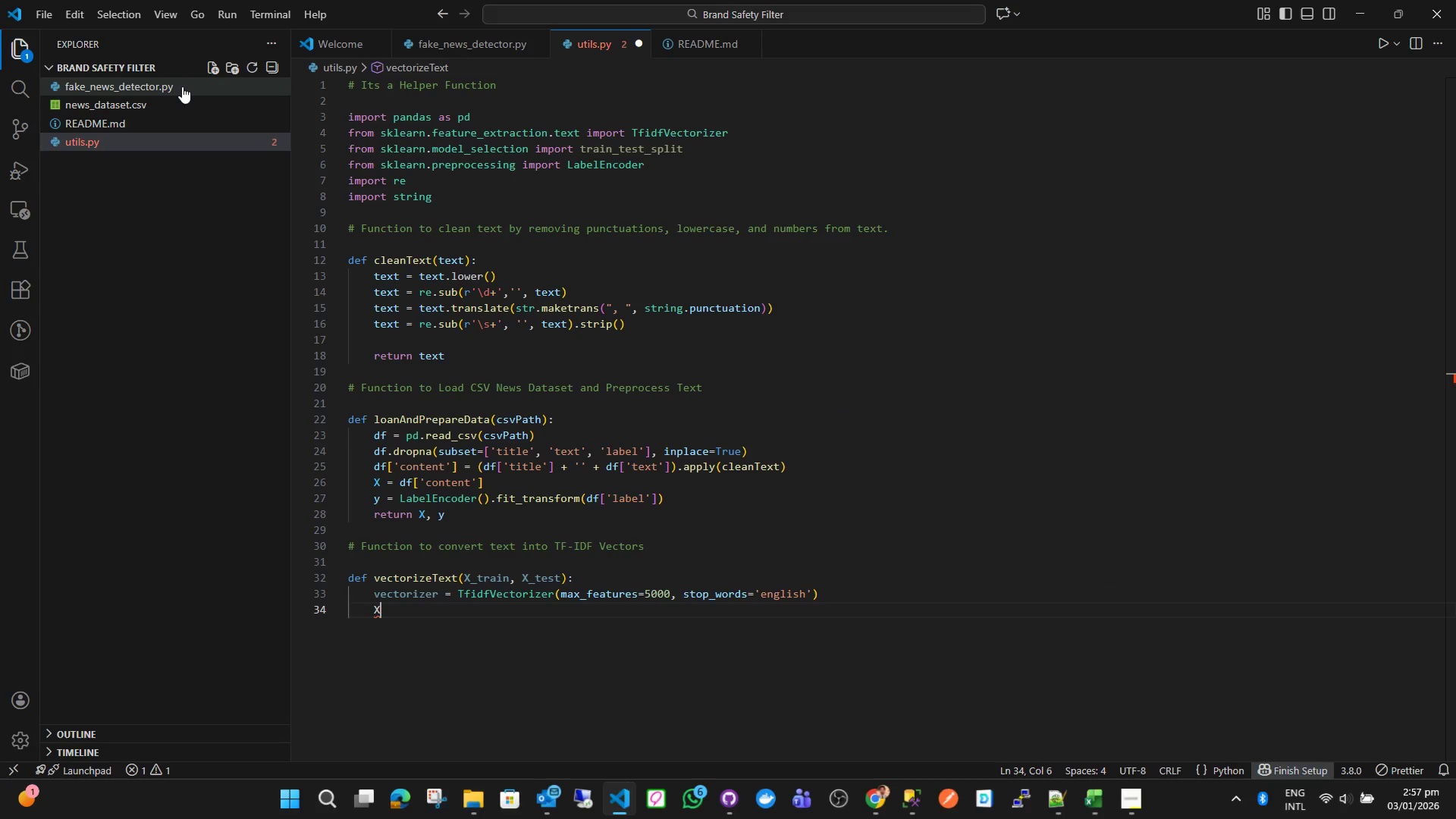 
key(Shift+Minus)
 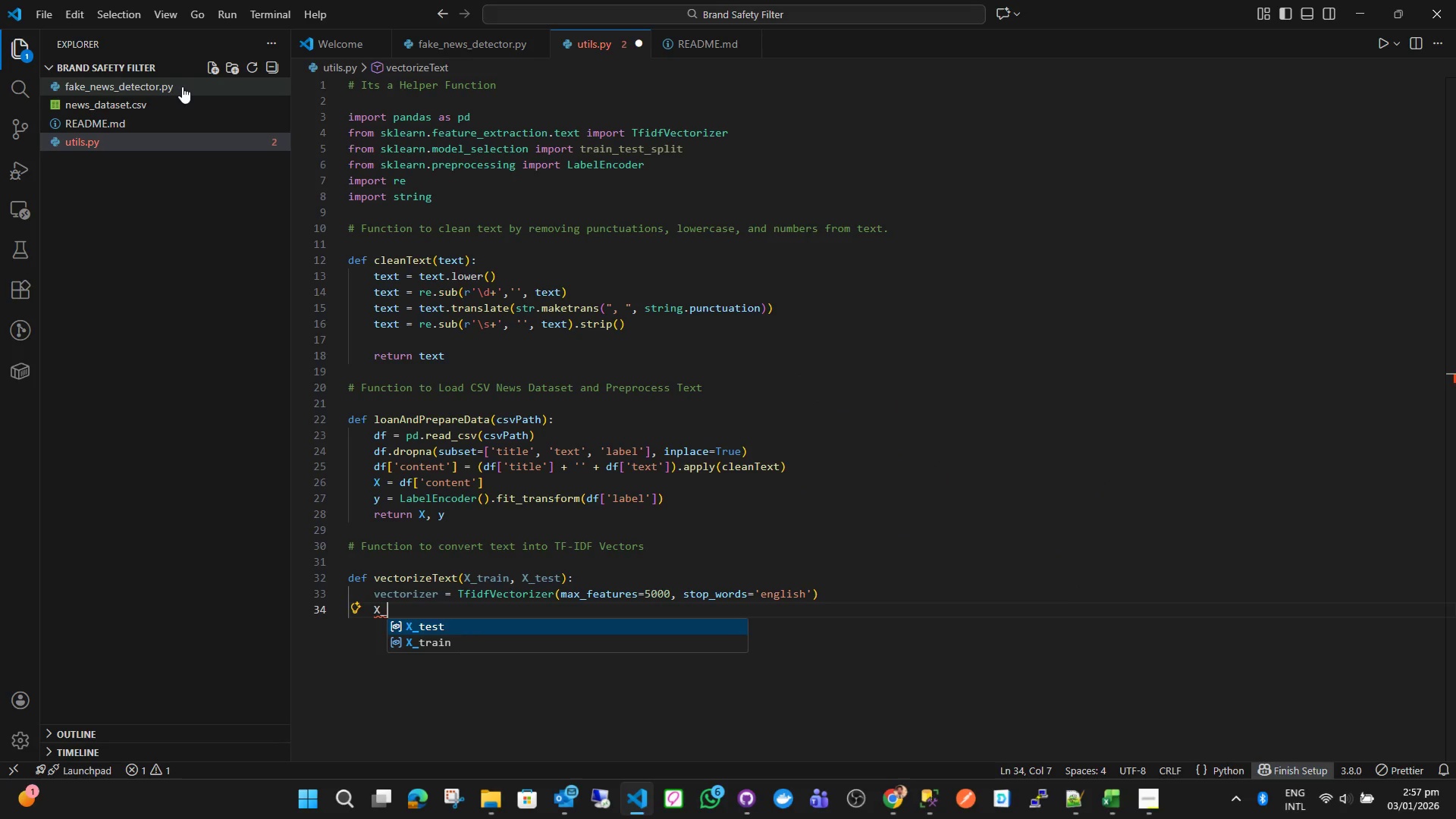 
key(Enter)
 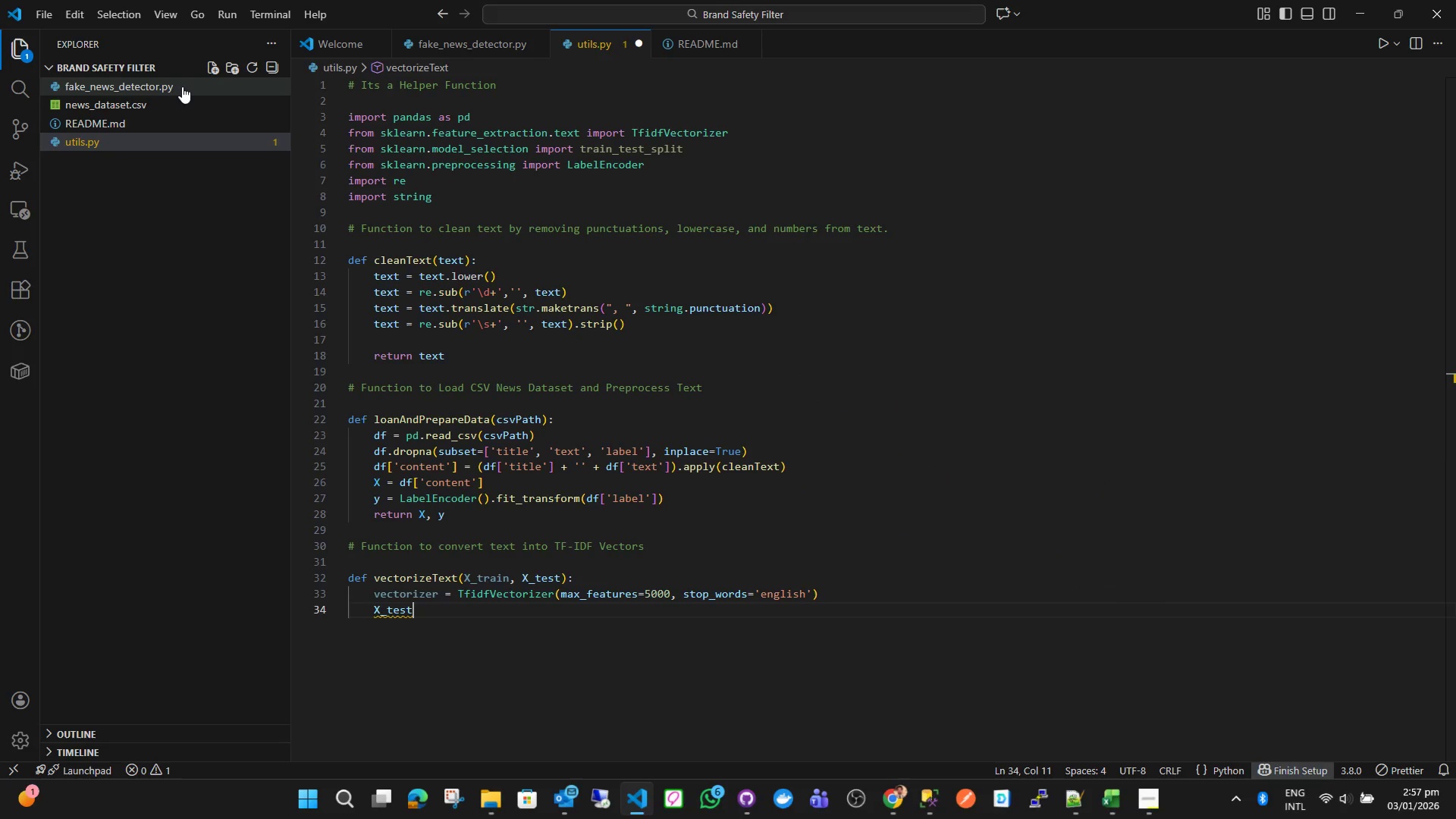 
key(Backspace)
key(Backspace)
key(Backspace)
key(Backspace)
type(tr)
 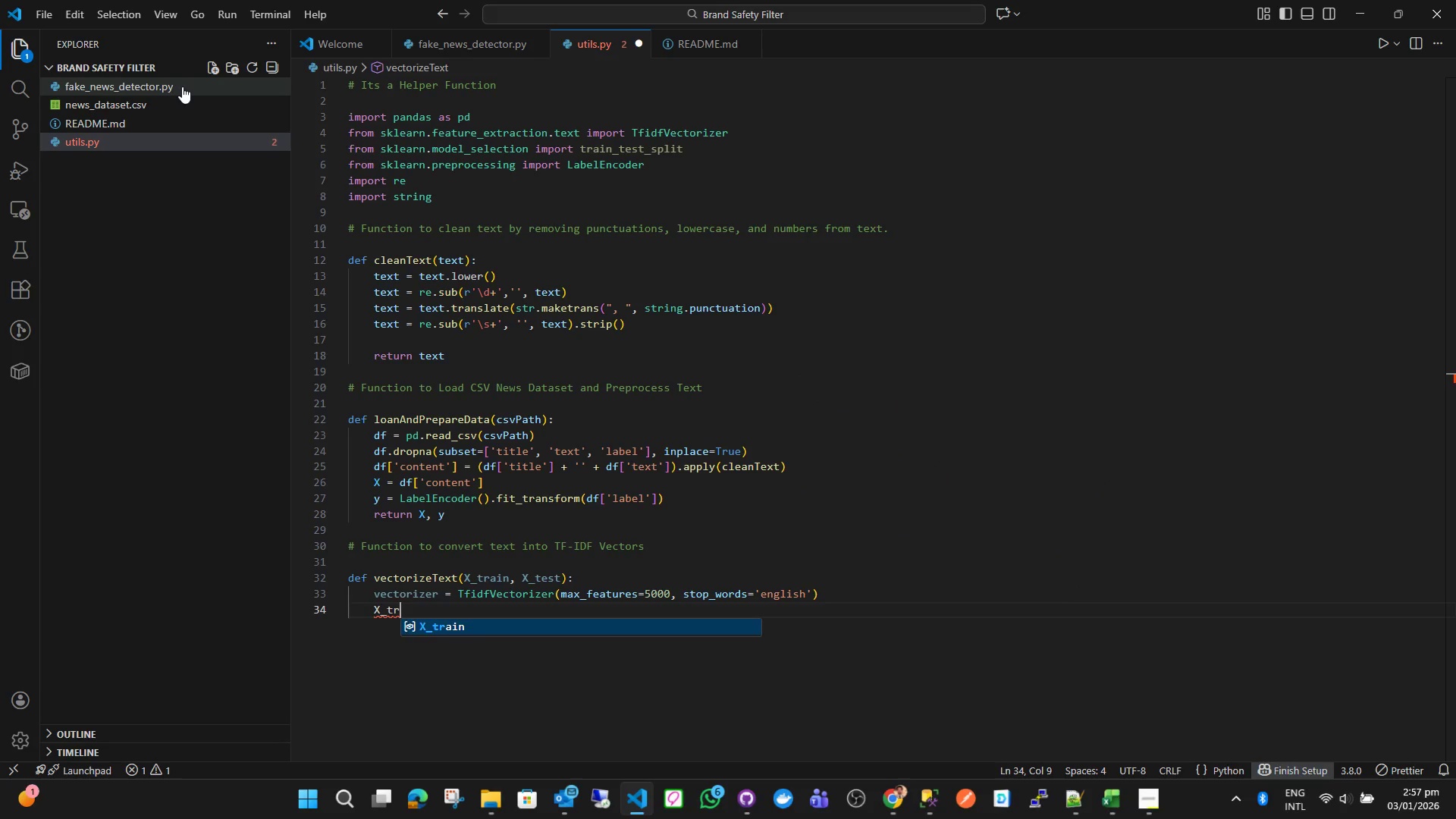 
key(Enter)
 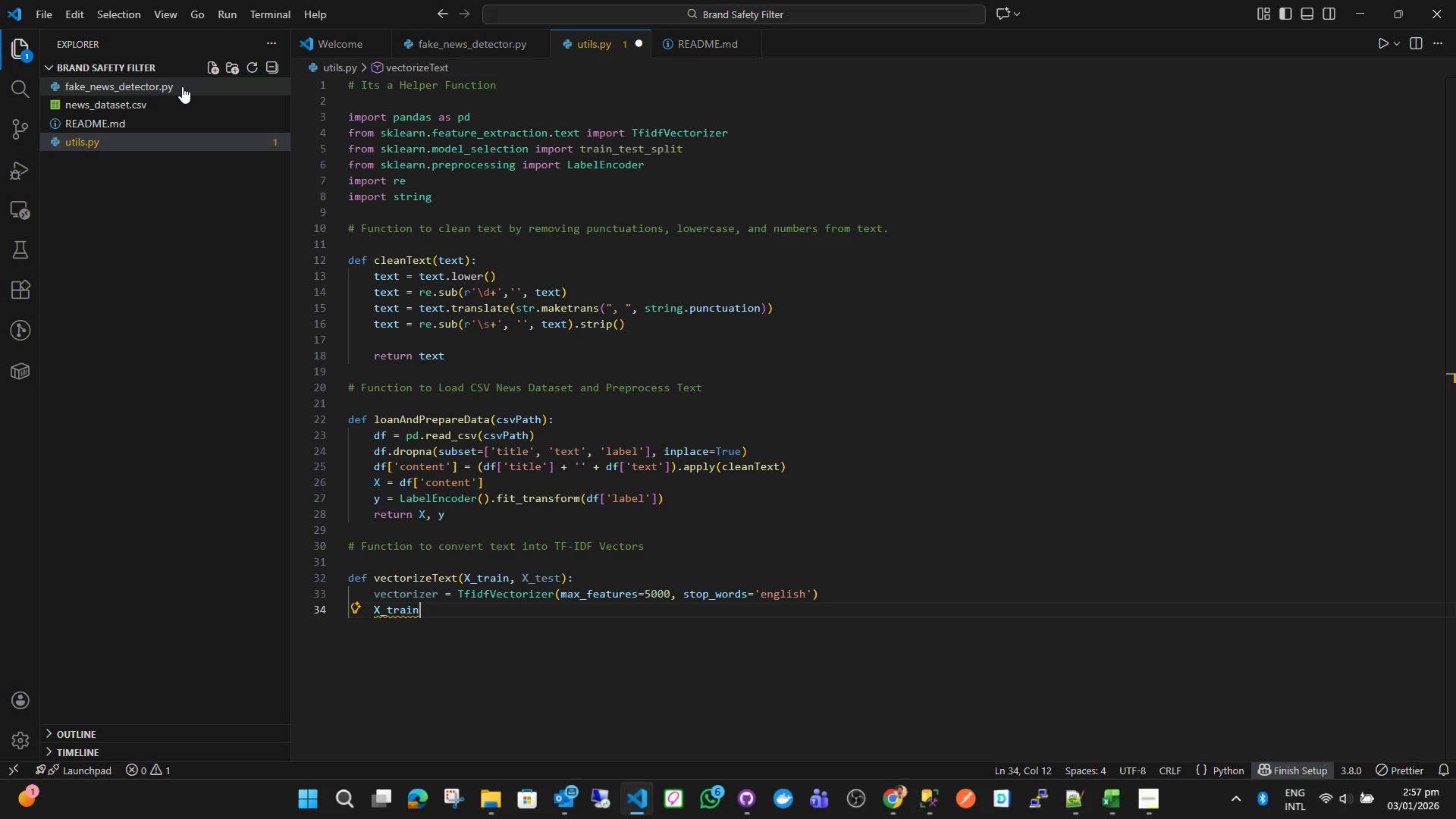 
type(_ve c)
key(Backspace)
type(tor = vec)
 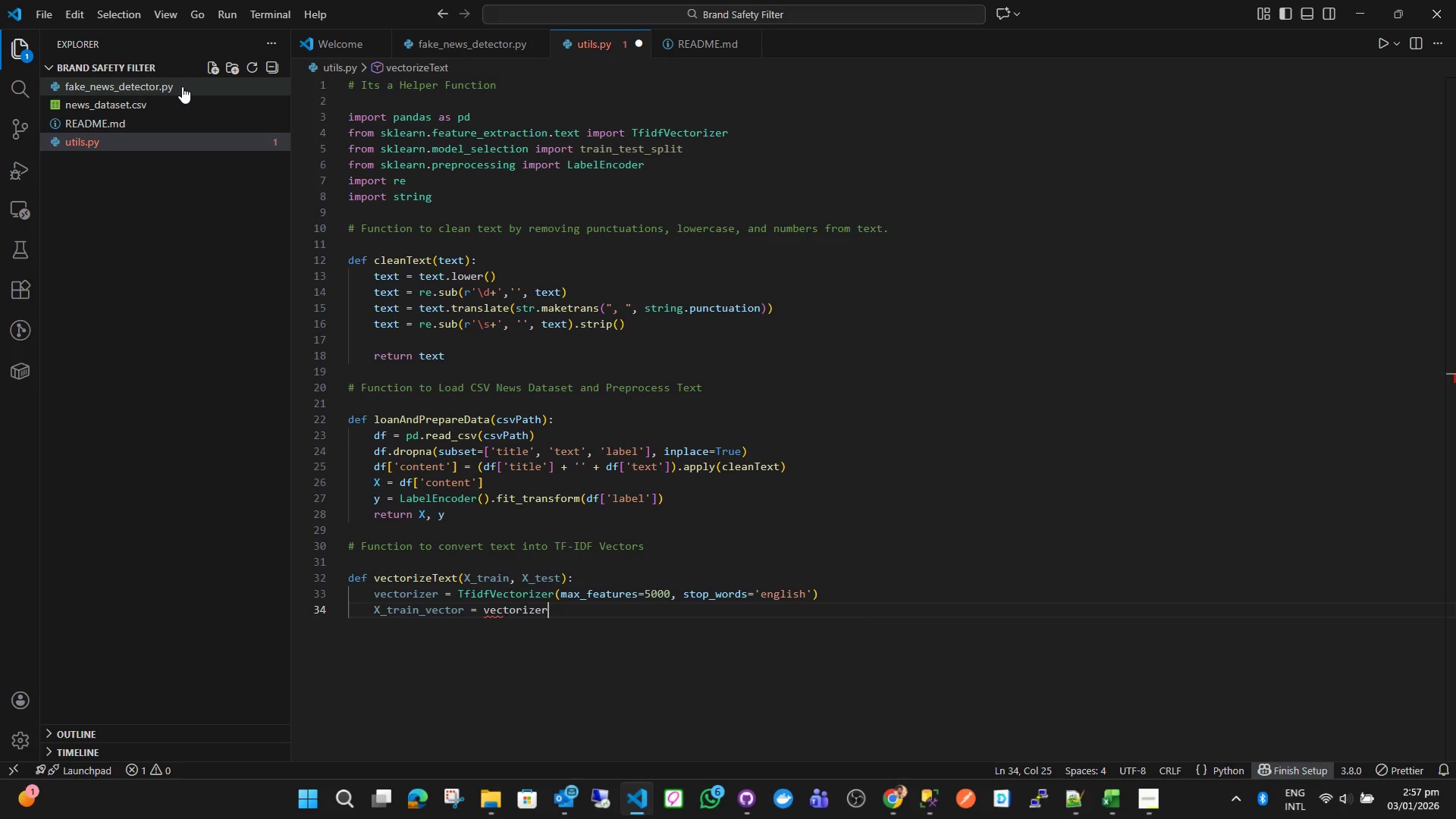 
key(Enter)
 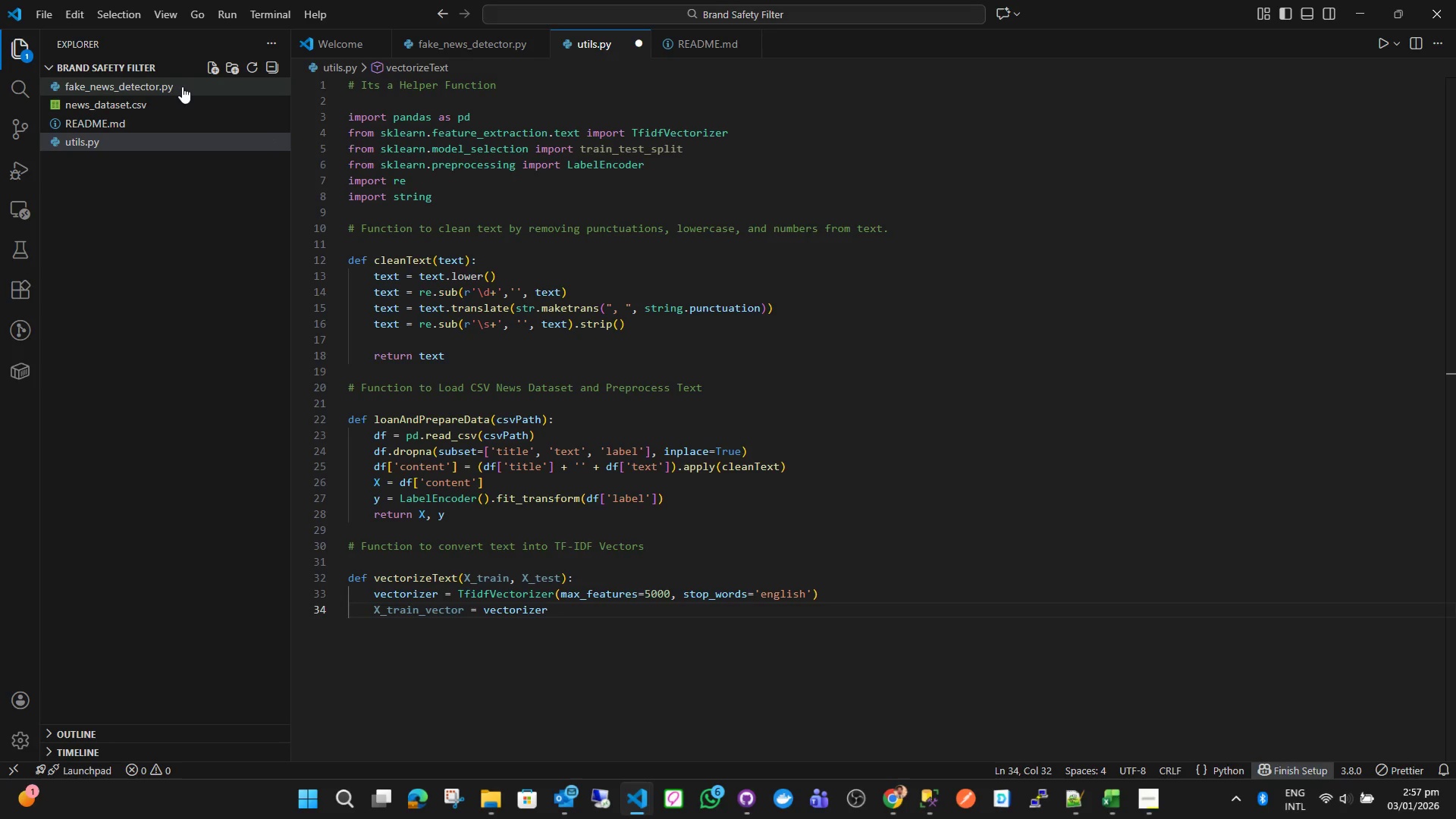 
type(.fit)
 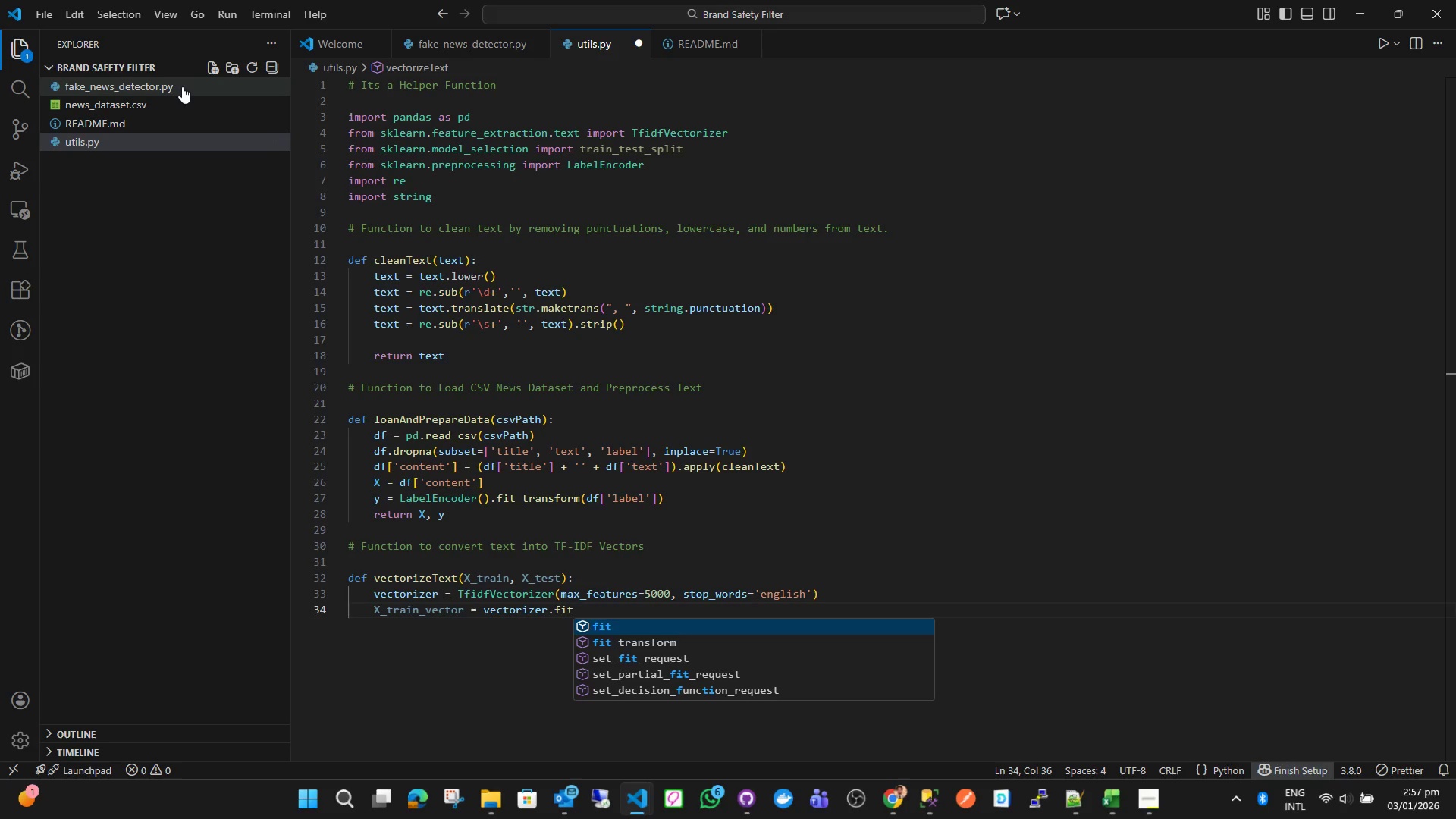 
key(ArrowDown)
 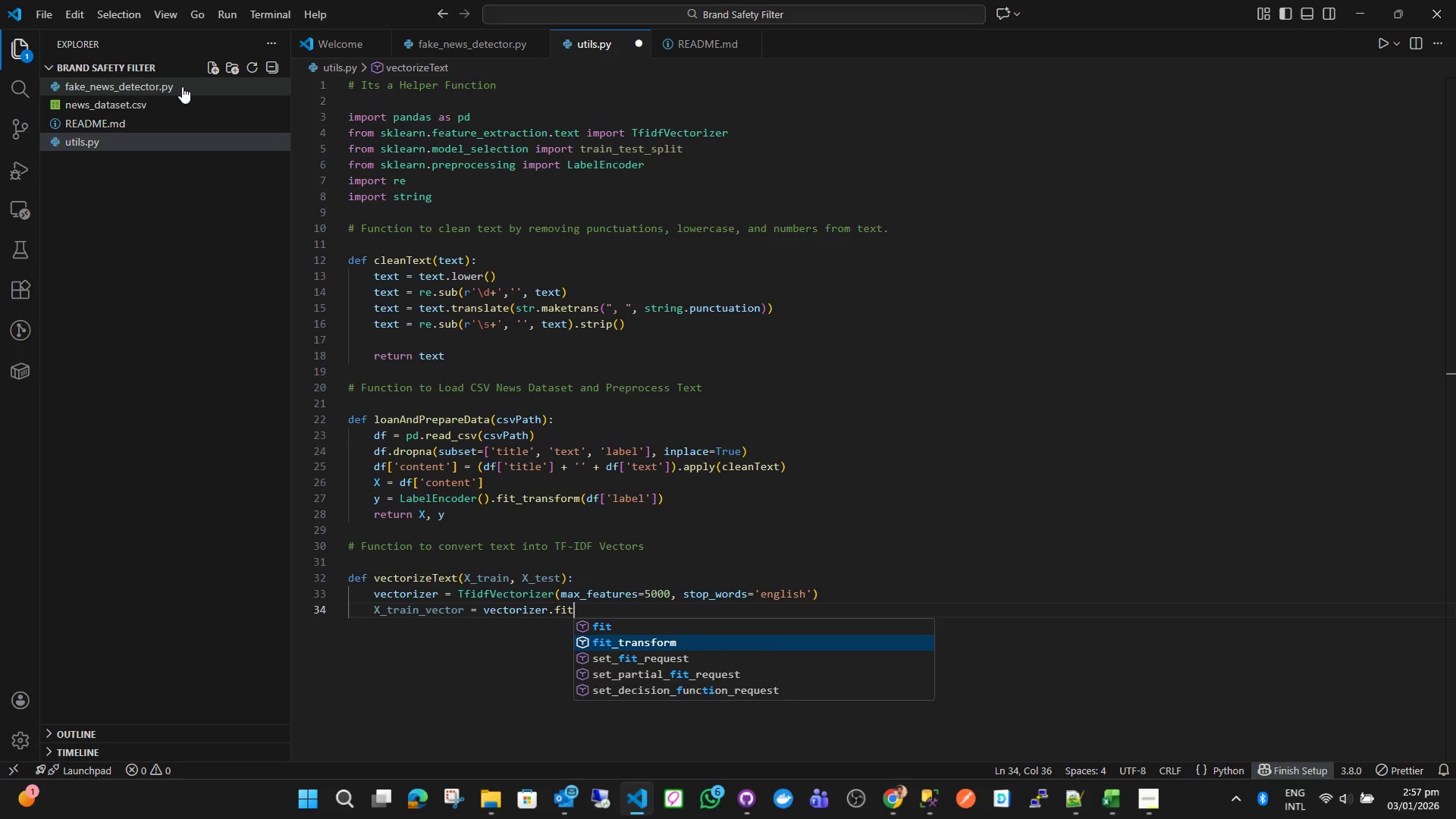 
key(Enter)
 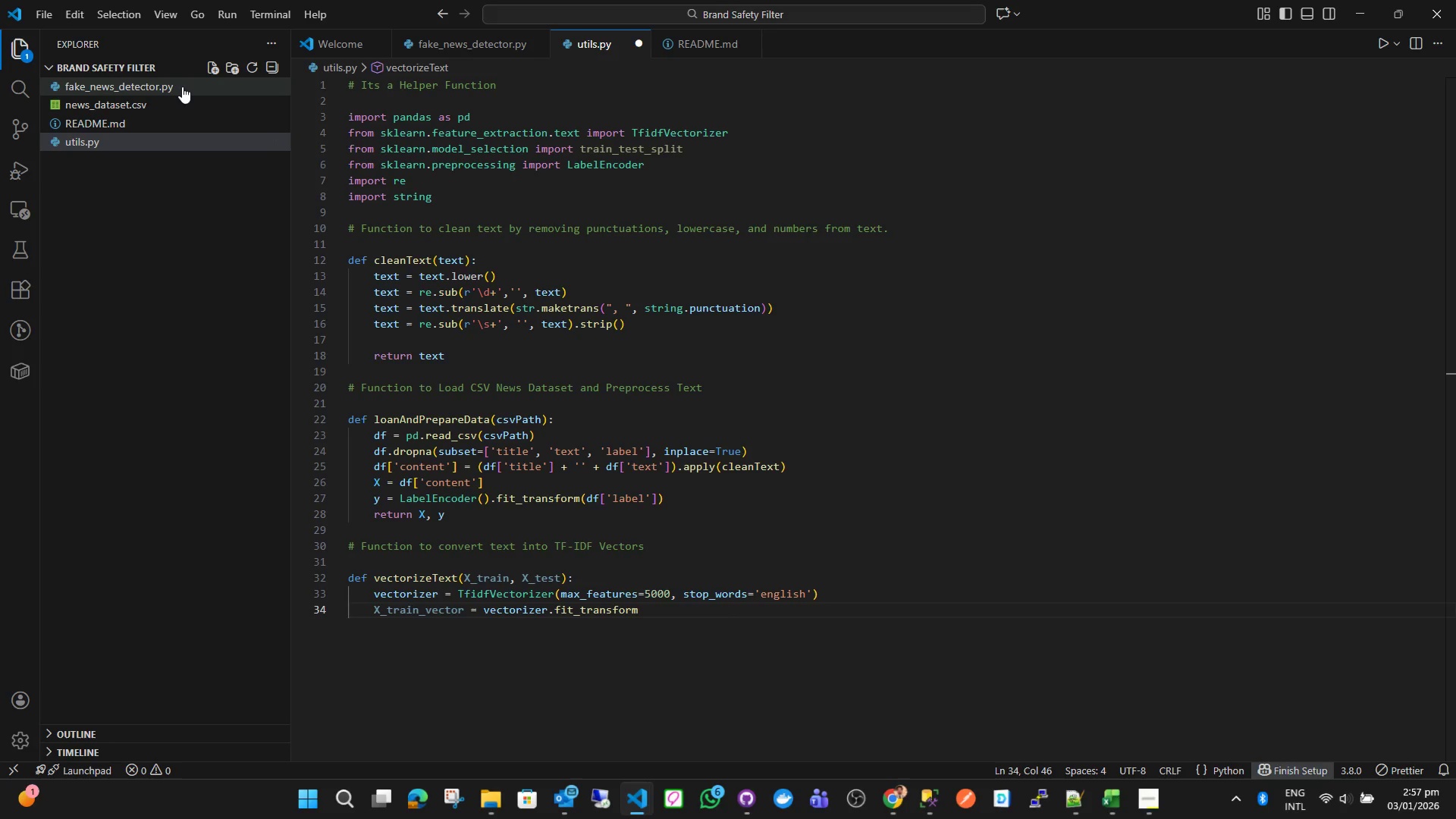 
type((X)
 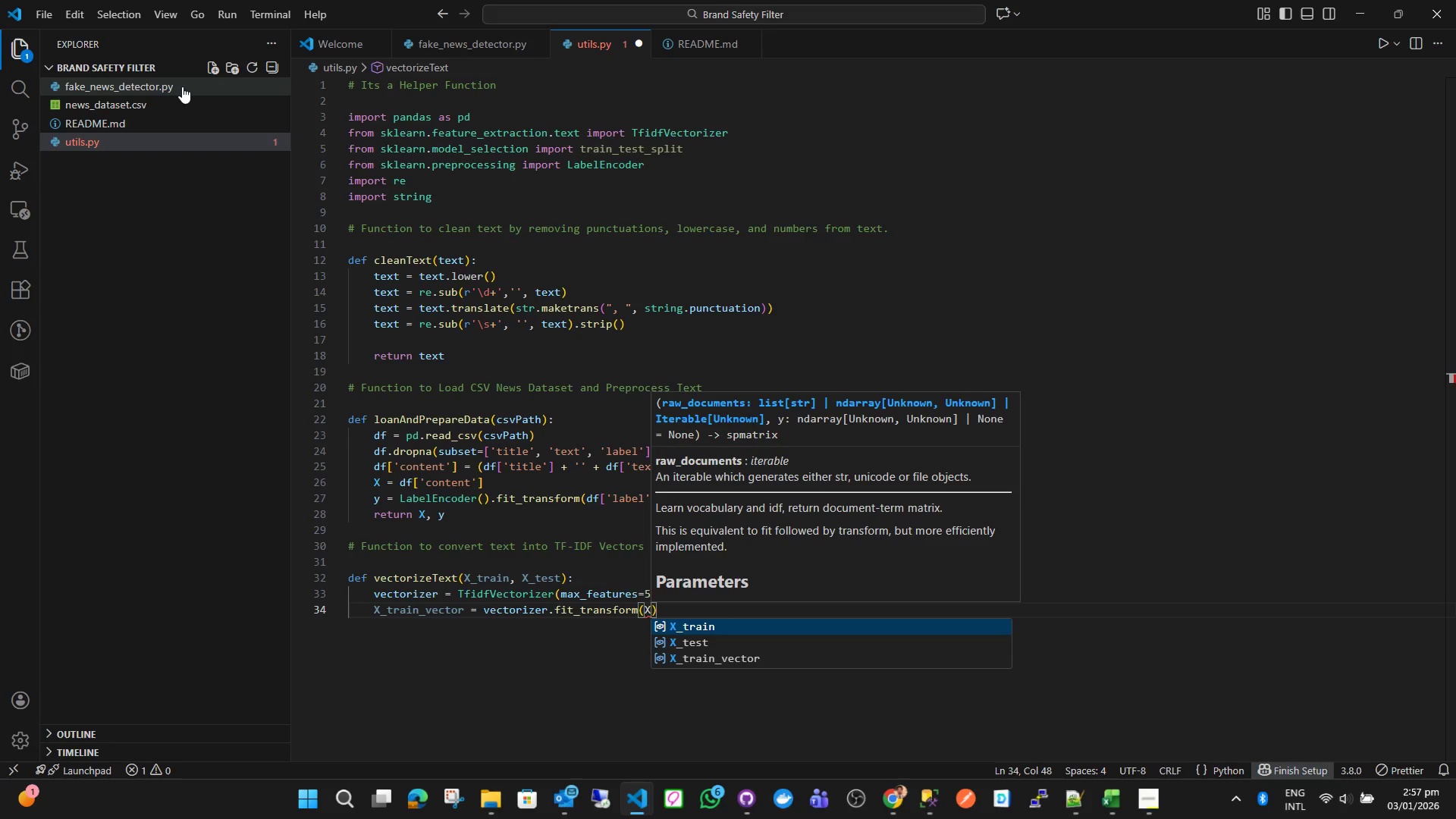 
key(Enter)
 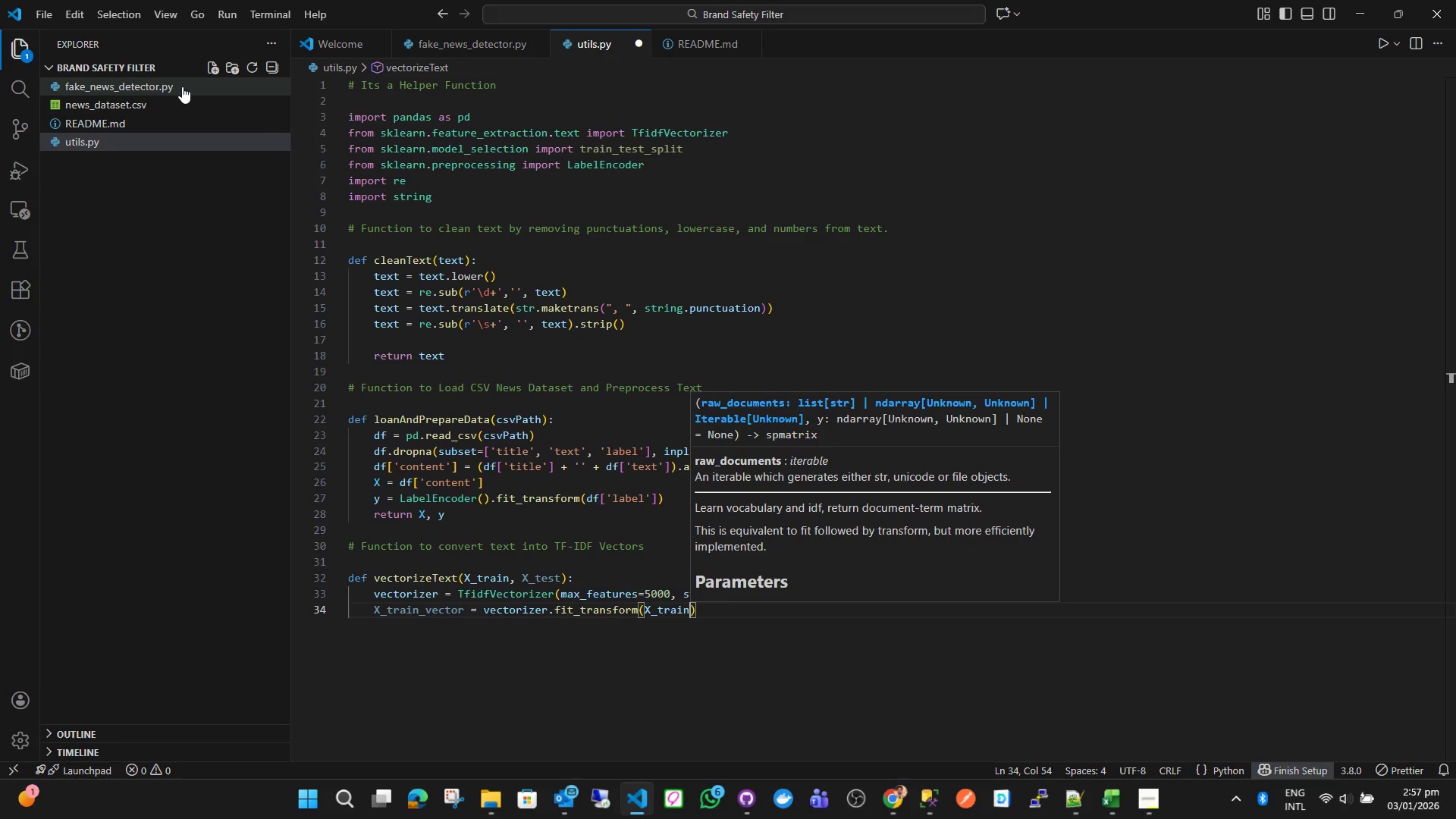 
key(ArrowRight)
 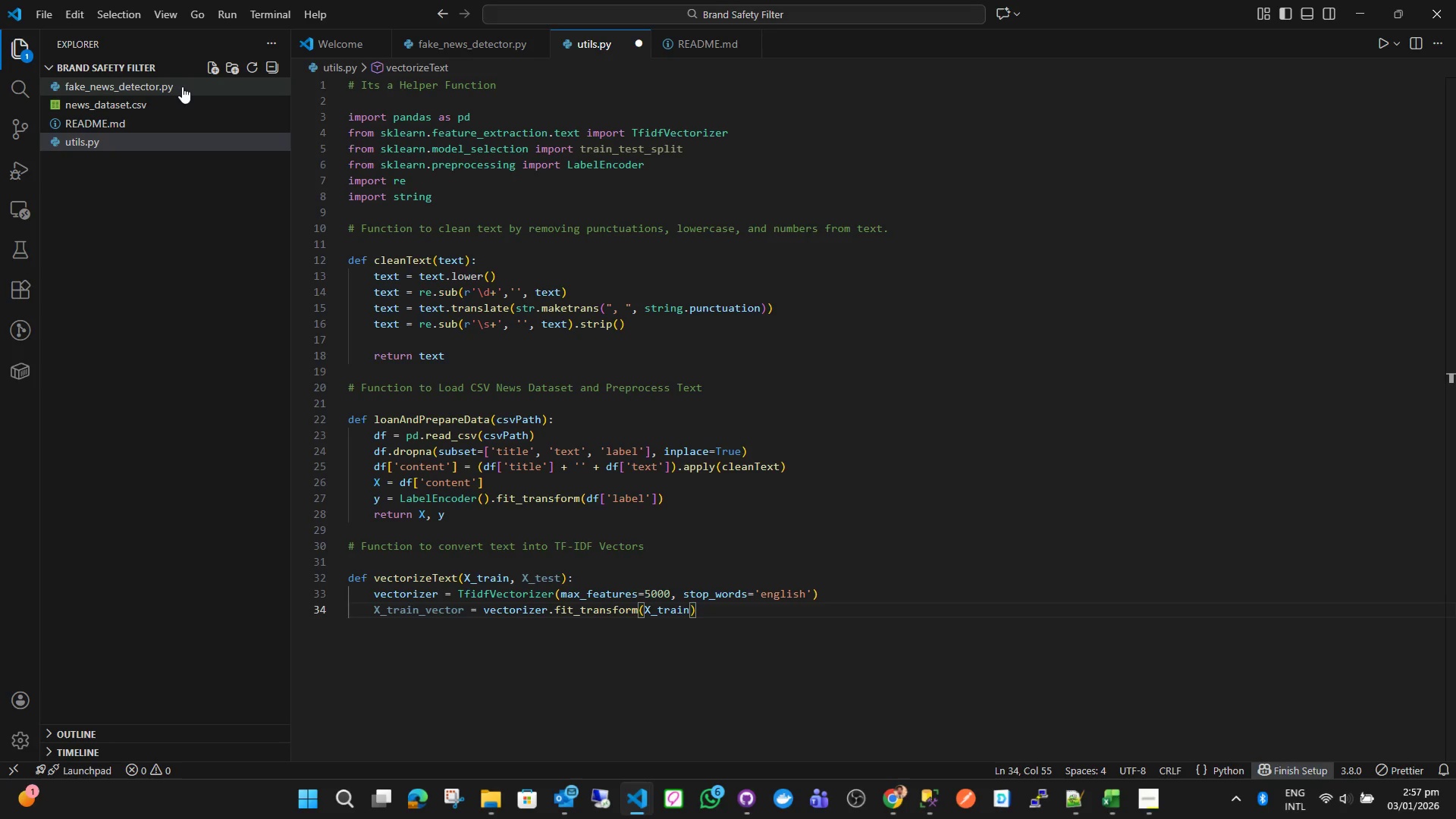 
key(Enter)
 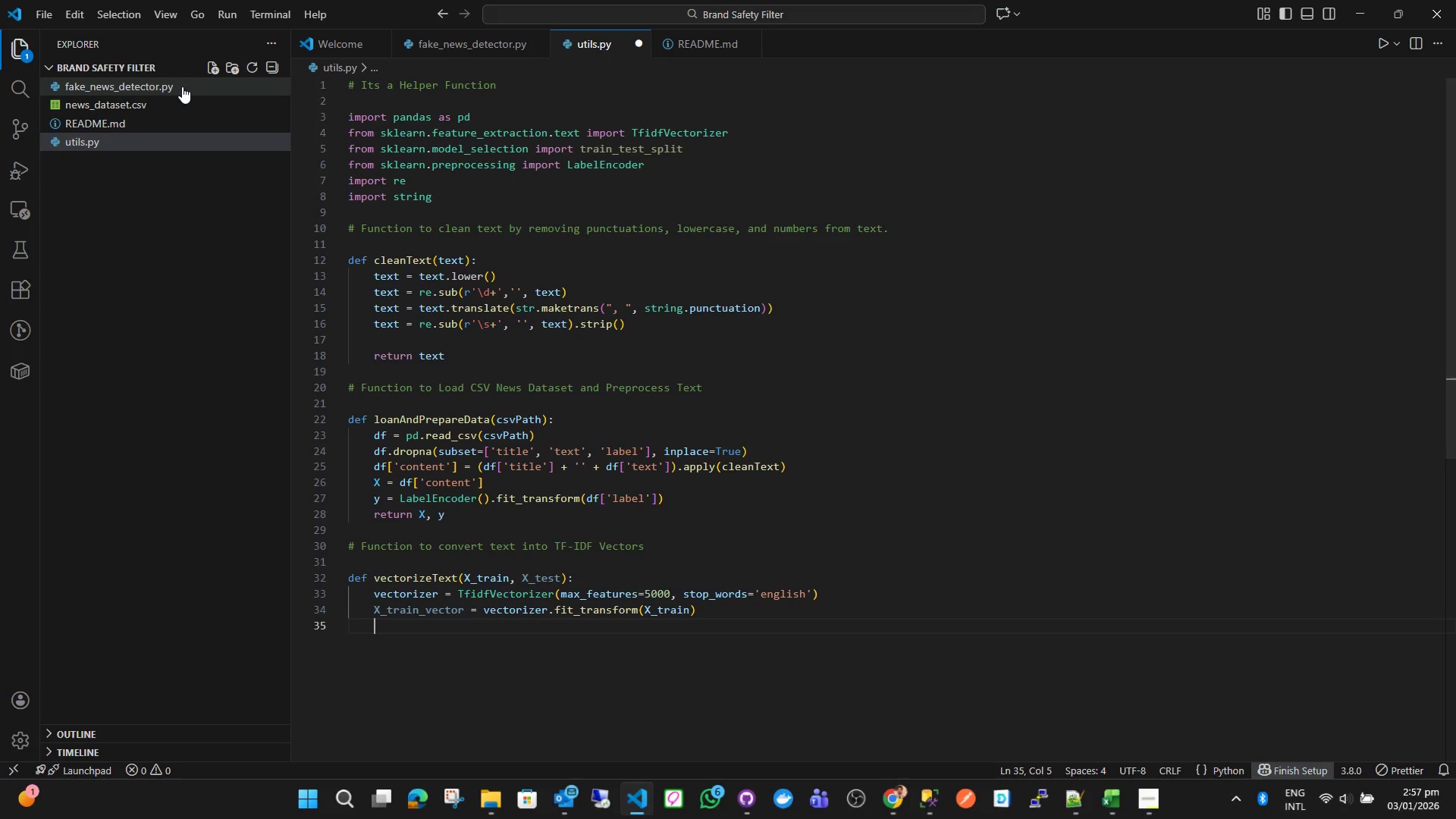 
type(X_test_vector = ve)
 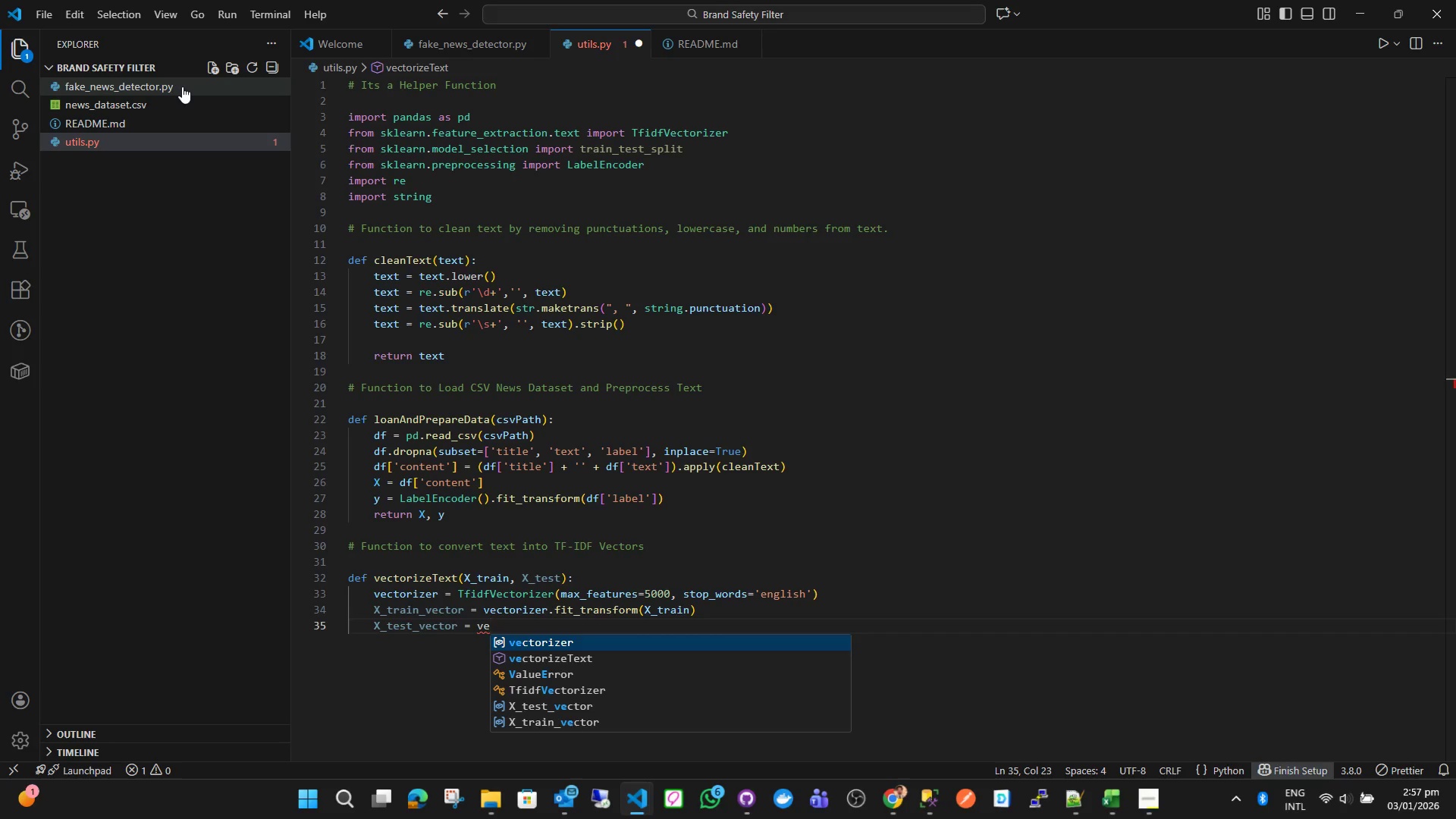 
 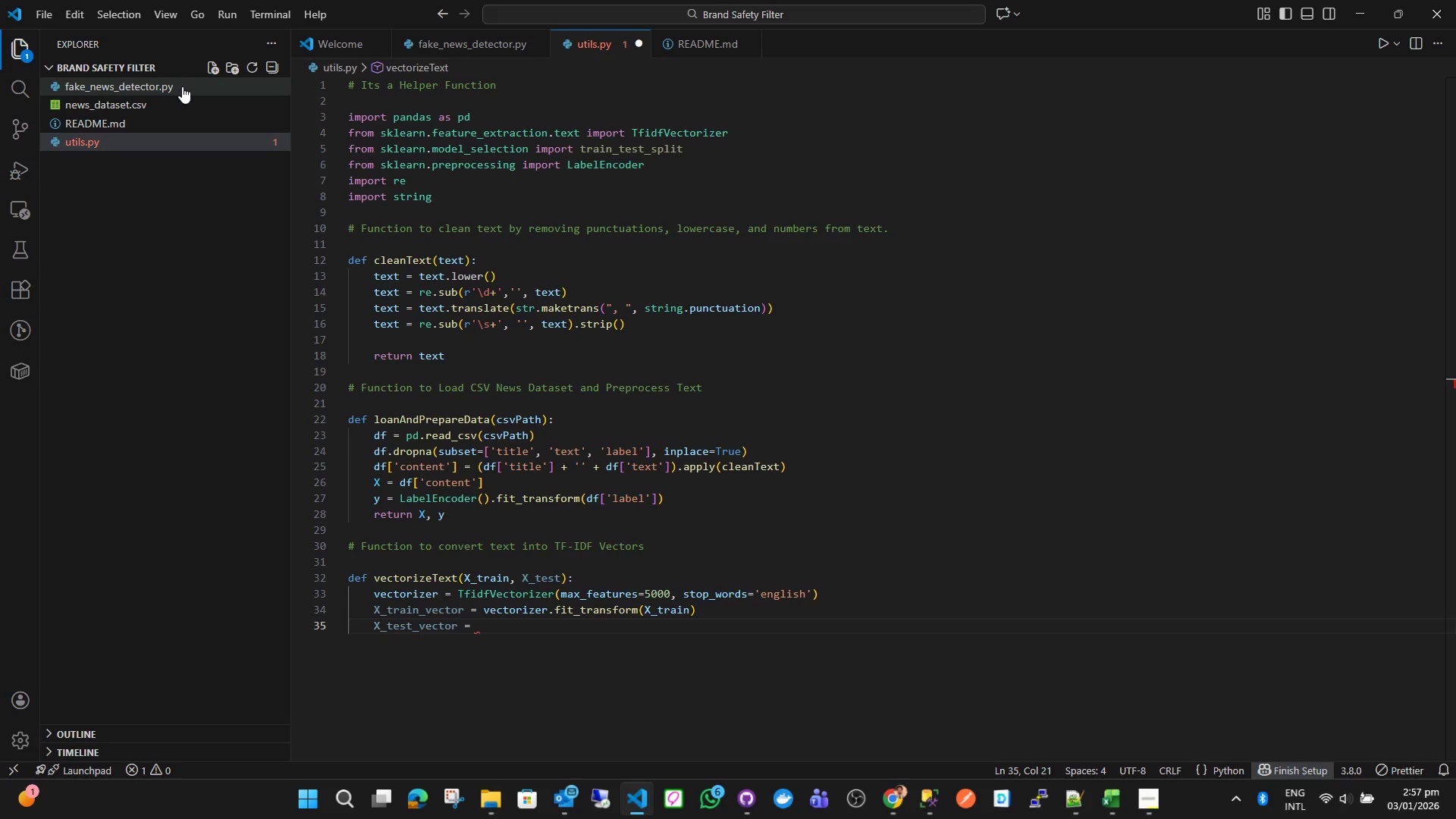 
key(Enter)
 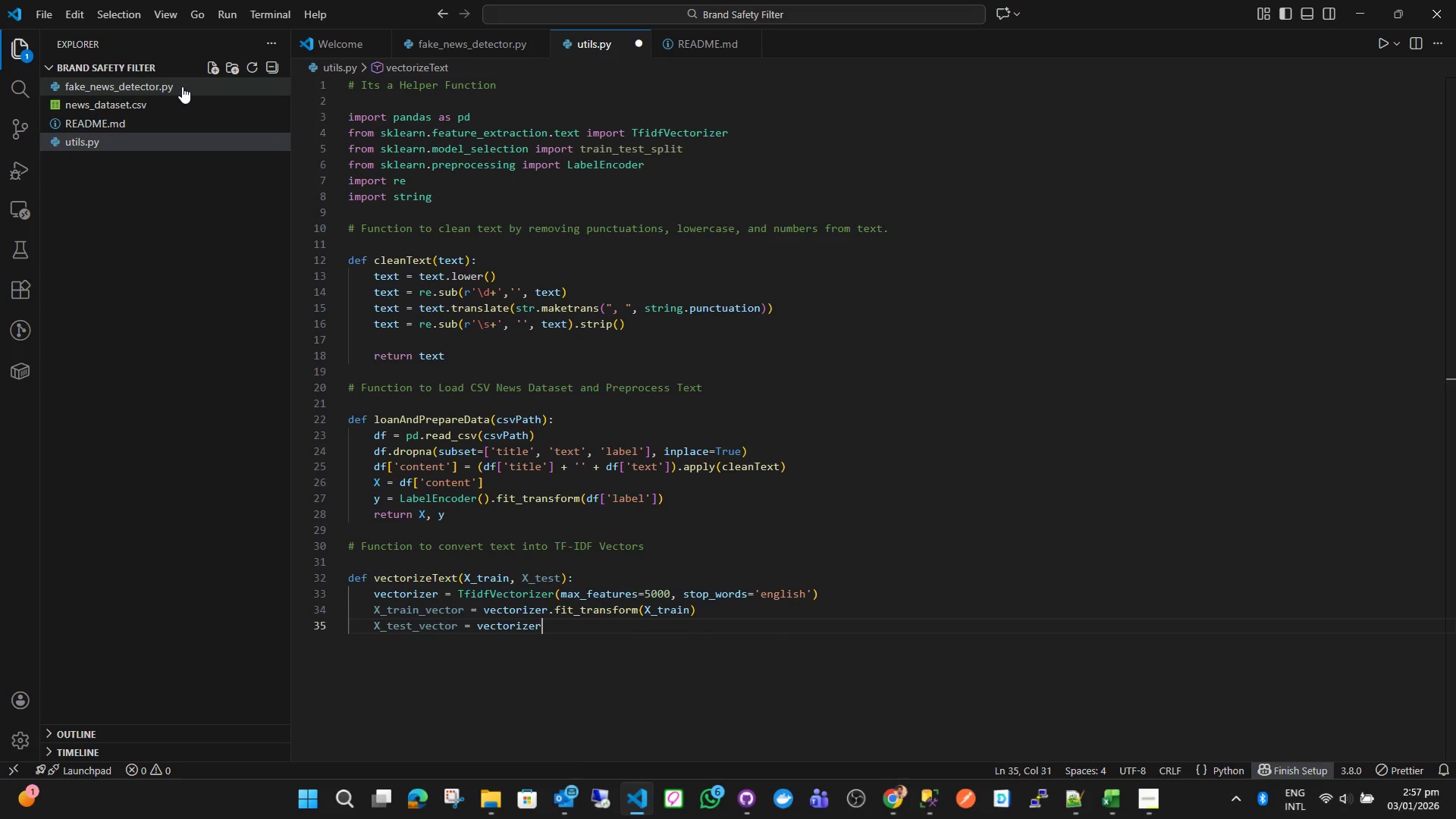 
type(.tr)
 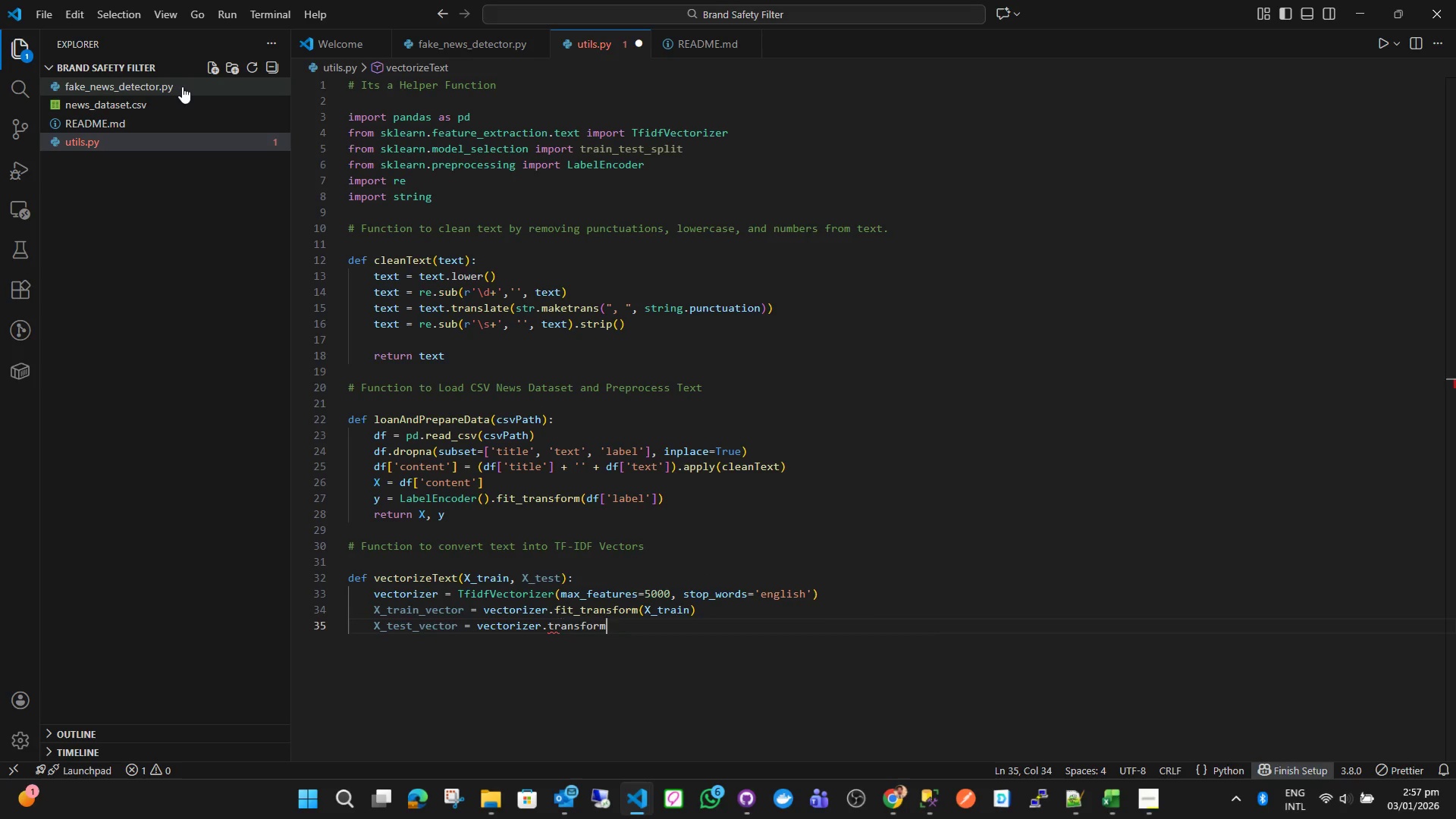 
key(Enter)
 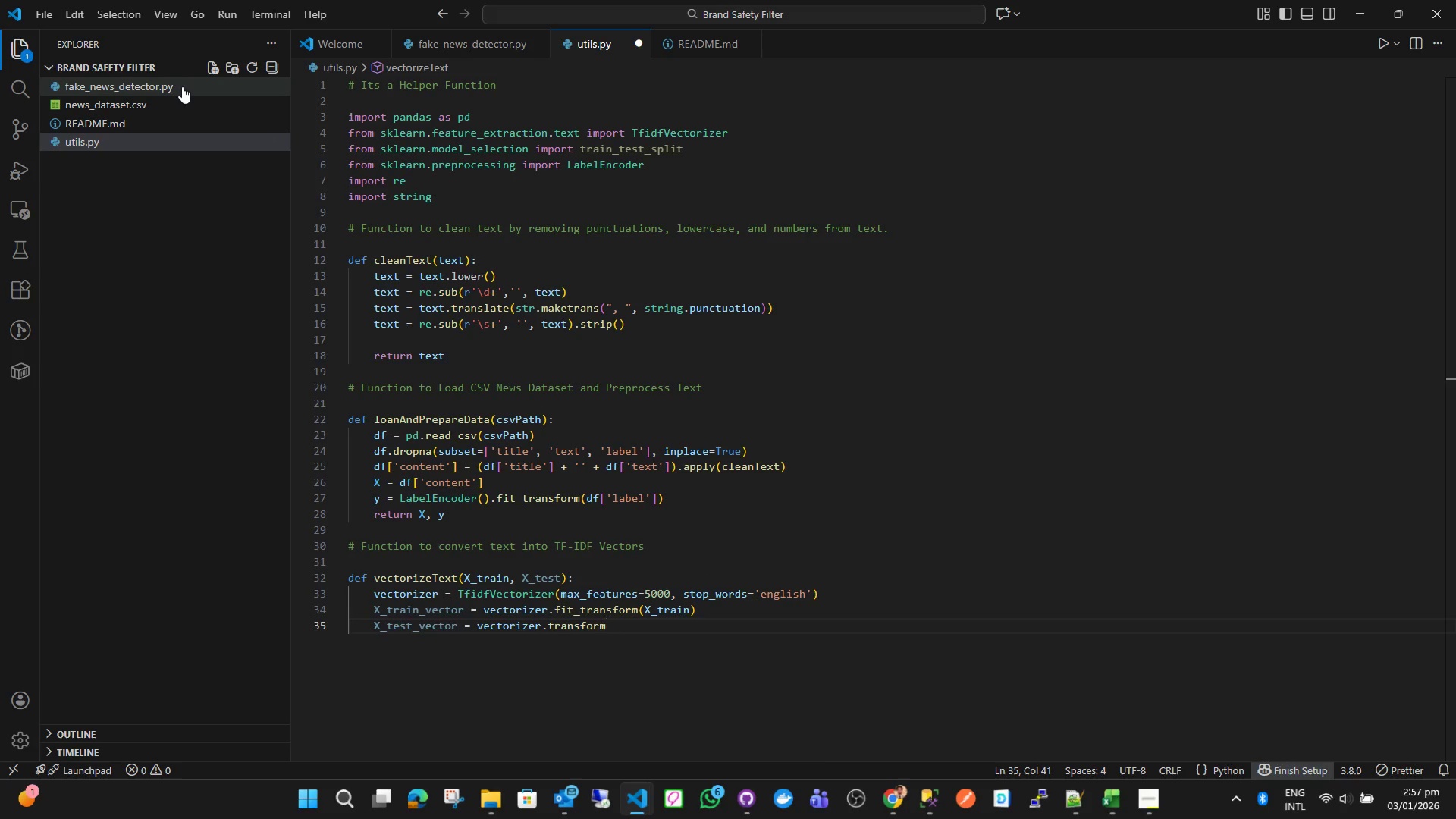 
type((X_)
 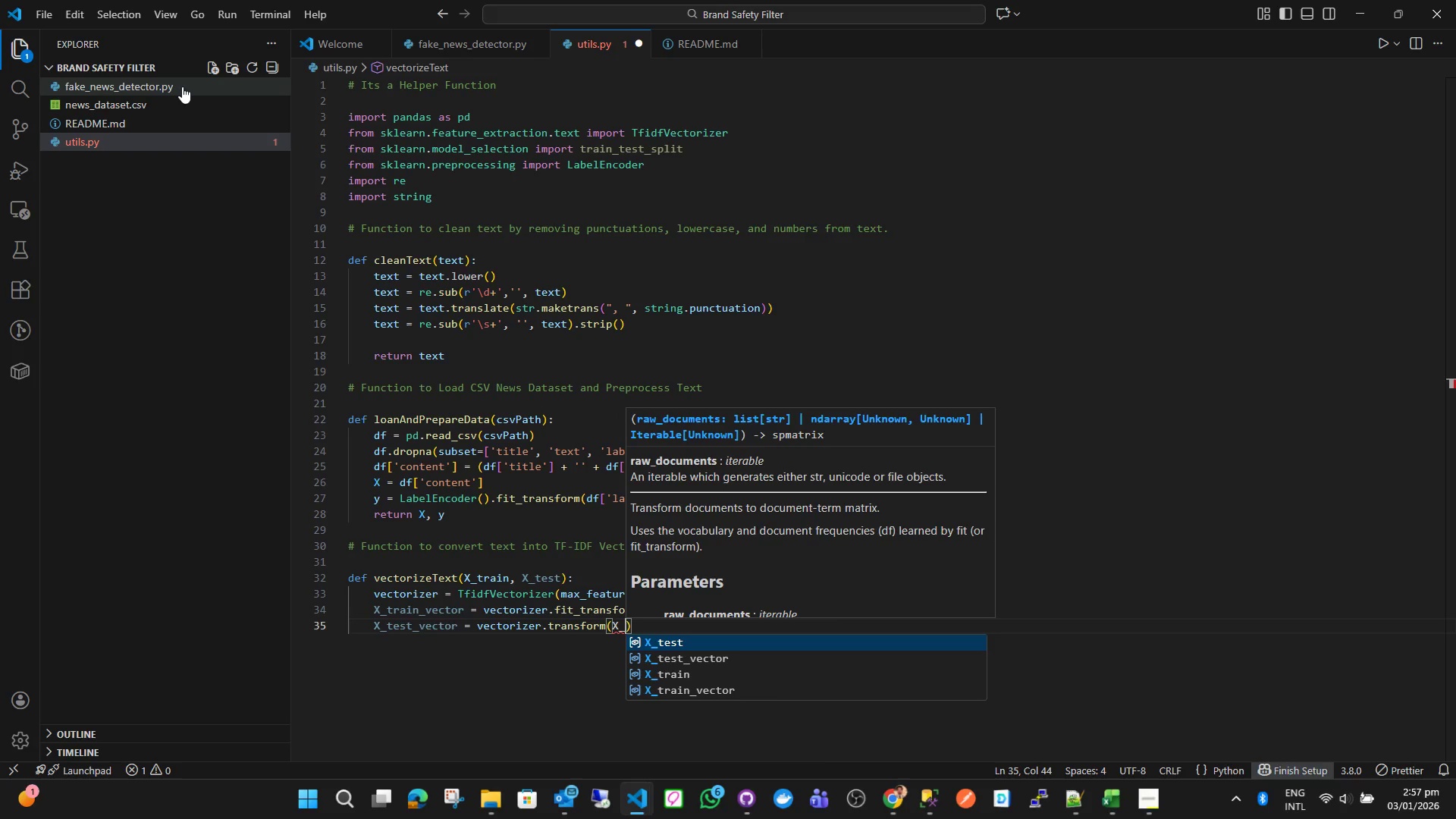 
 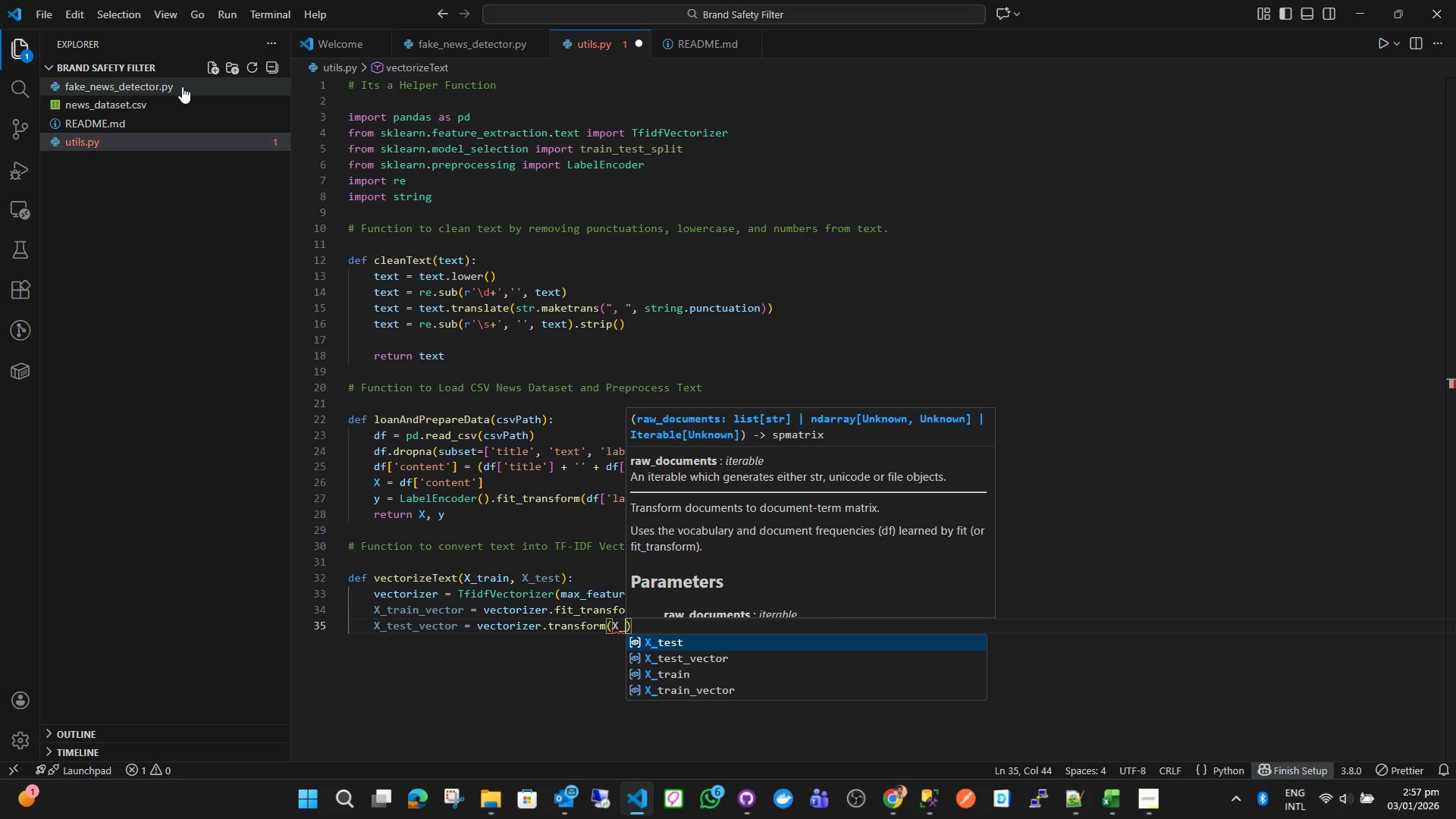 
key(Enter)
 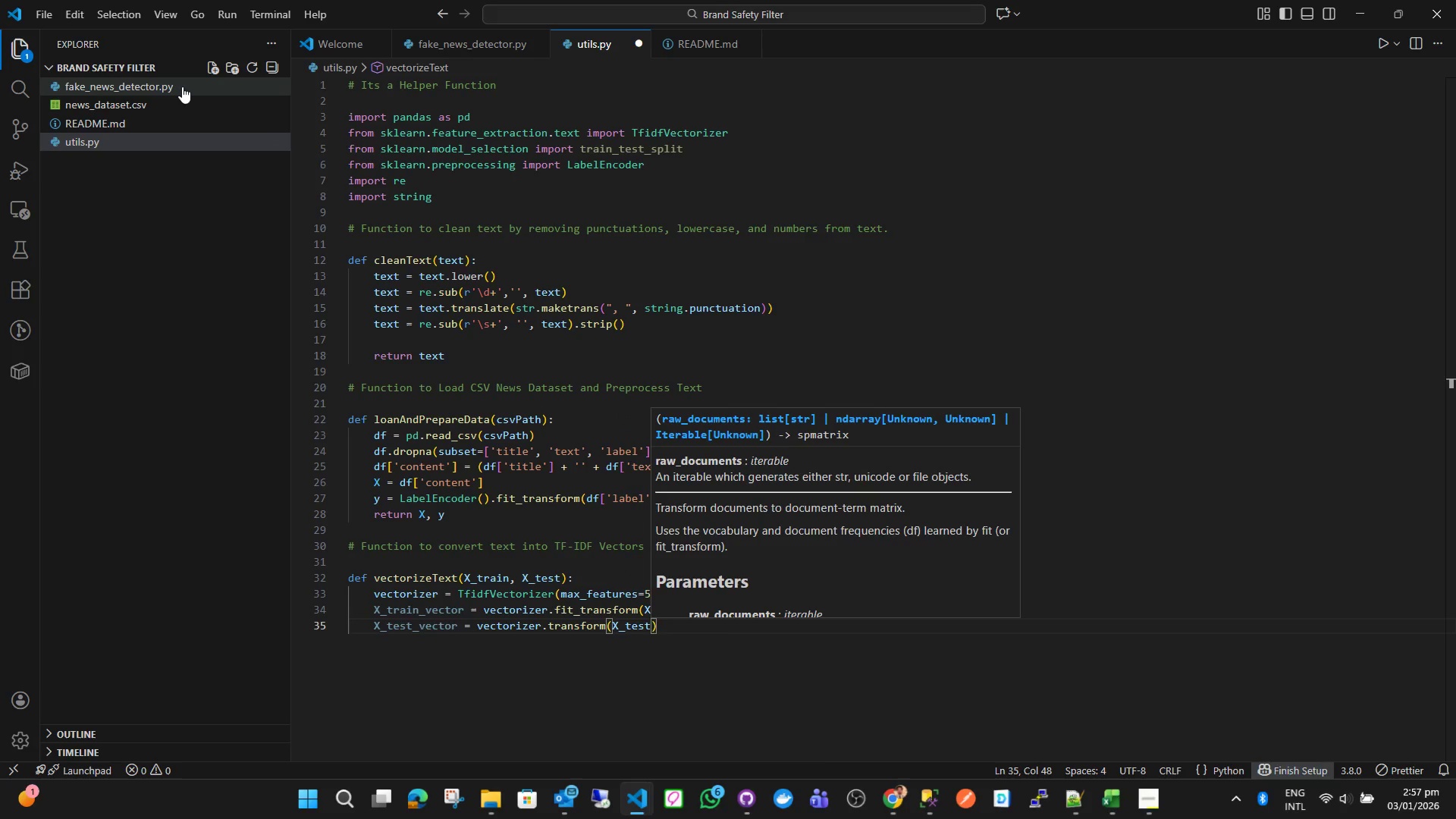 
key(ArrowRight)
 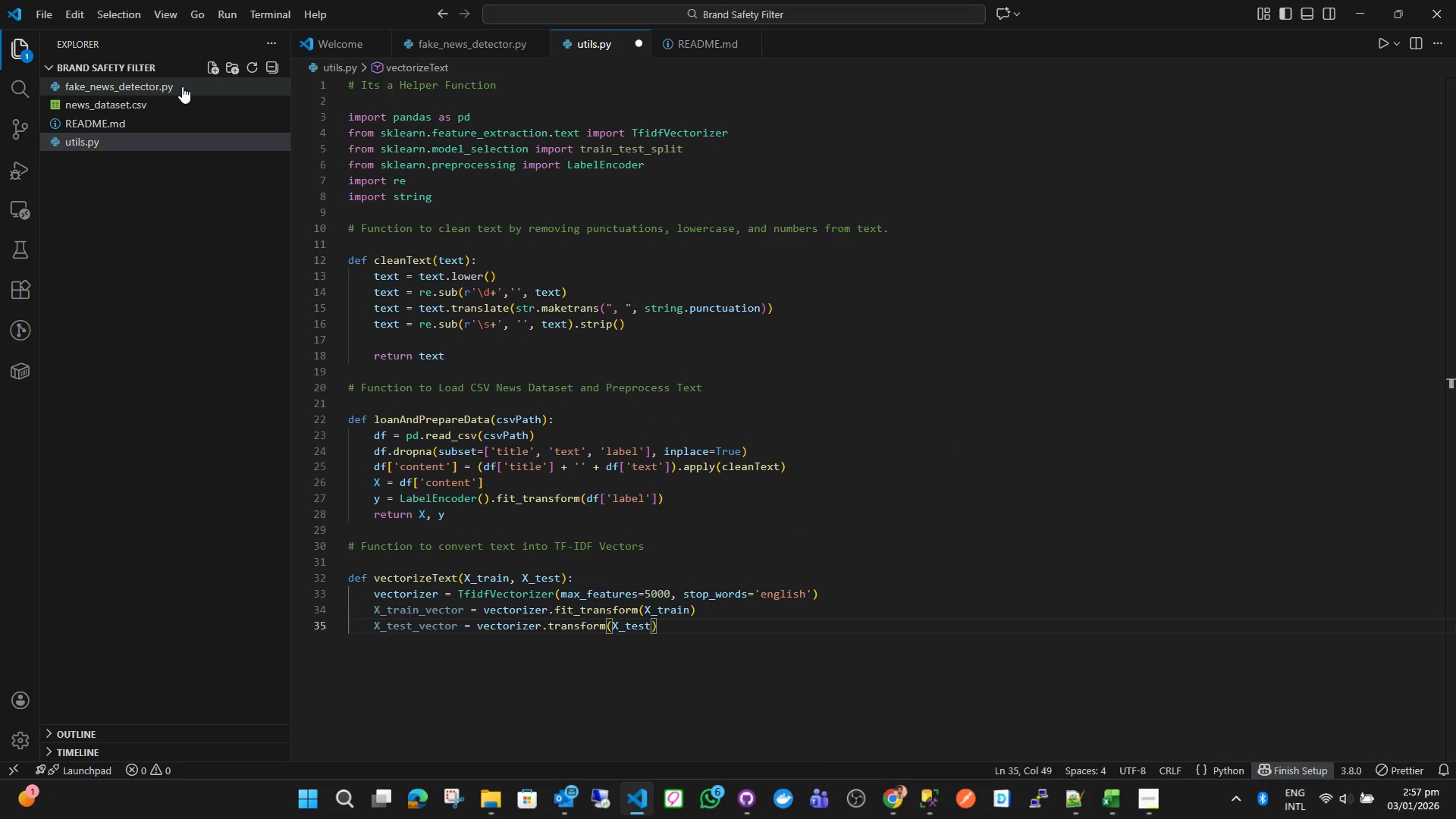 
key(Enter)
 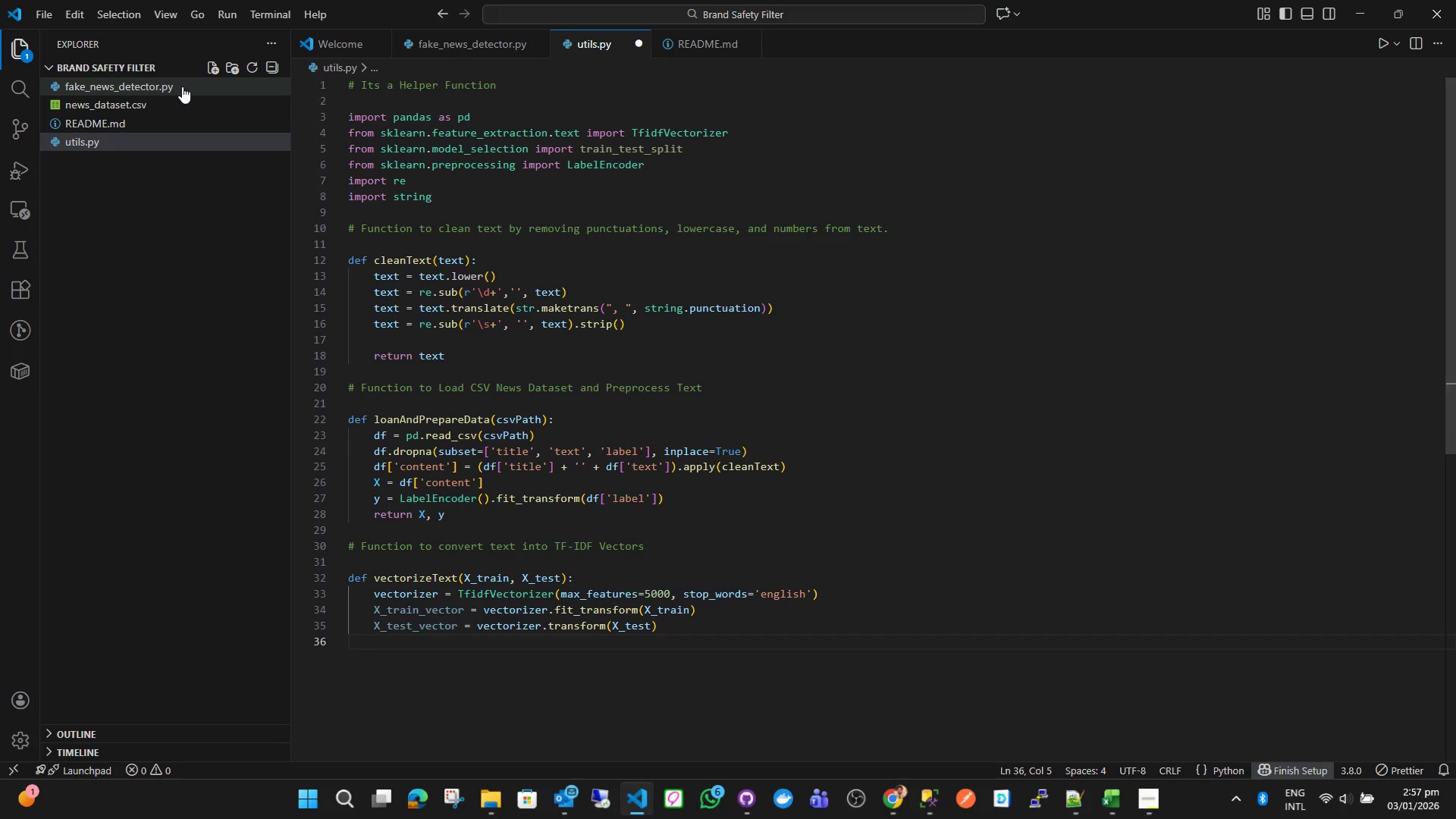 
key(Enter)
 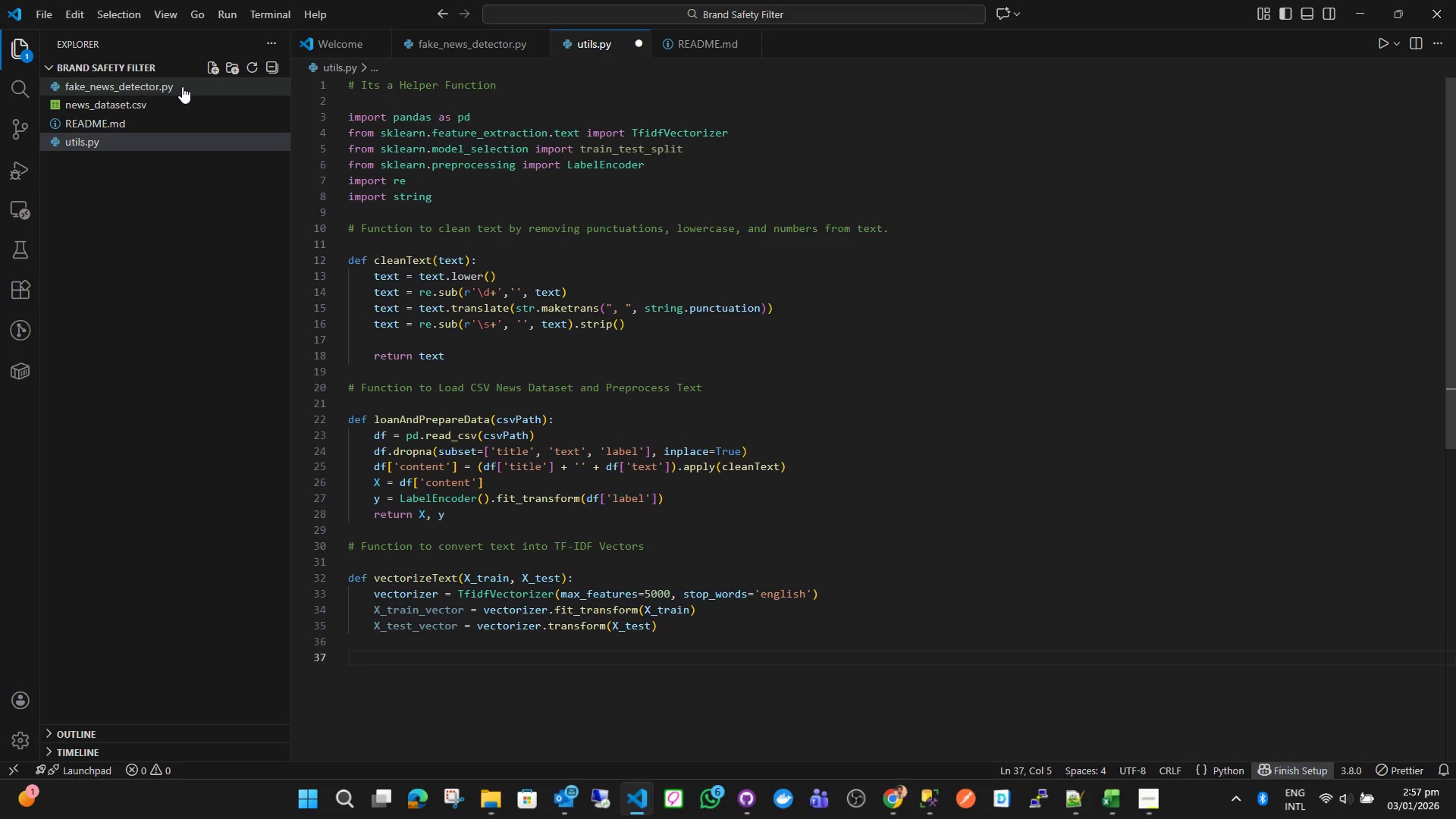 
key(Backspace)
 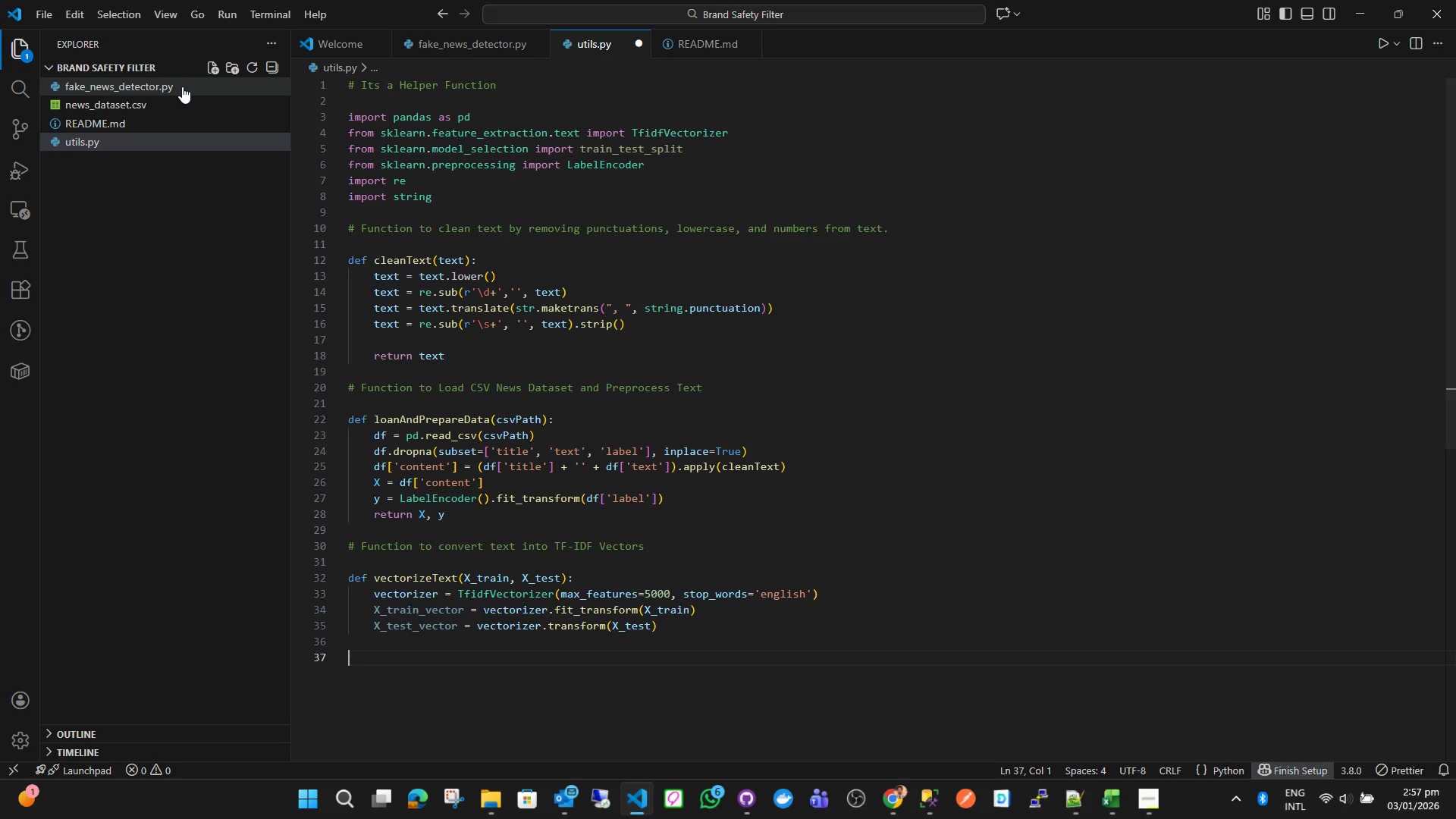 
key(Backspace)
 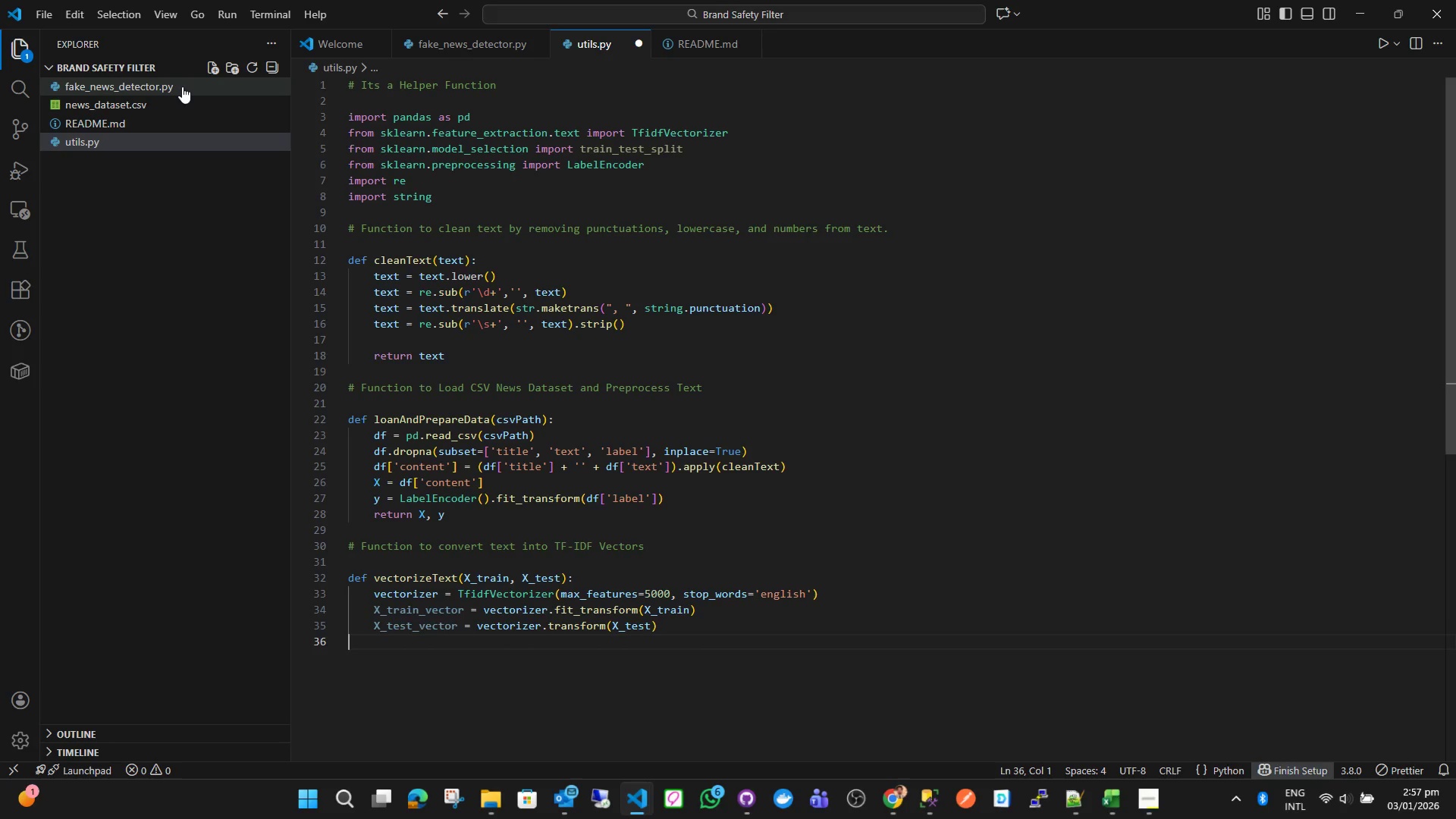 
key(Backspace)
 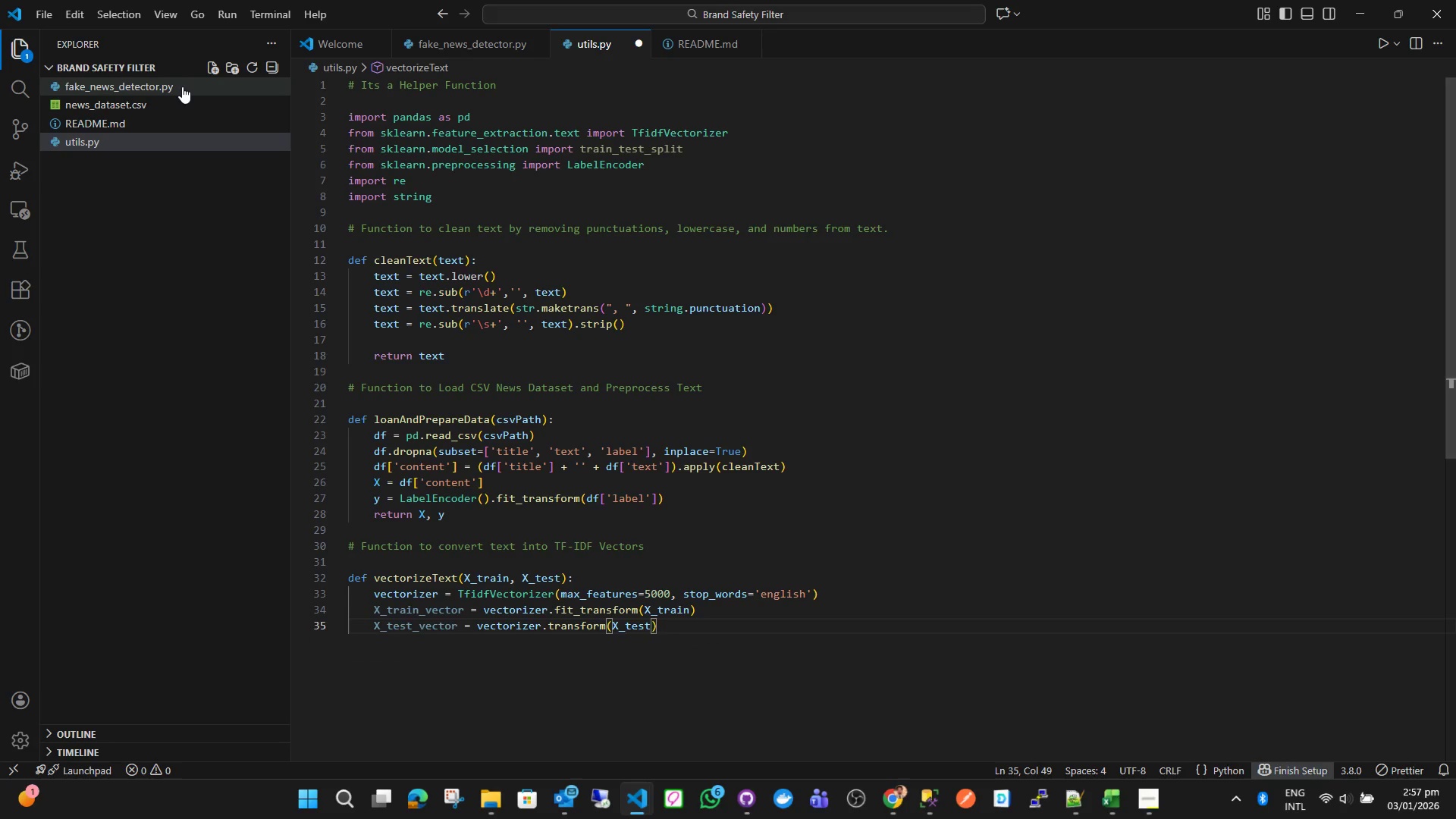 
key(Enter)
 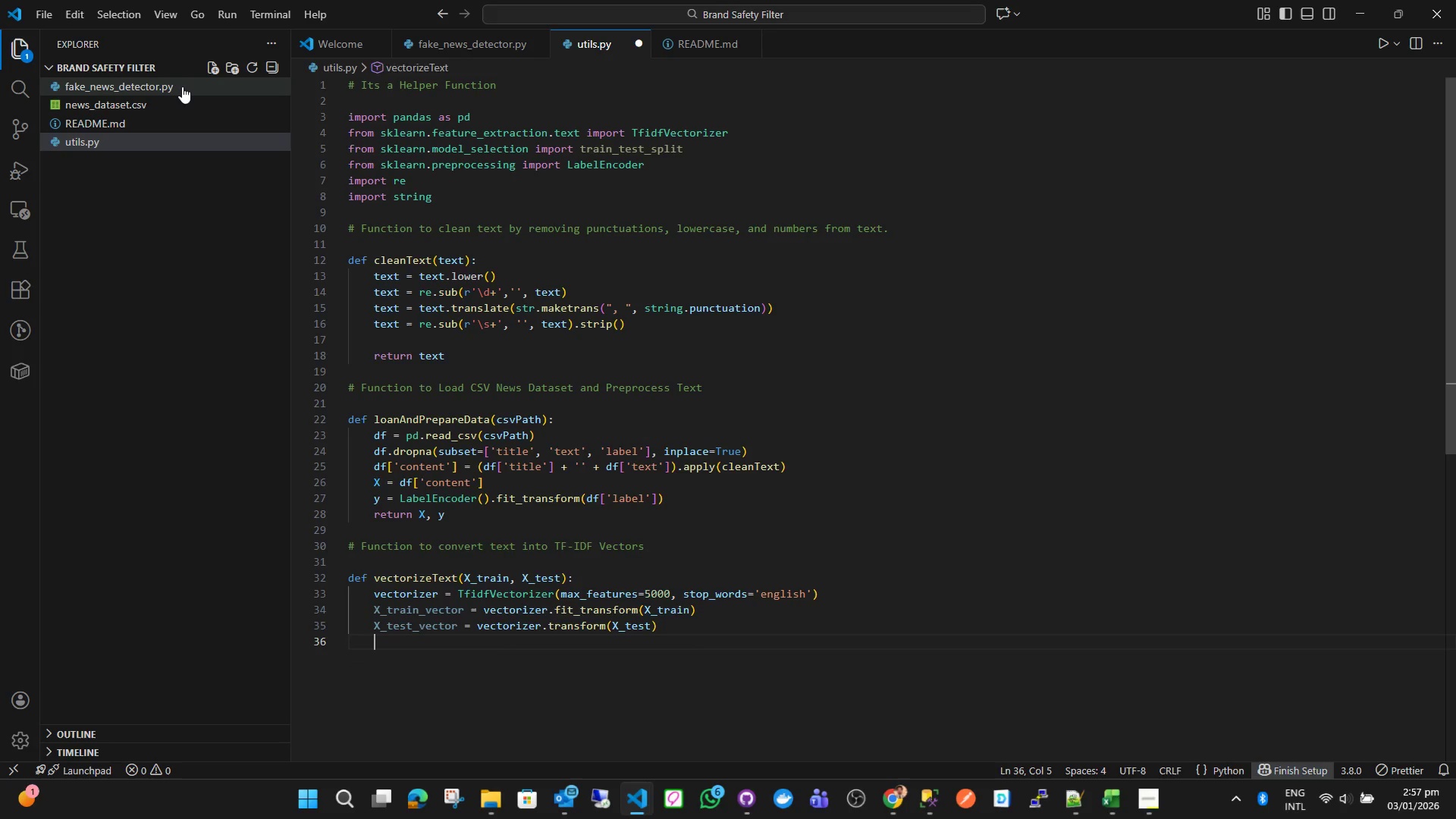 
type(rt)
key(Backspace)
type(eturn X_t)
 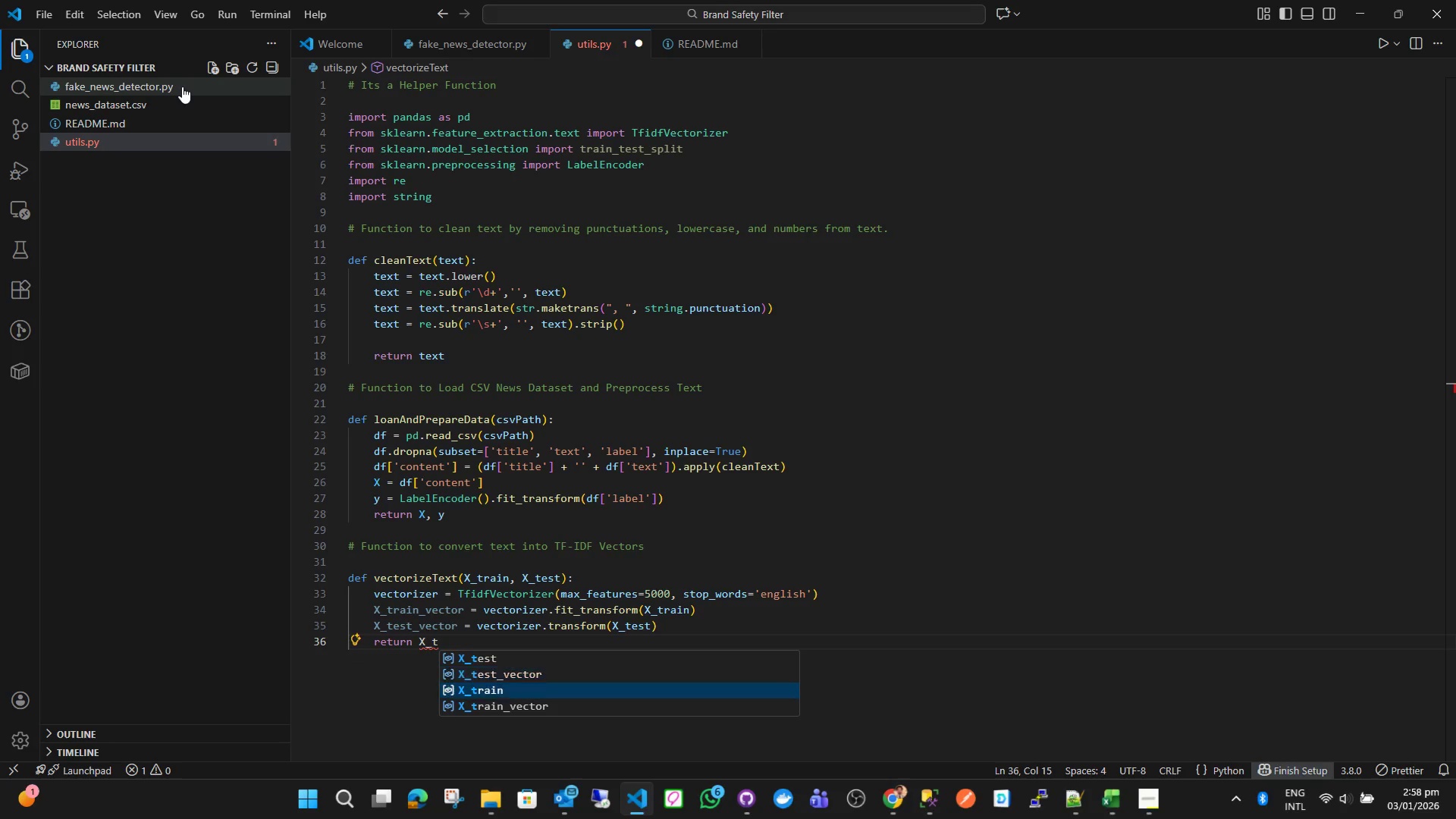 
 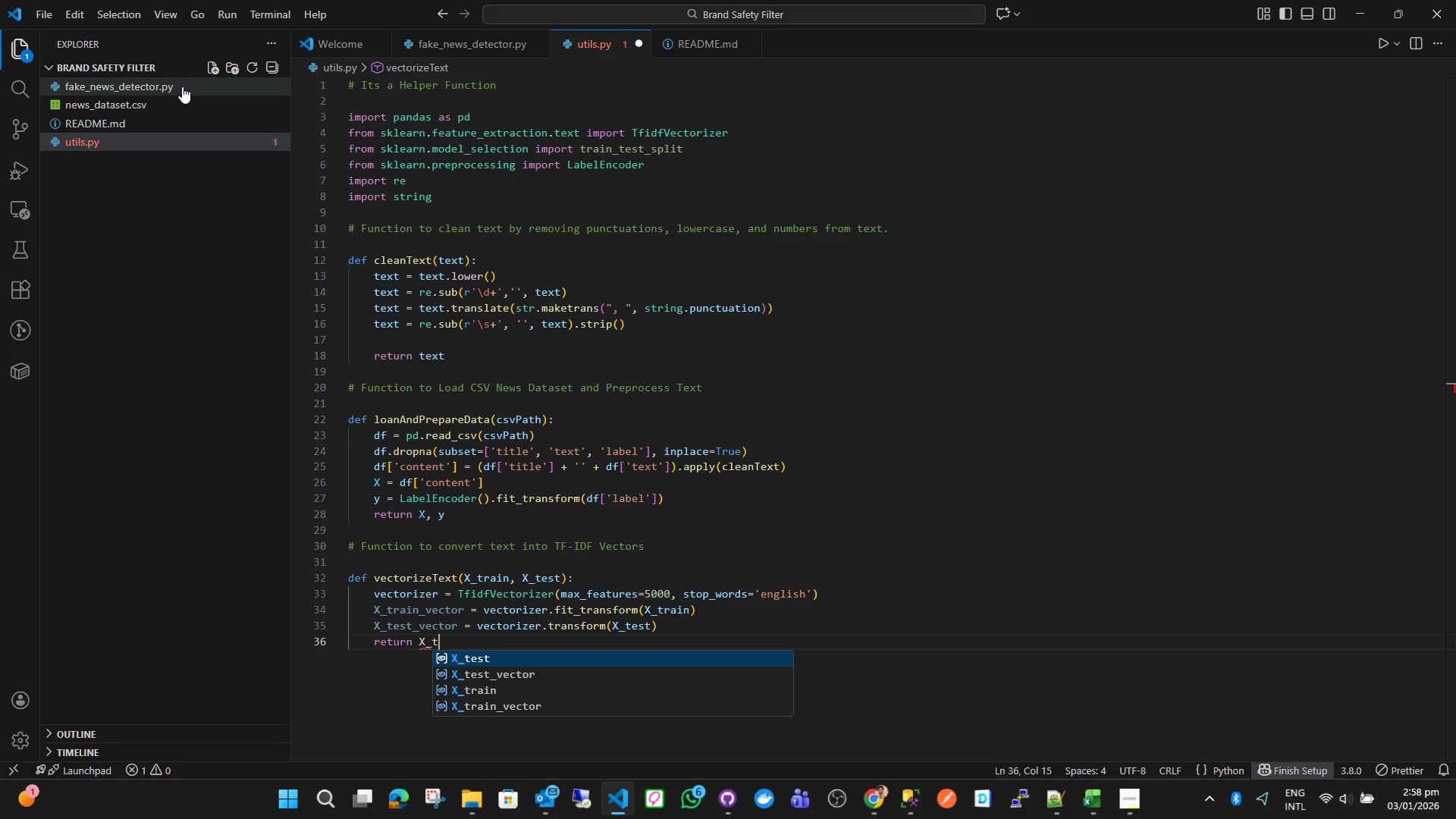 
key(ArrowDown)
 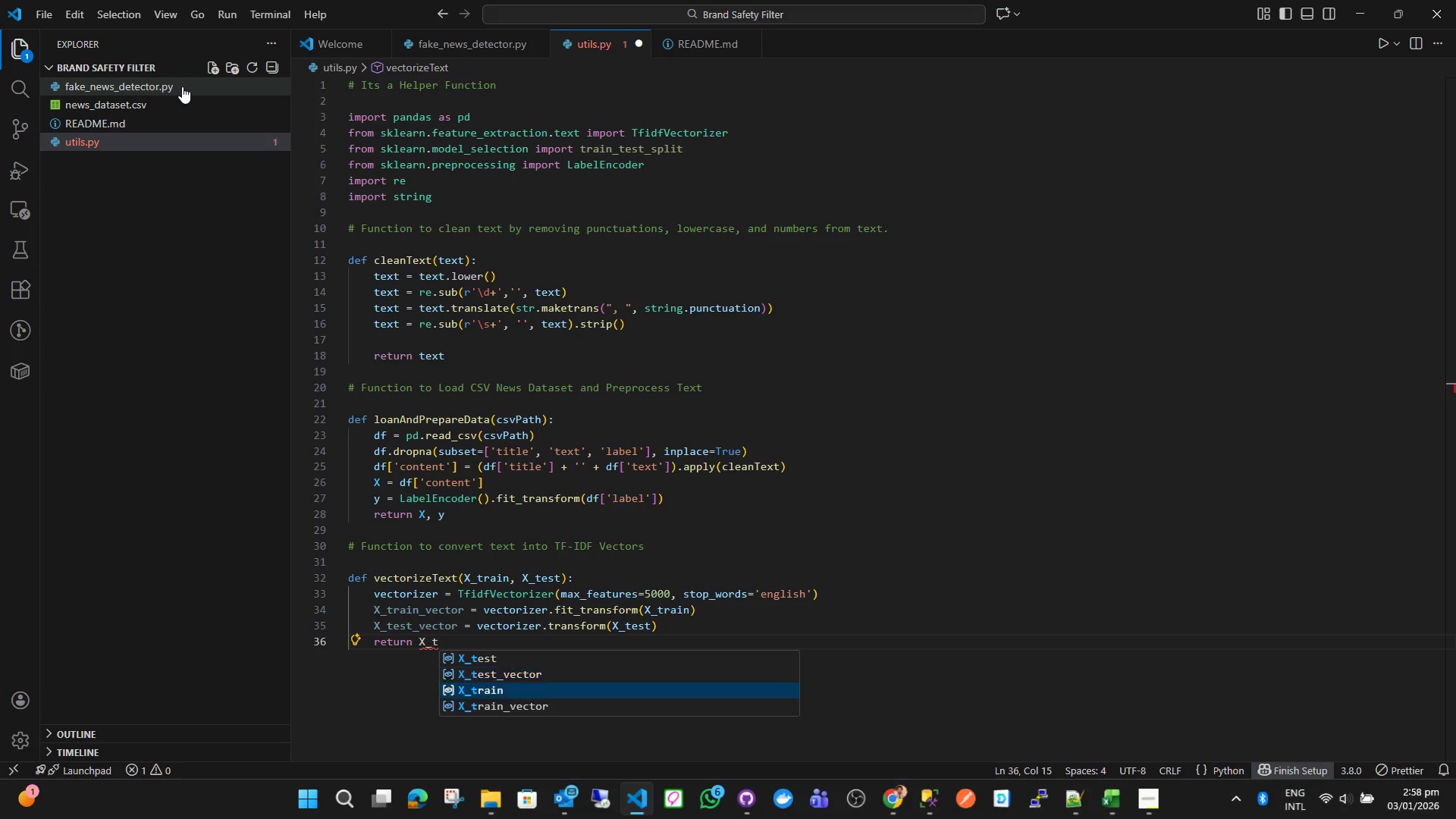 
key(ArrowDown)
 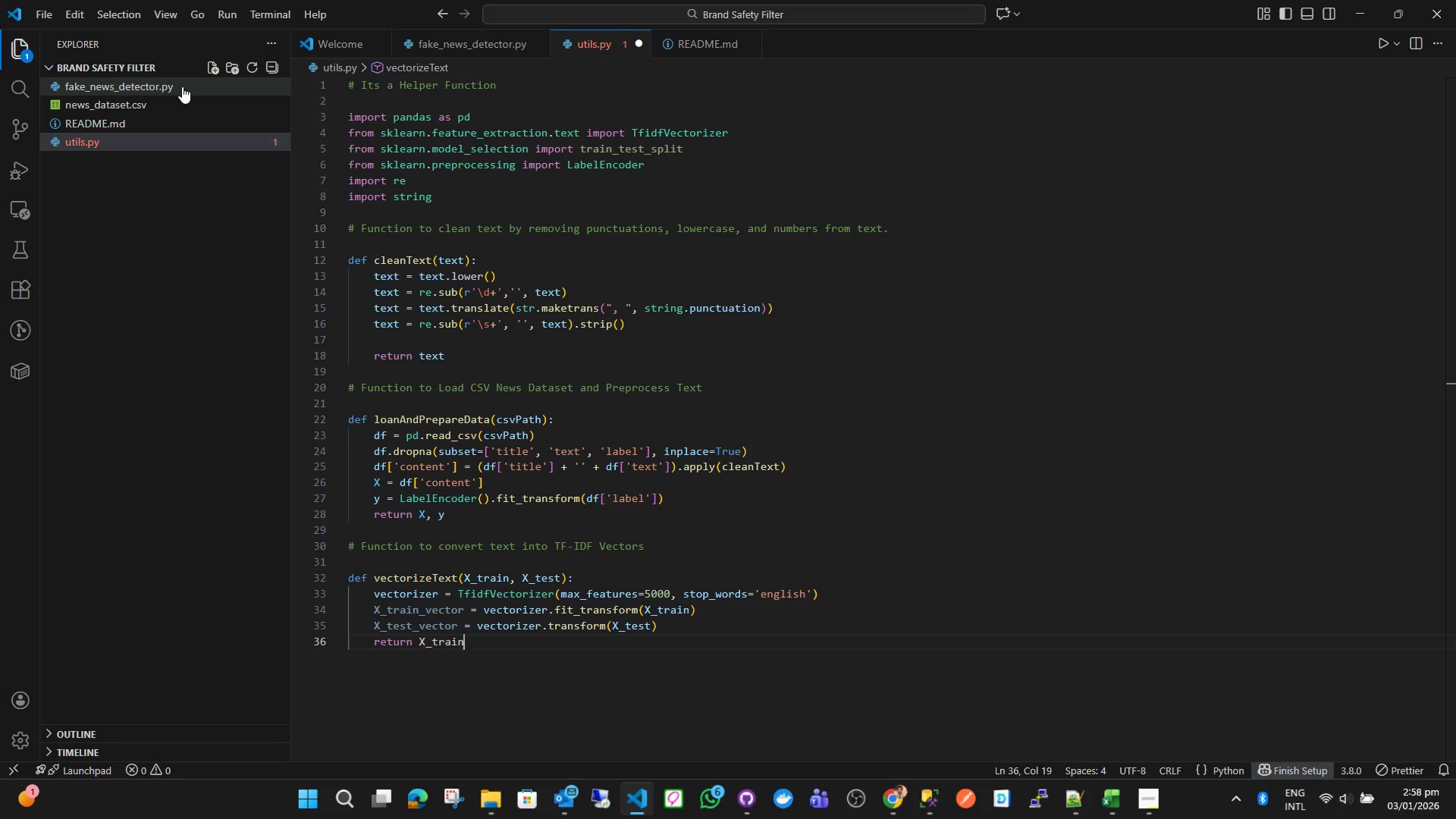 
key(Enter)
 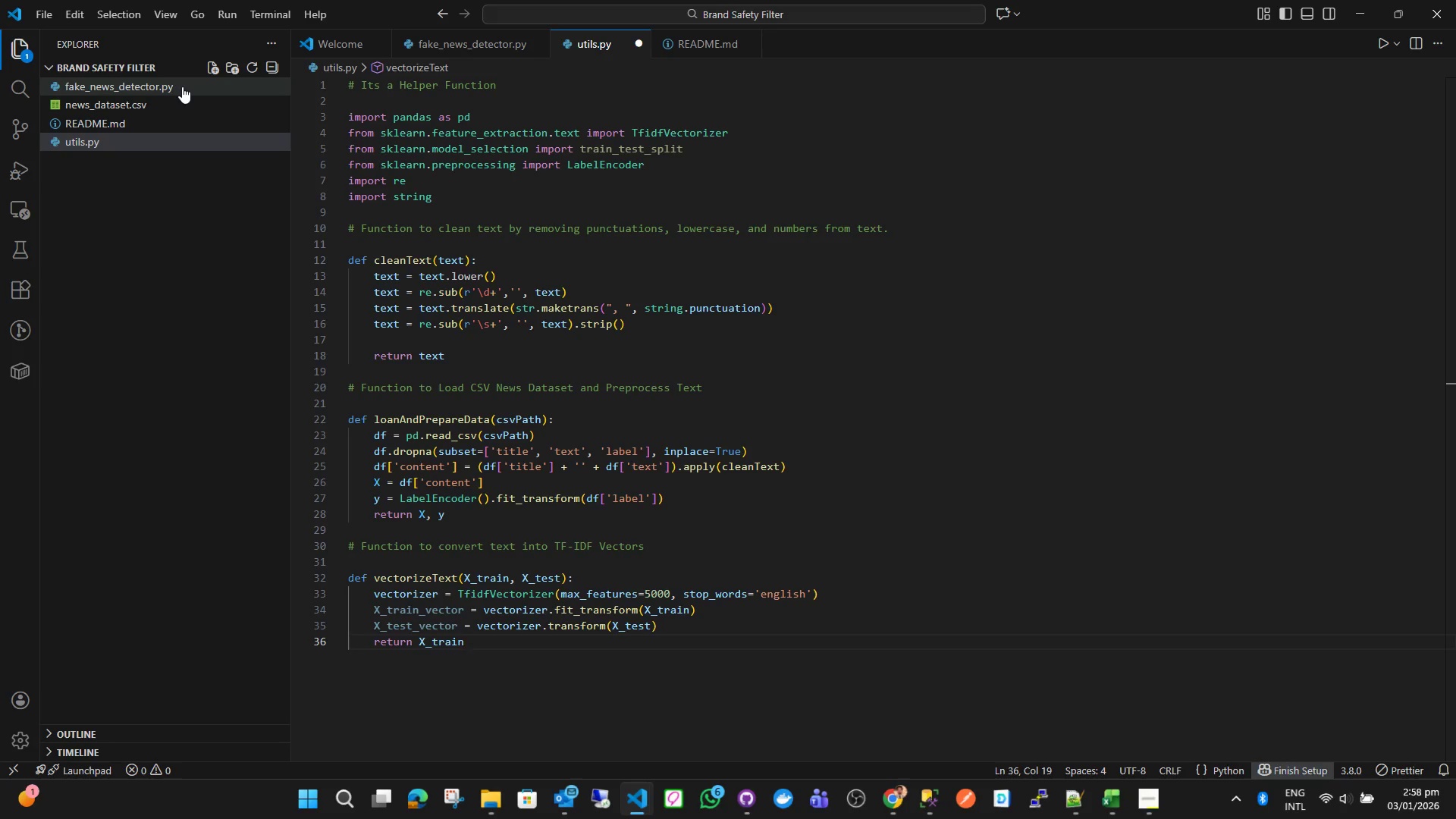 
key(Backspace)
 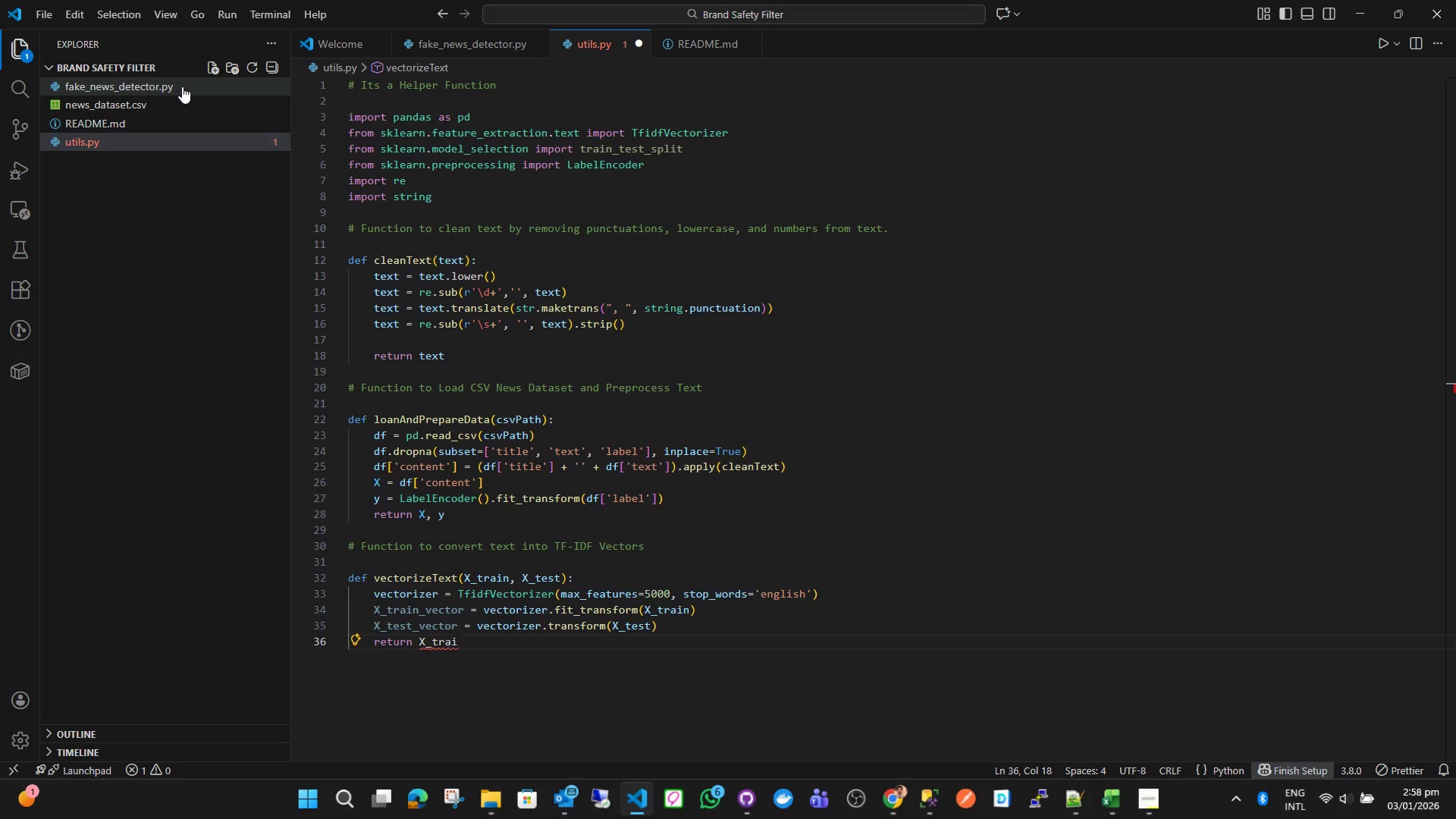 
key(Shift+Minus)
 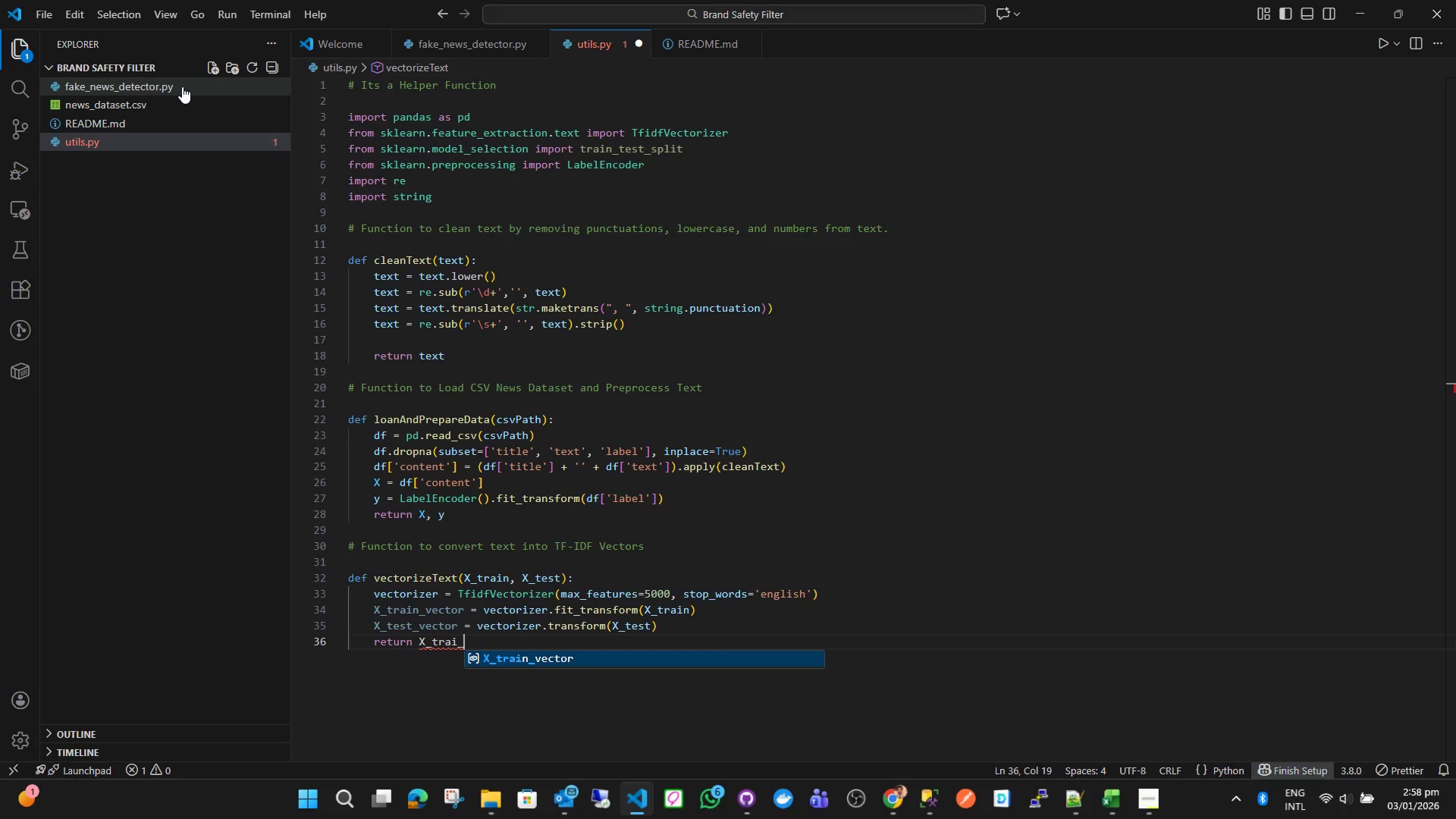 
key(C)
 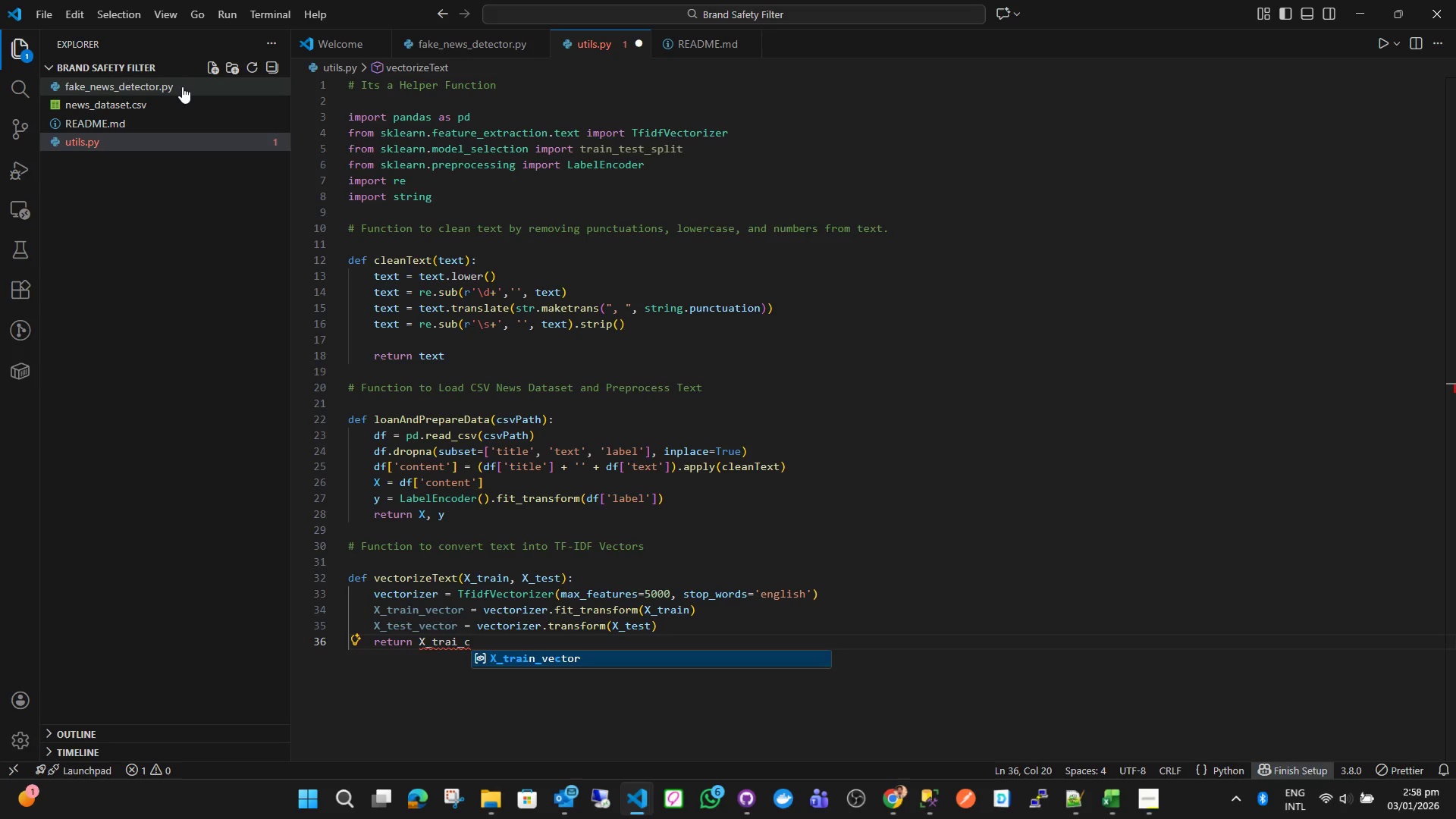 
key(Enter)
 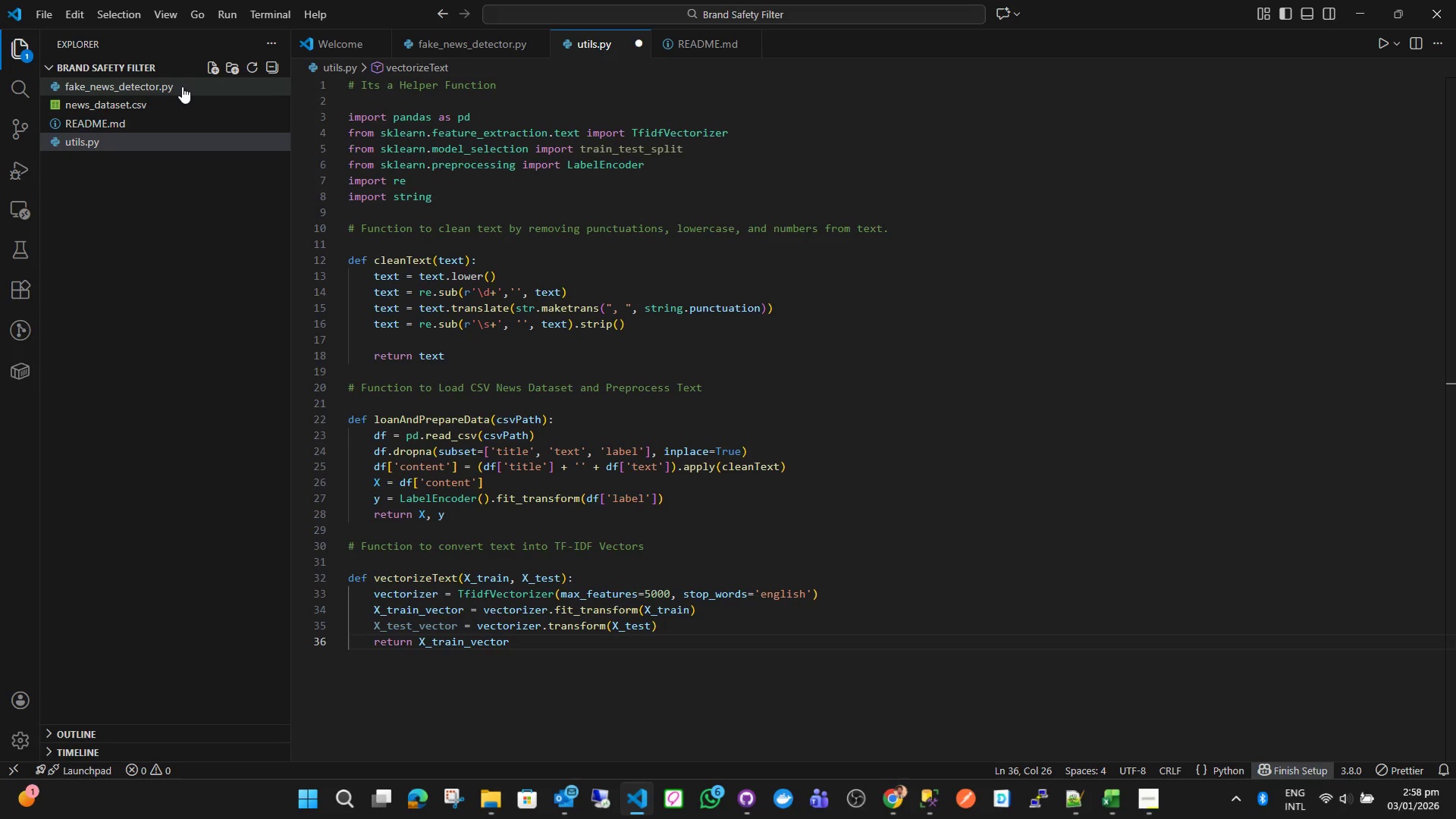 
key(Comma)
 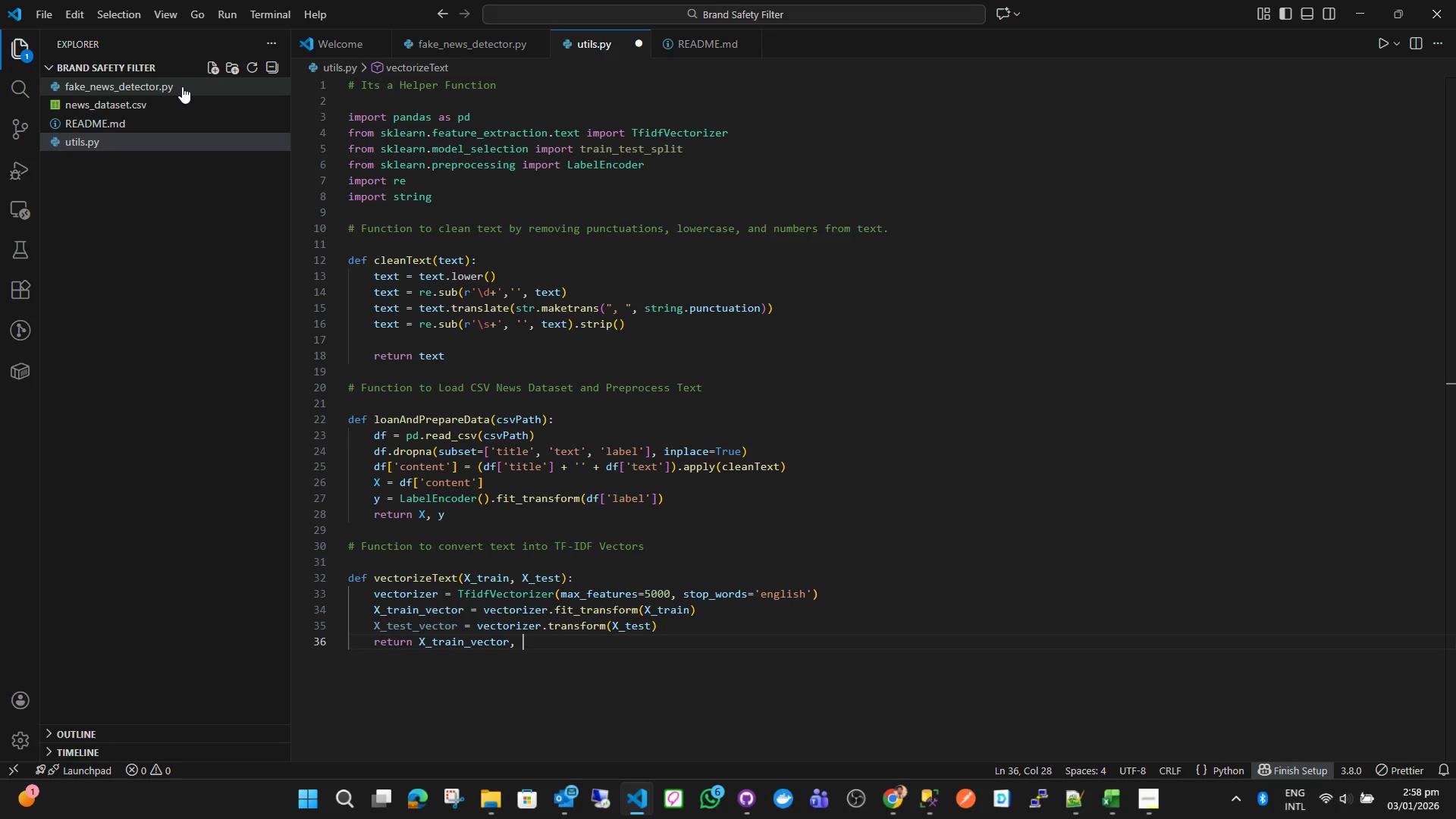 
key(Space)
 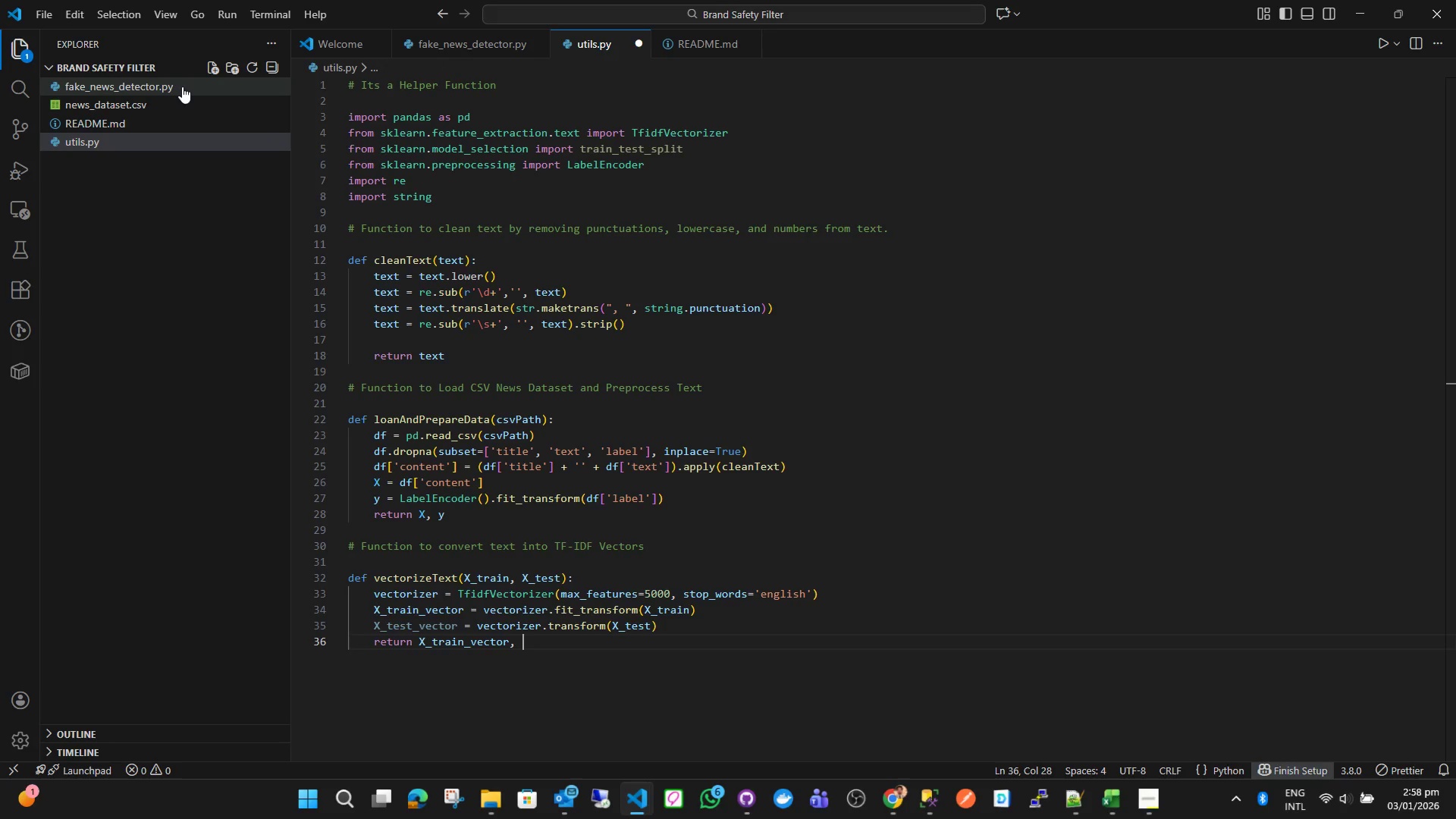 
key(Shift+X)
 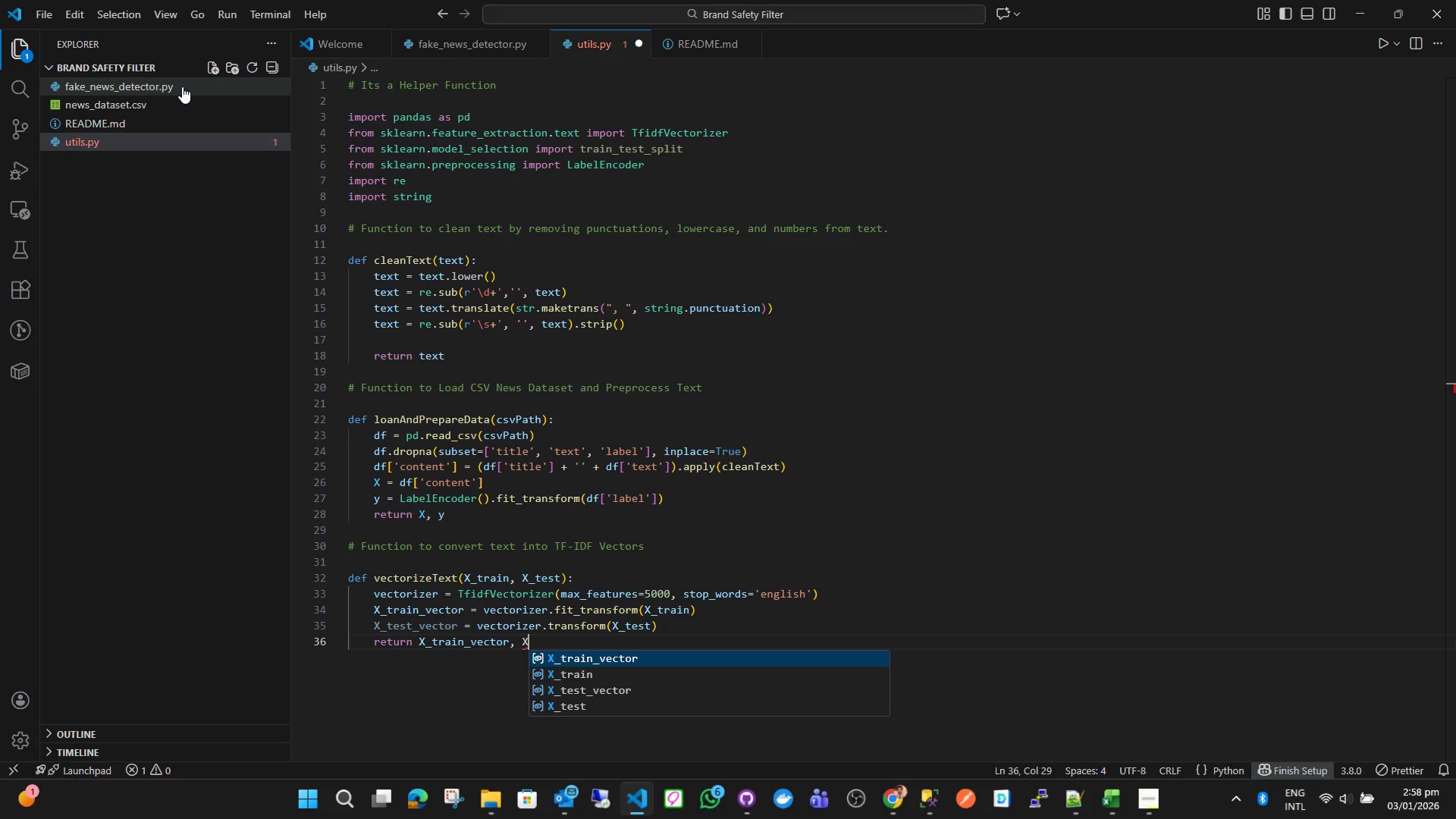 
key(Shift+Minus)
 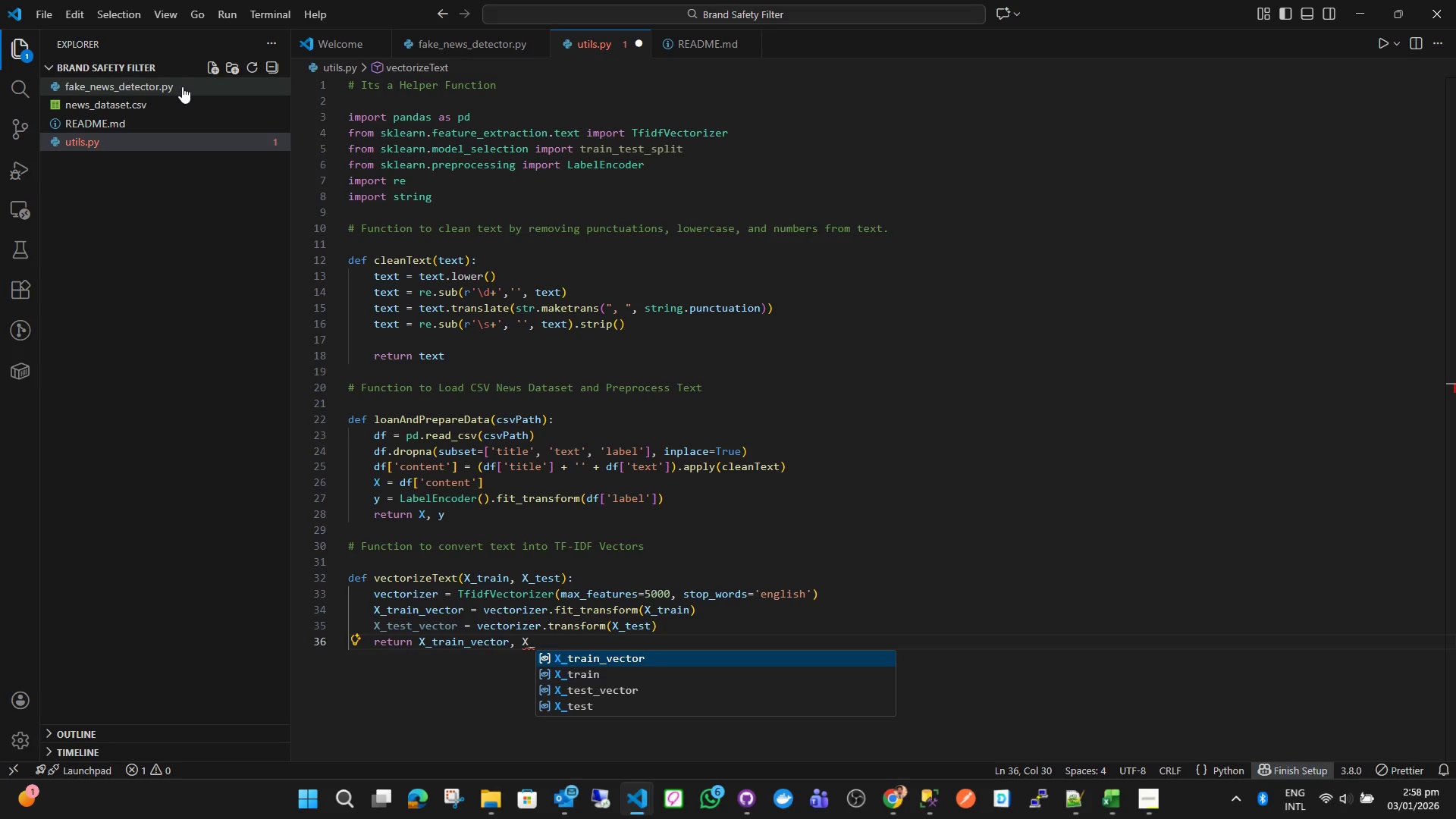 
key(ArrowDown)
 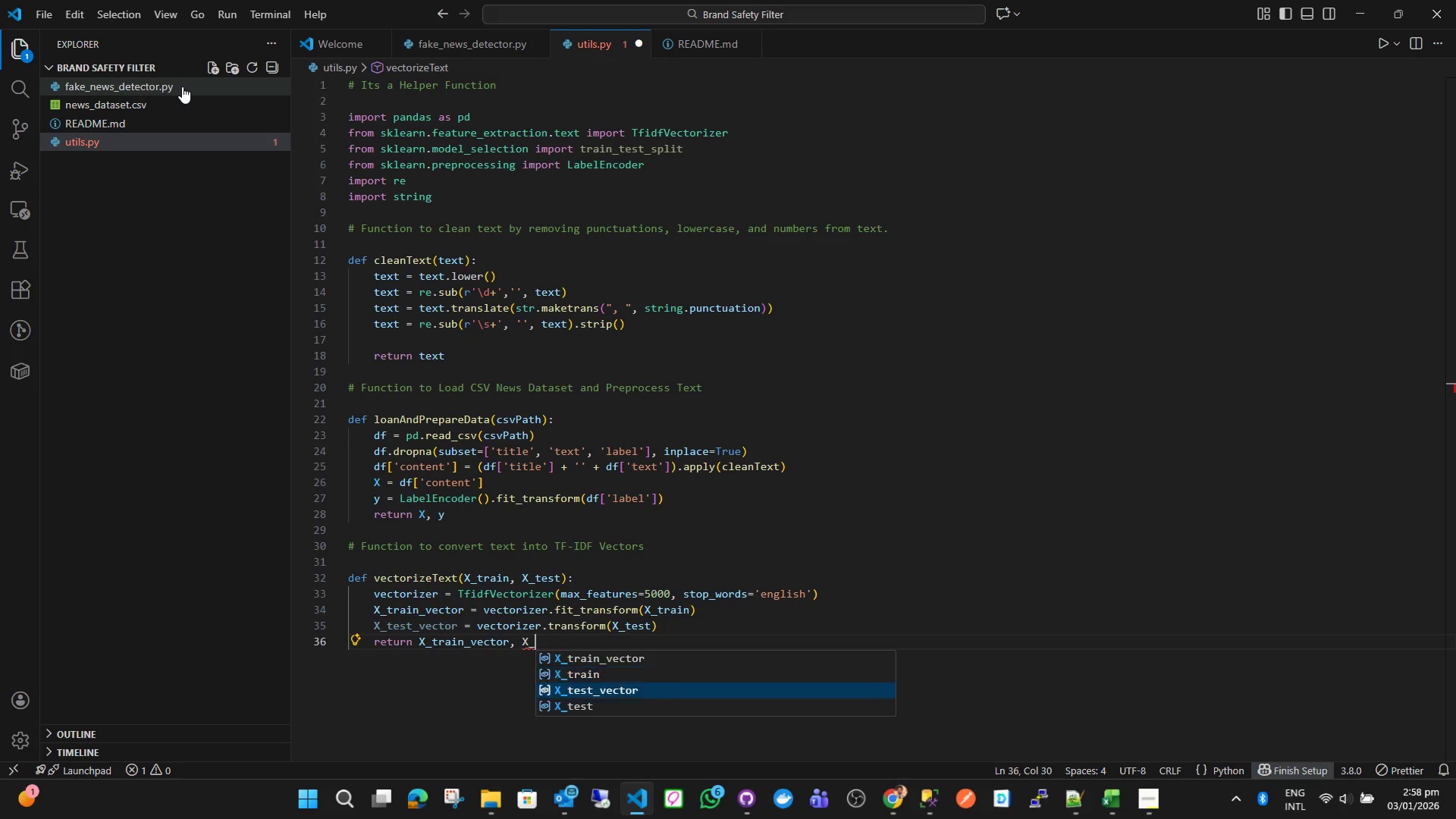 
key(ArrowDown)
 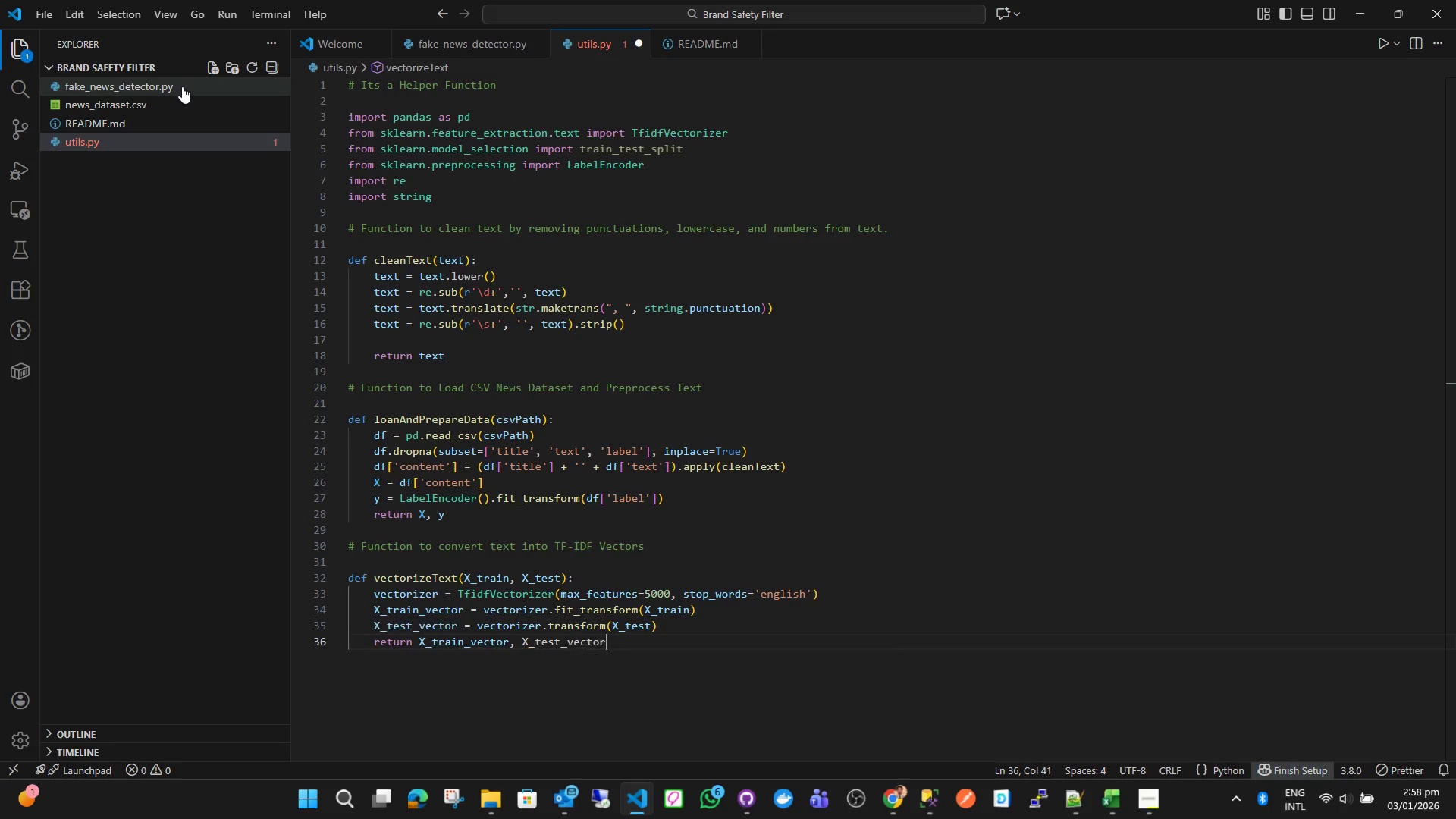 
key(Enter)
 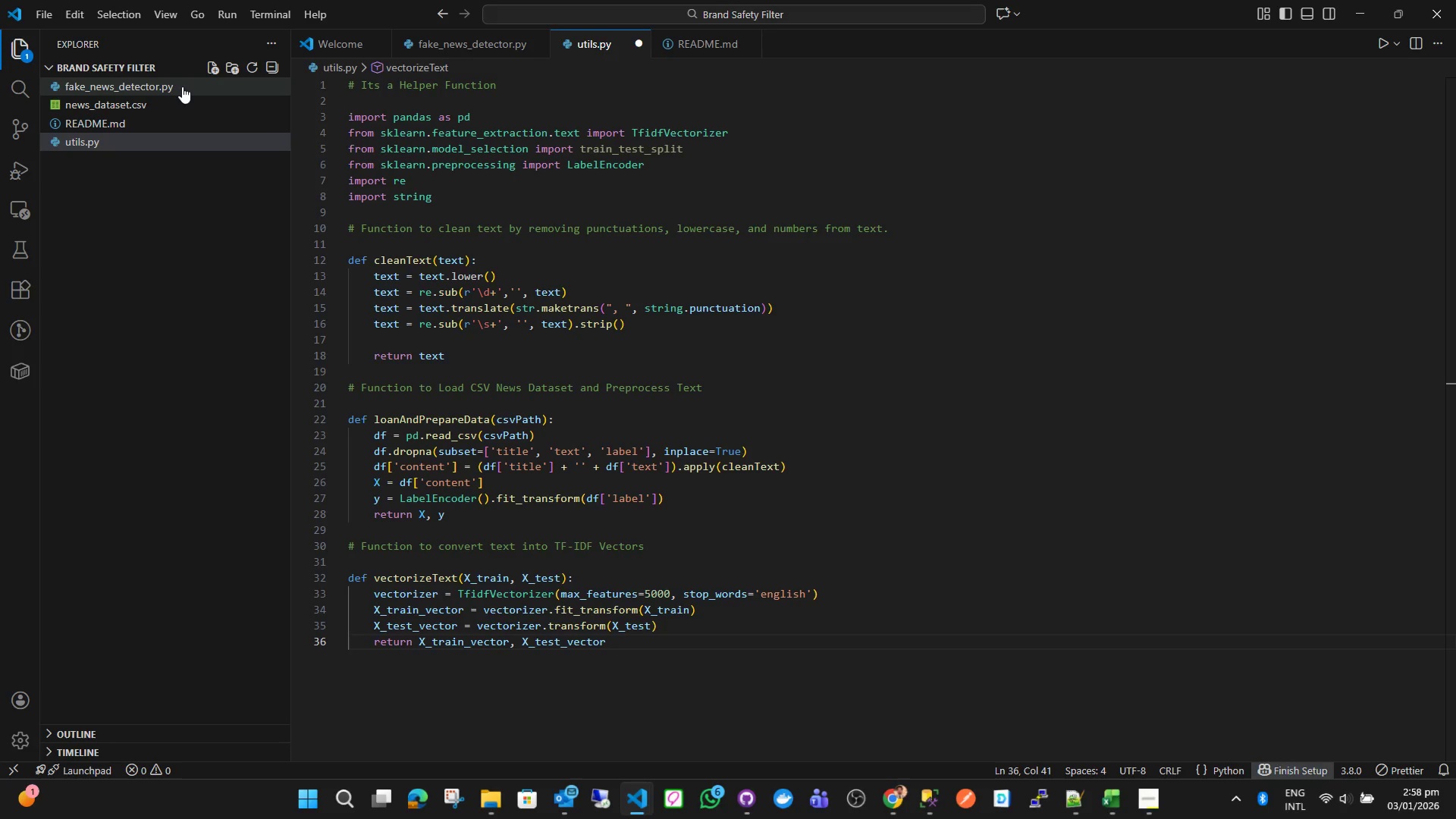 
type(, vec)
 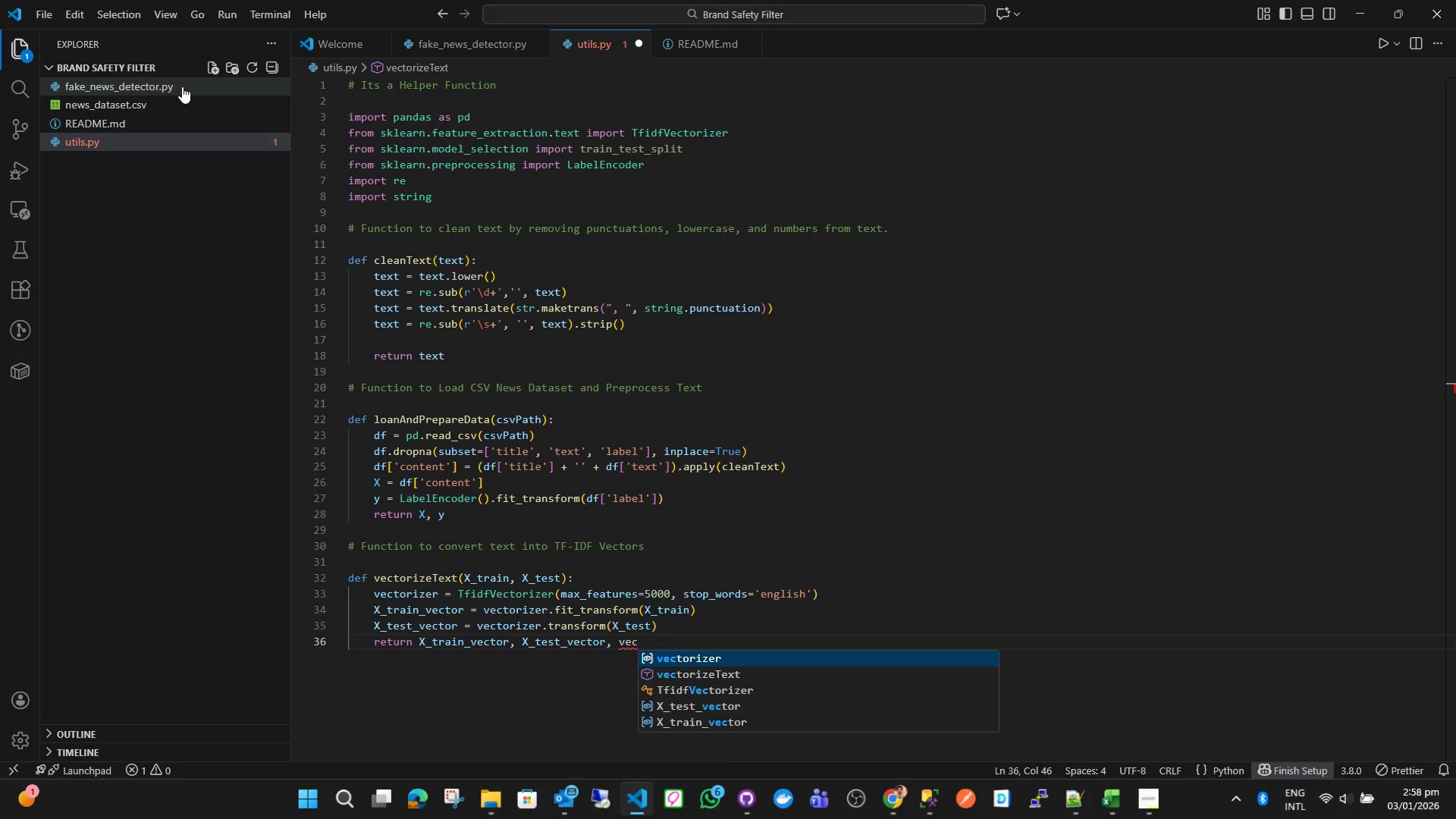 
key(Enter)
 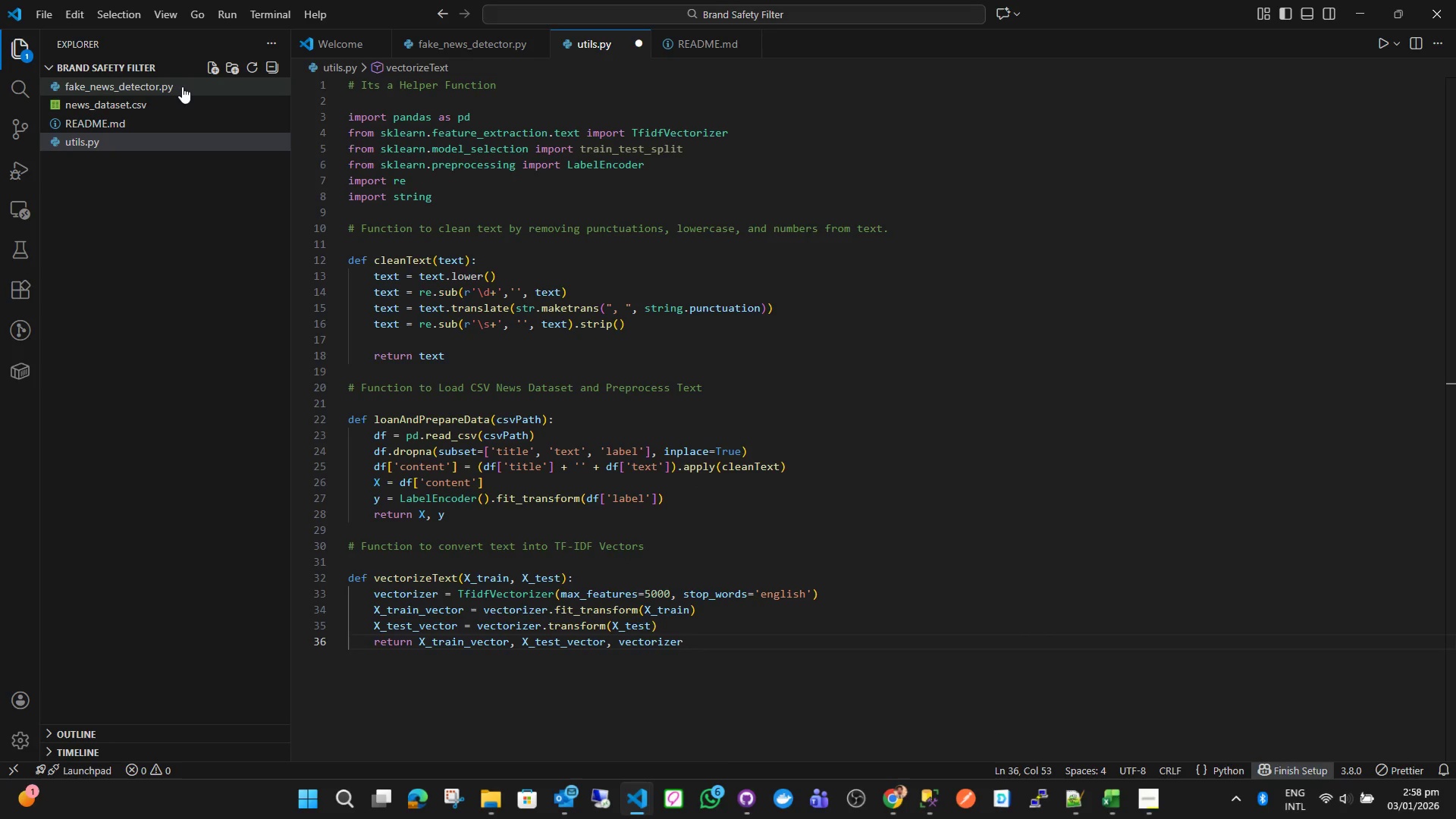 
key(ArrowRight)
 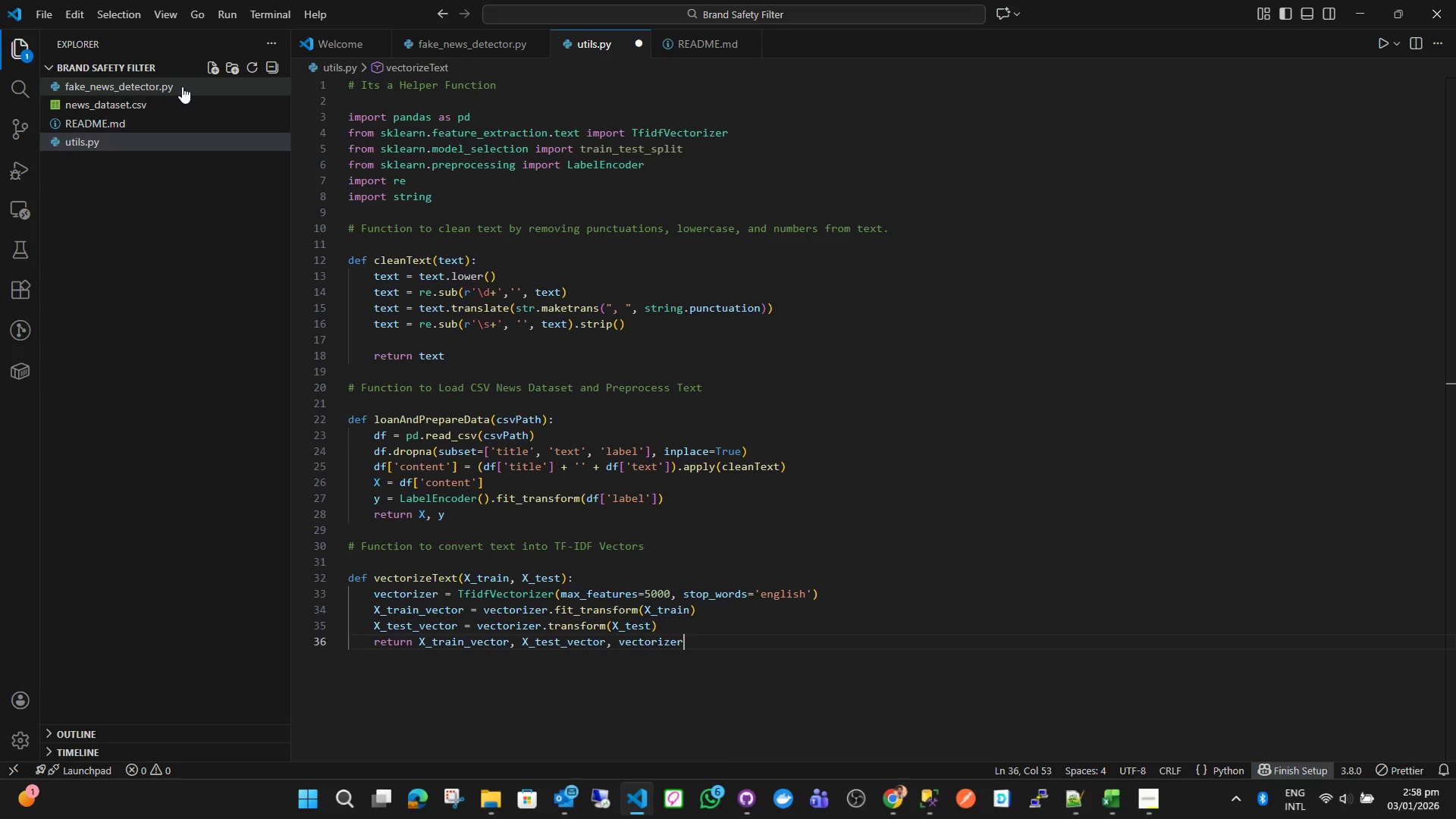 
key(Control+ControlLeft)
 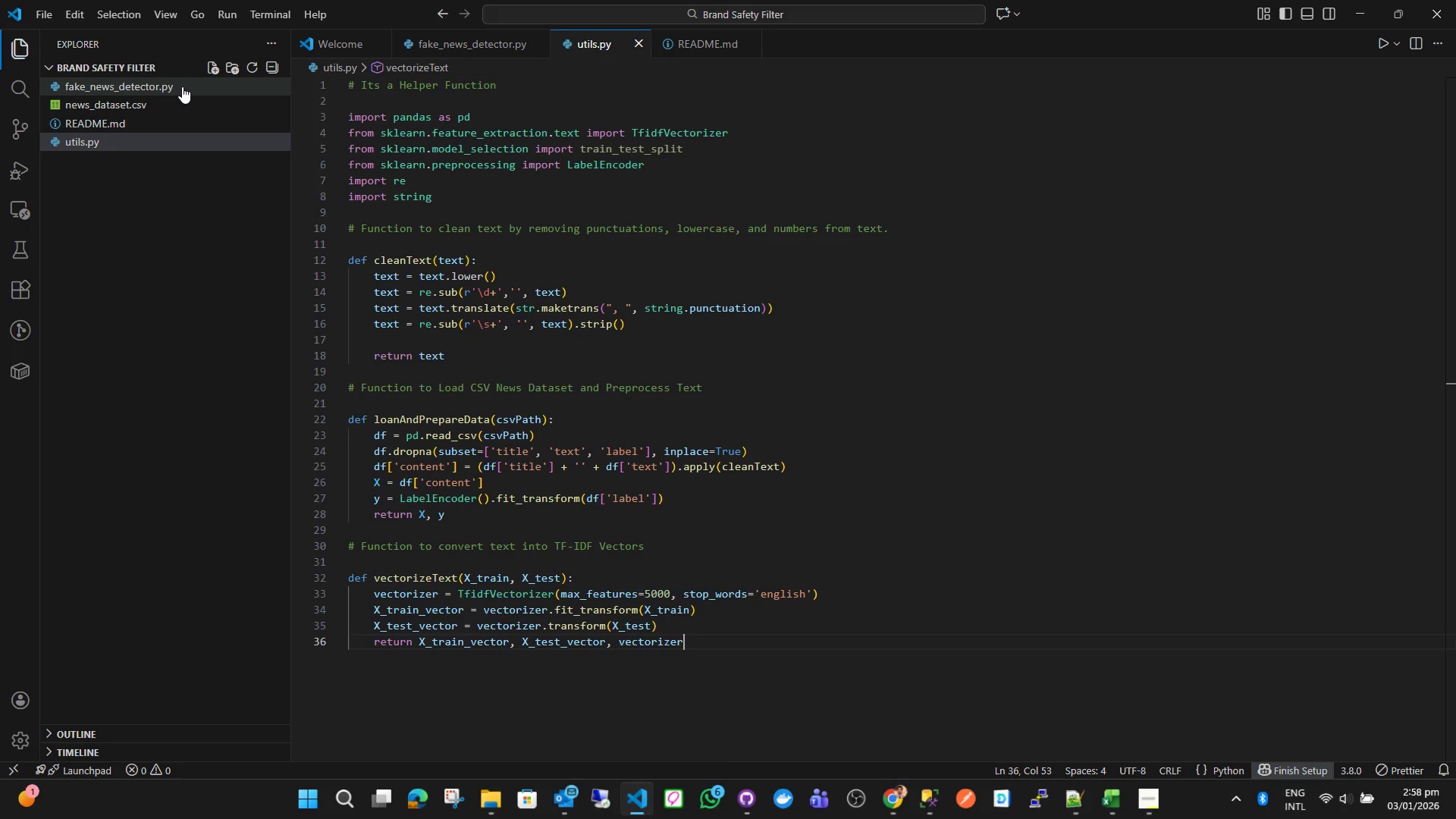 
key(Control+S)
 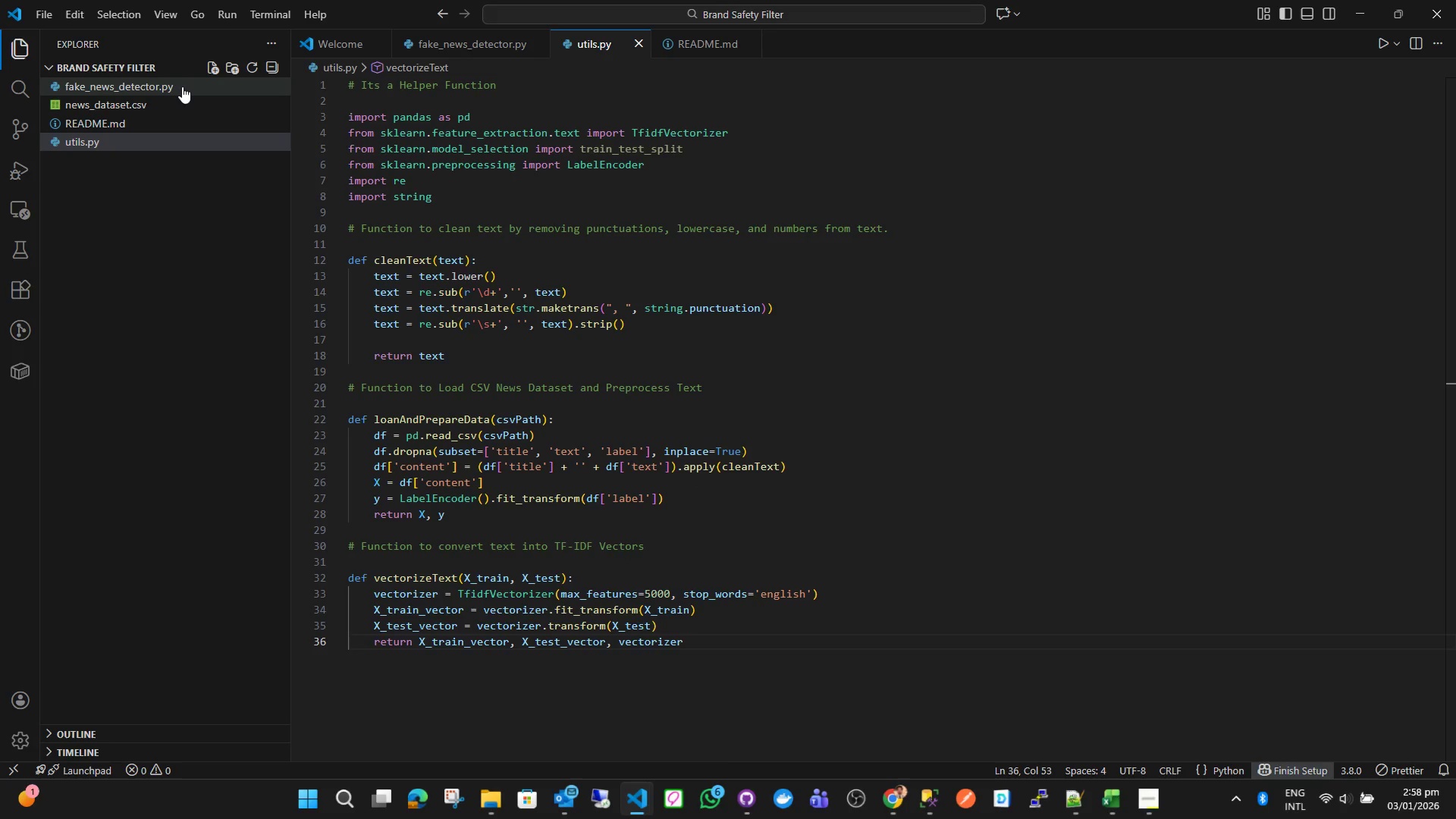 
key(Enter)
 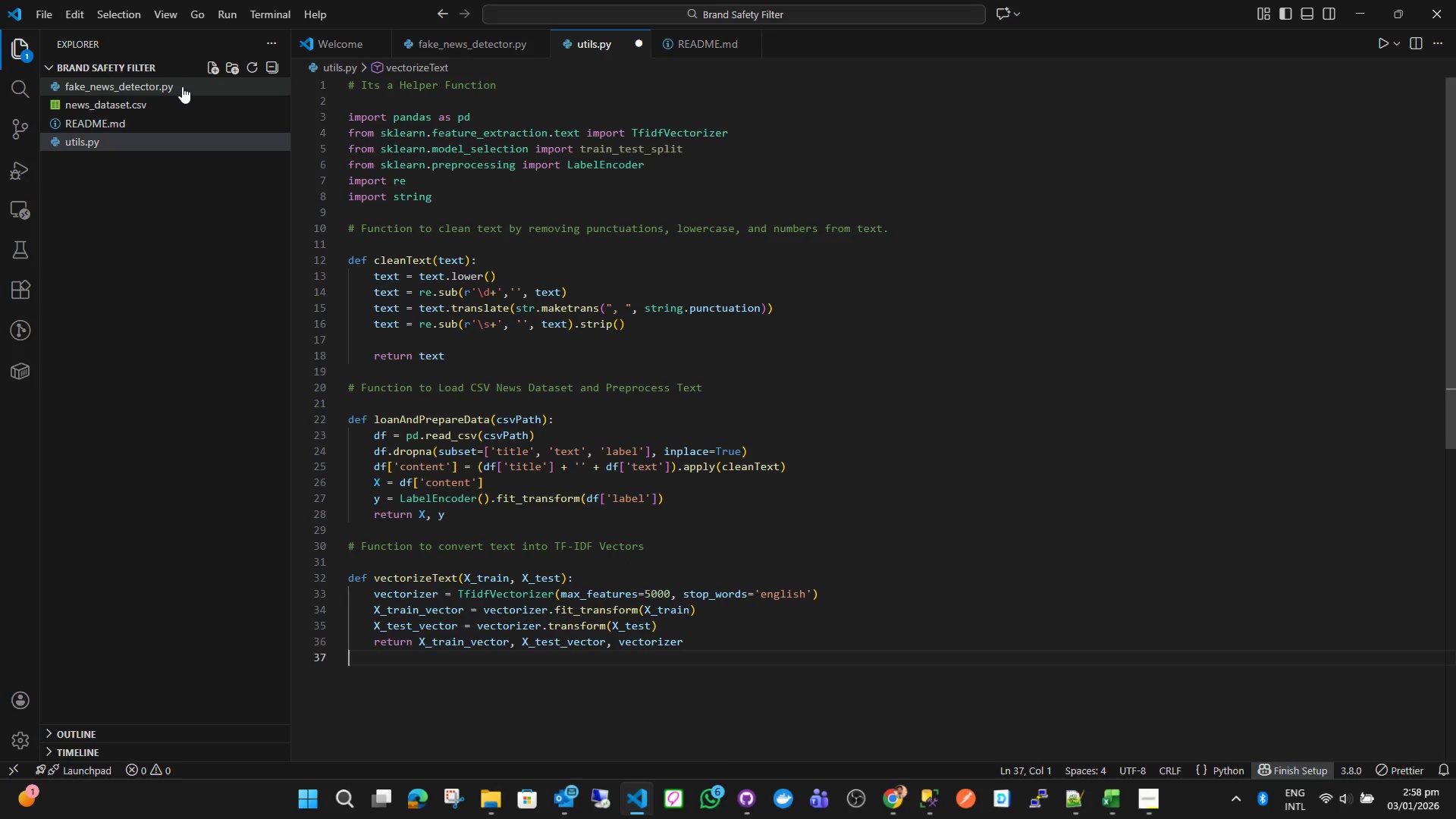 
key(Enter)
 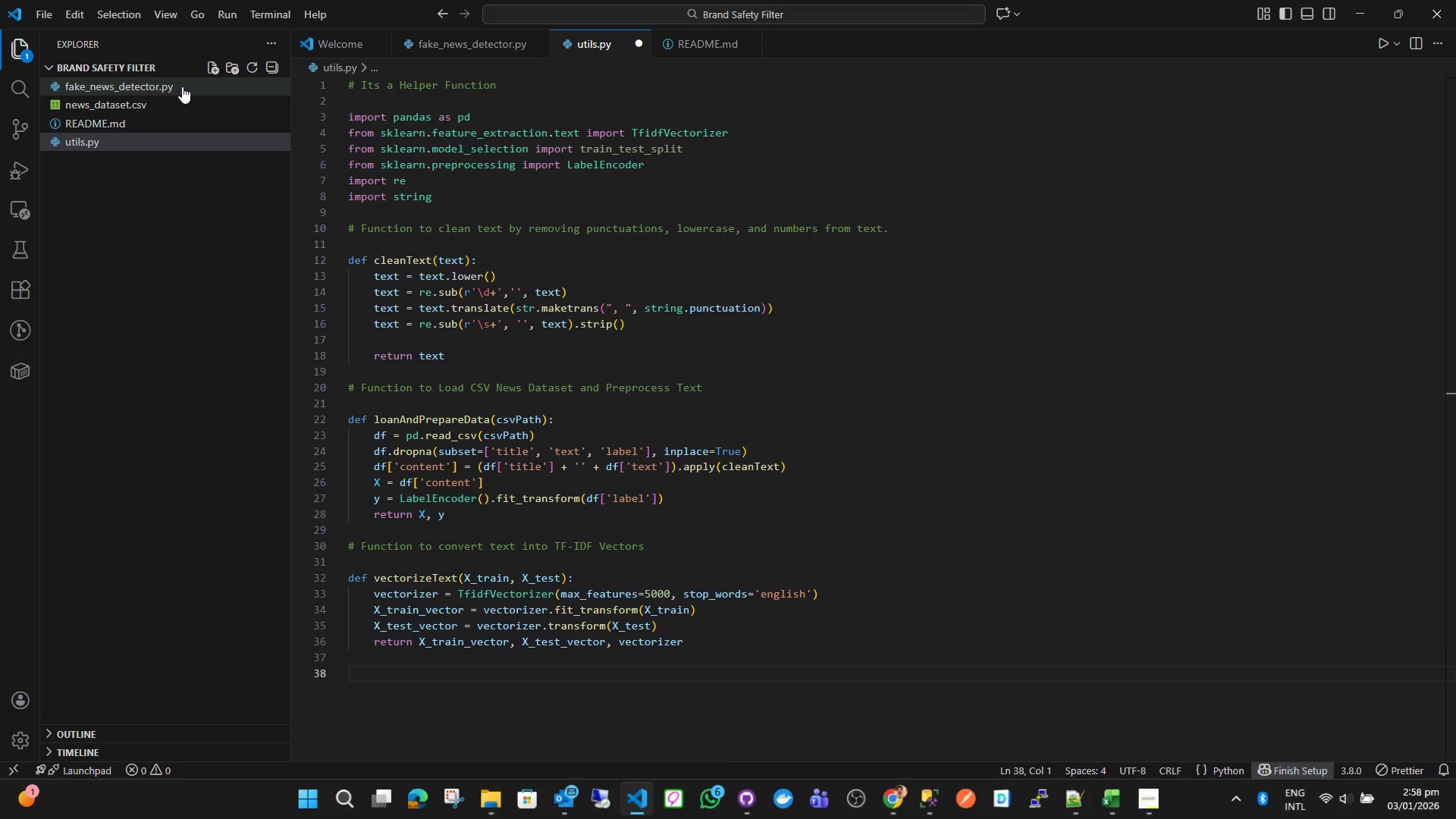 
wait(6.78)
 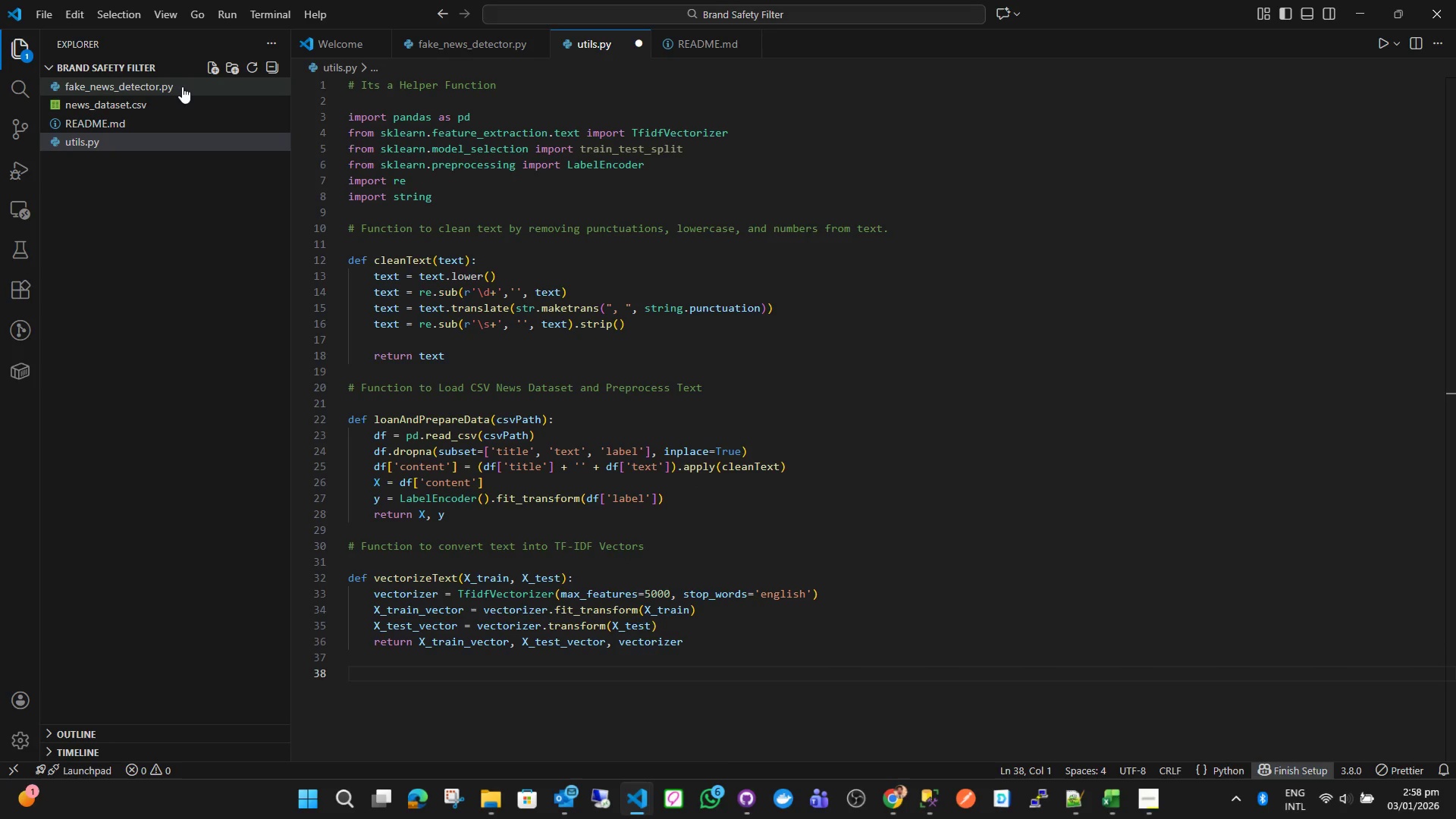 
type(# Save h)
key(Backspace)
type(the final predictions)
 